 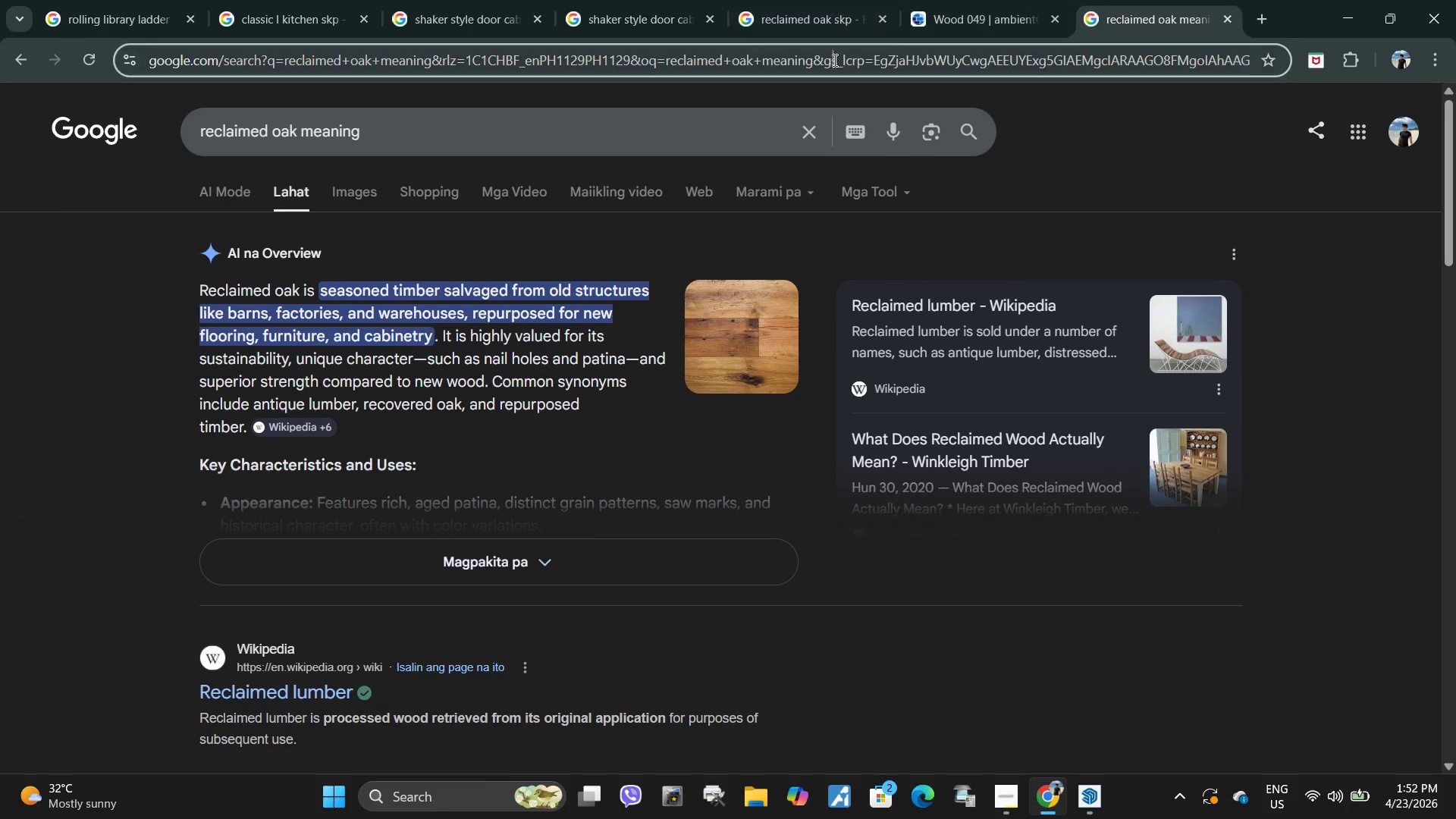 
key(Control+ControlLeft)
 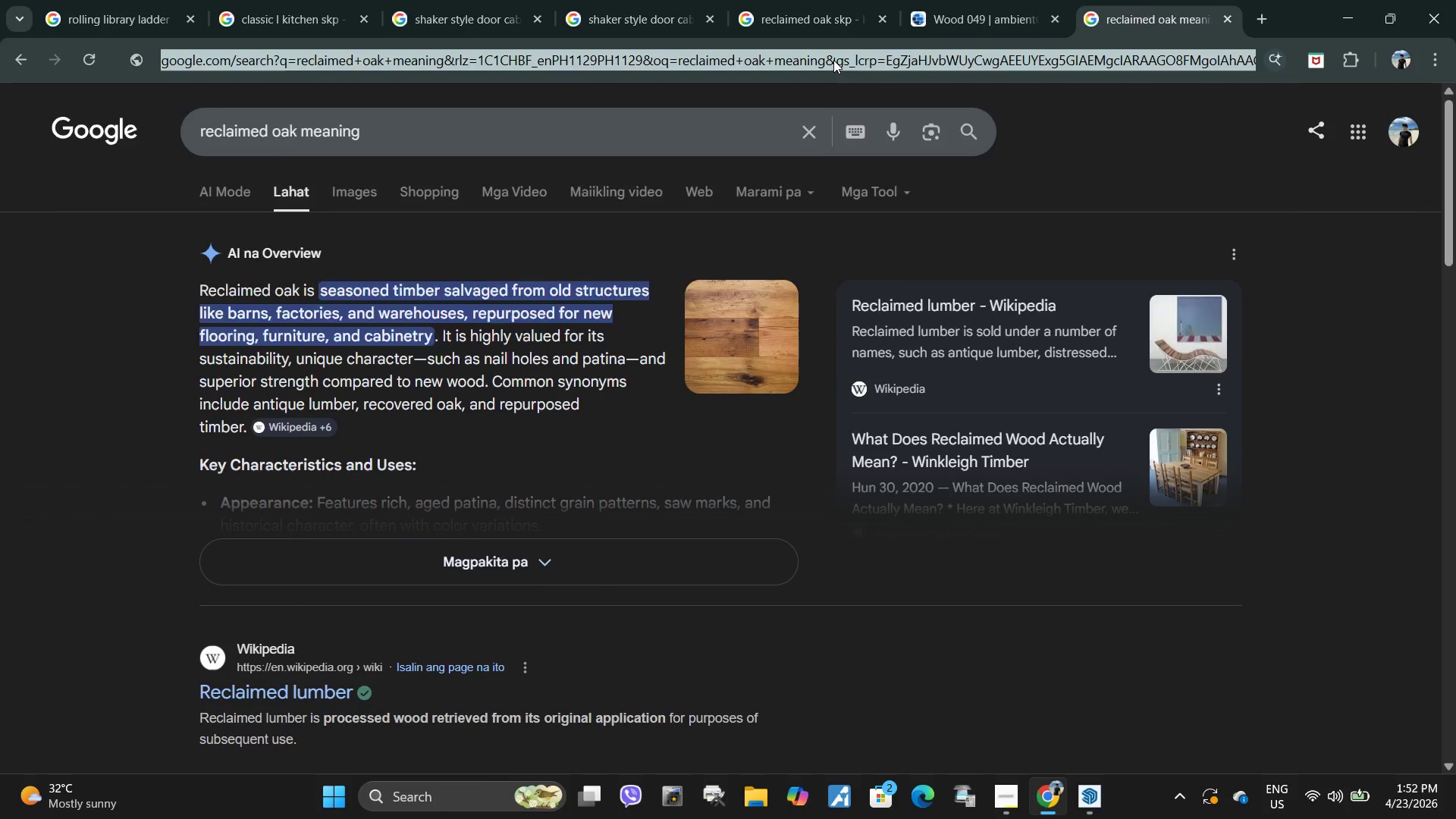 
key(Control+V)
 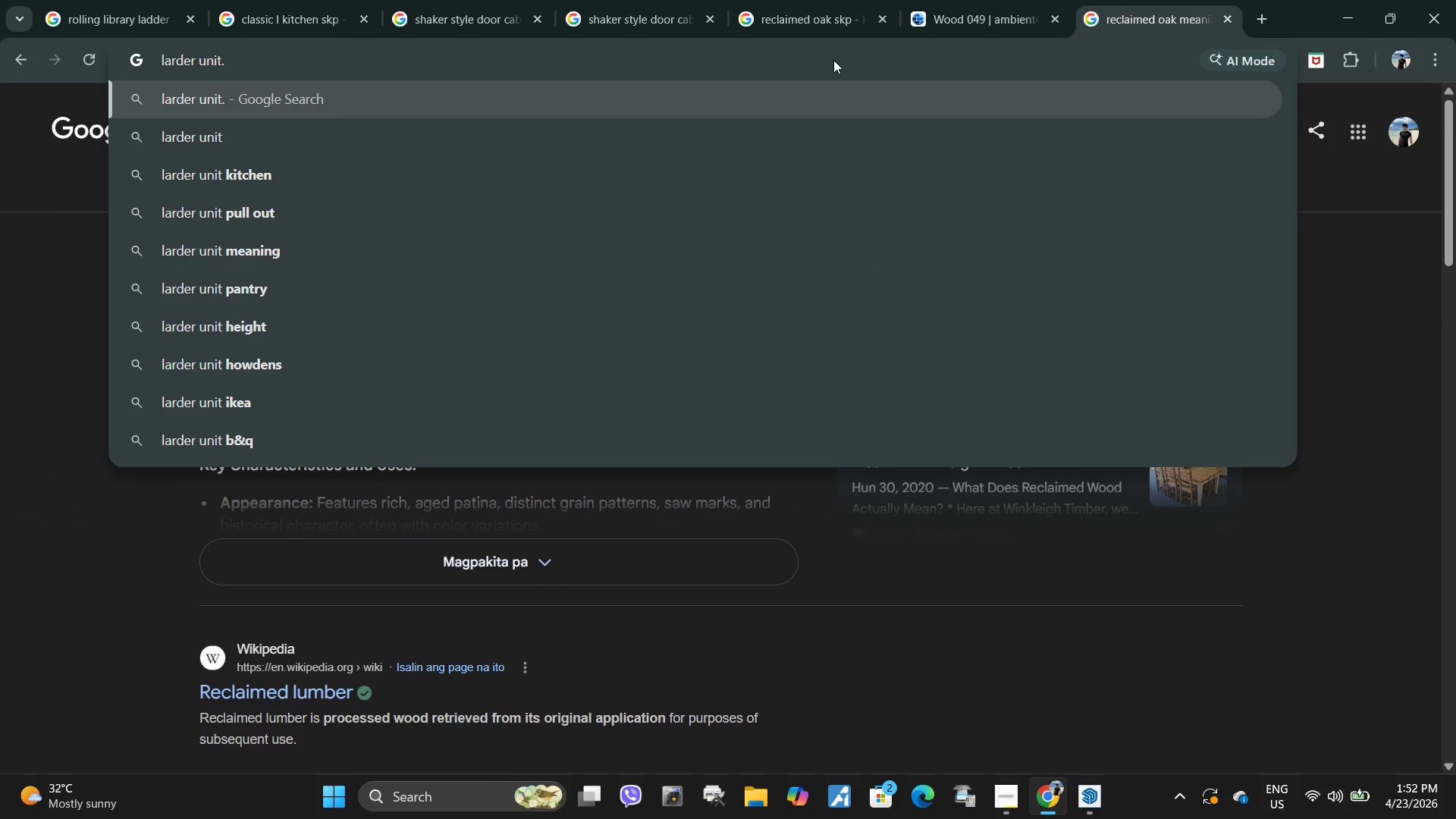 
key(Enter)
 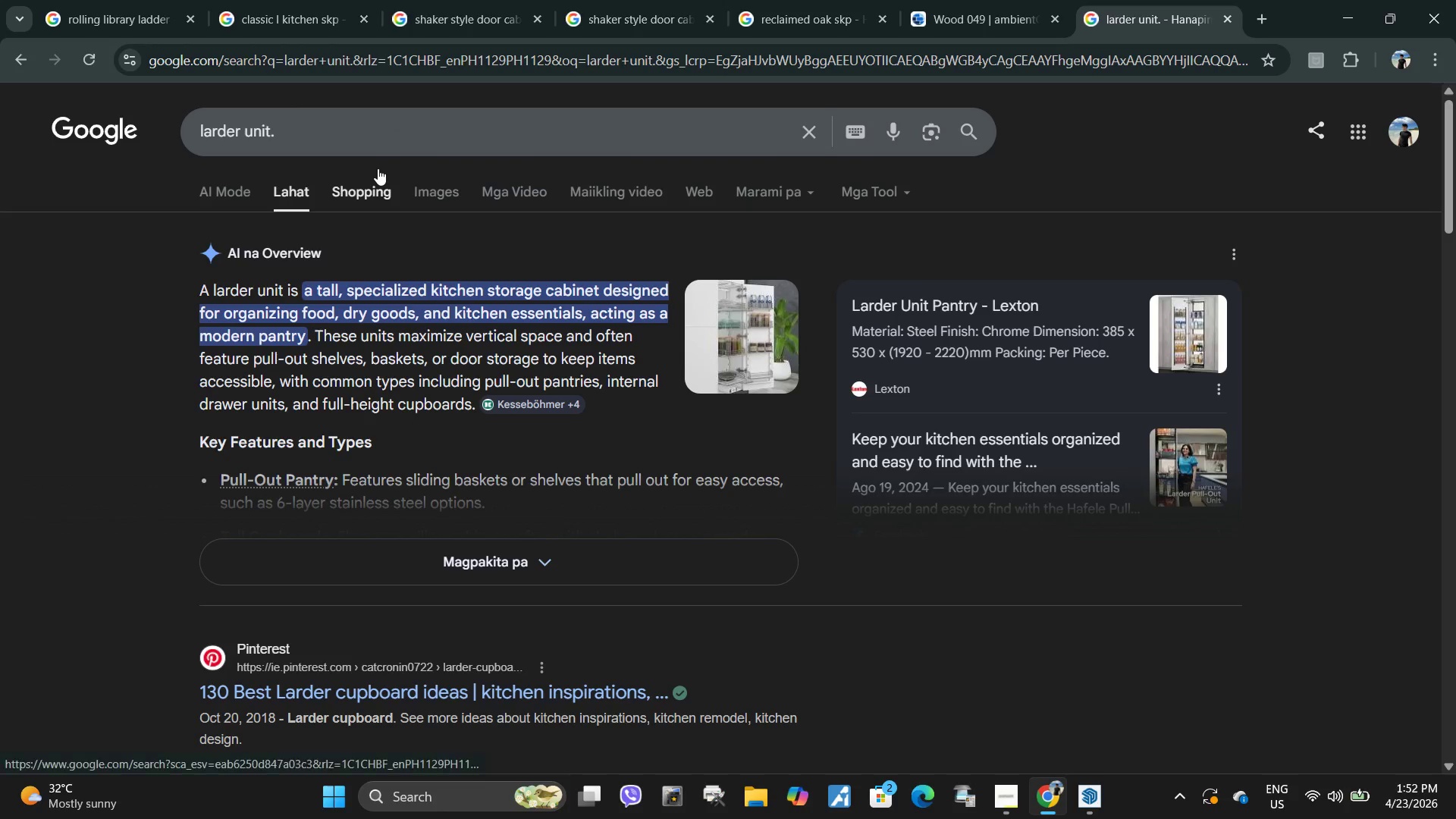 
wait(5.59)
 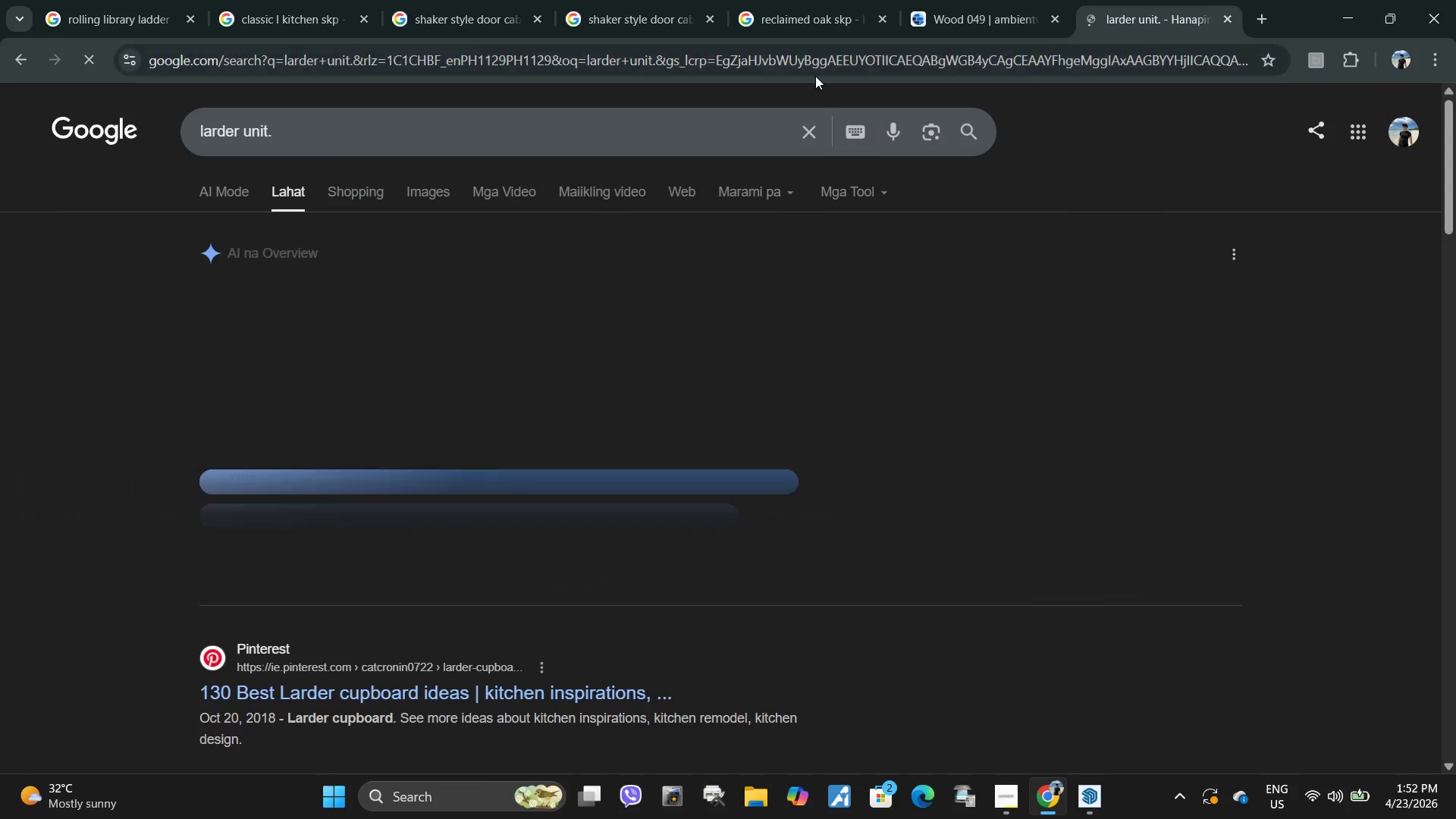 
left_click([432, 186])
 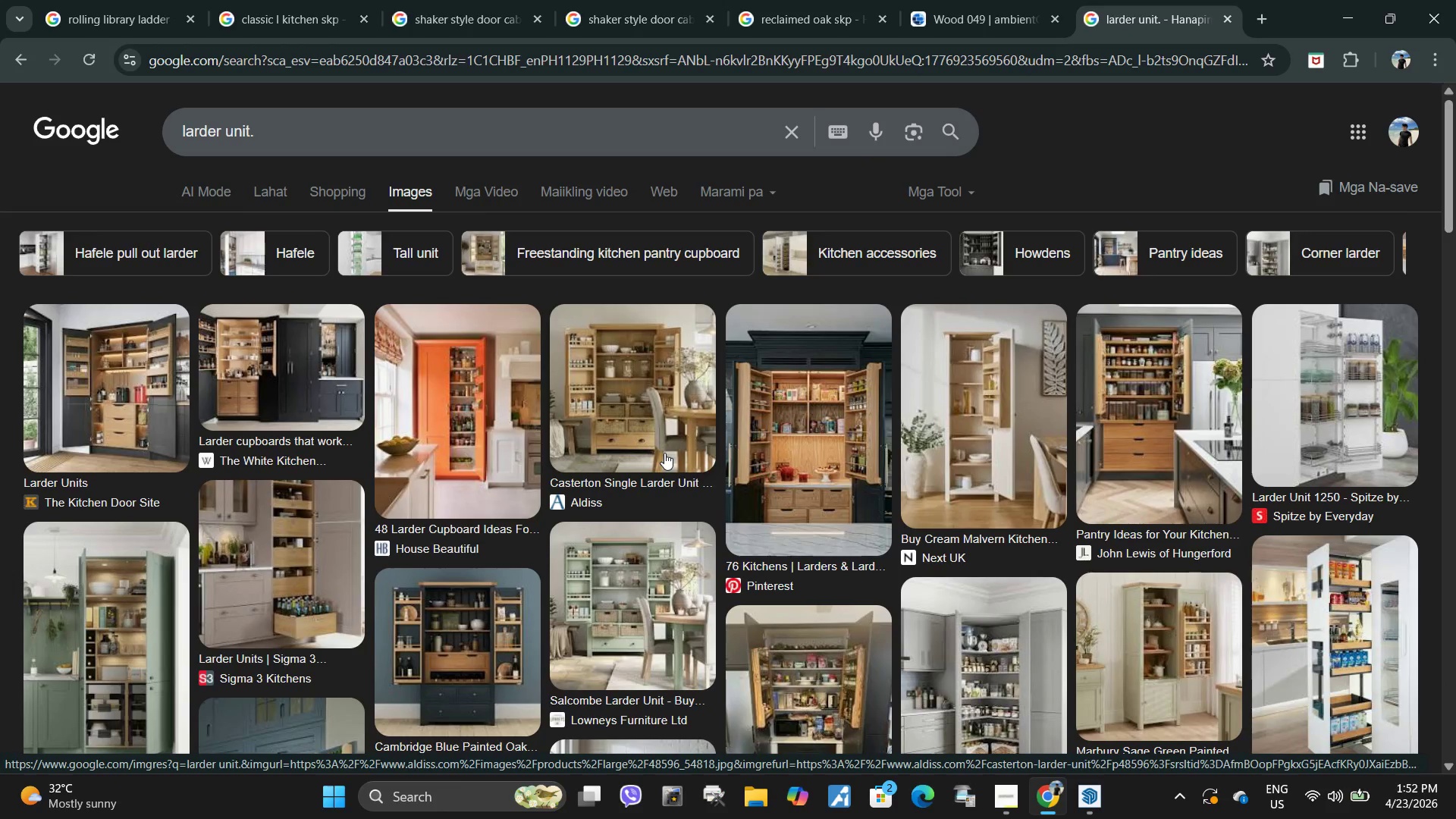 
wait(9.53)
 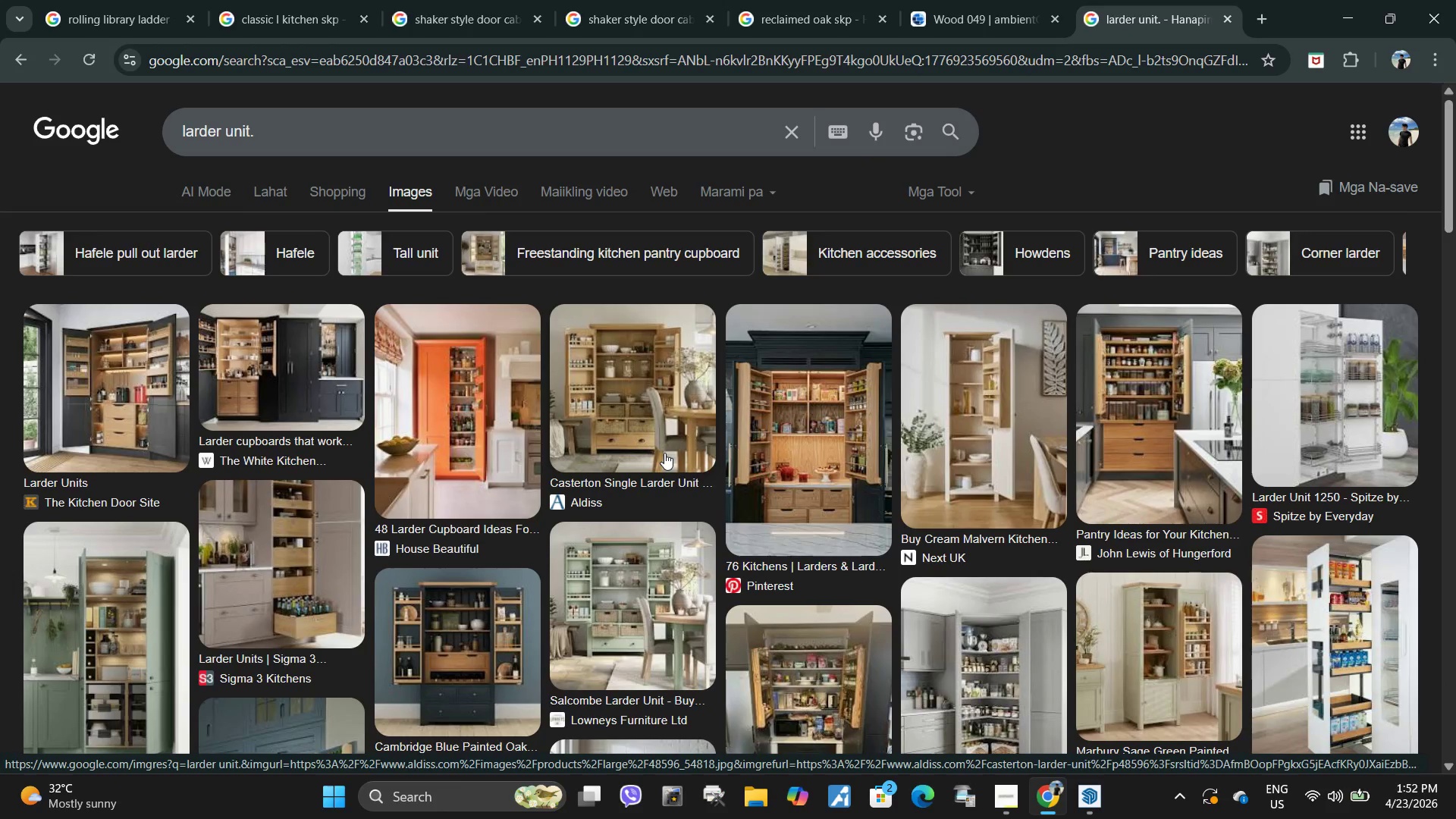 
left_click([1089, 802])
 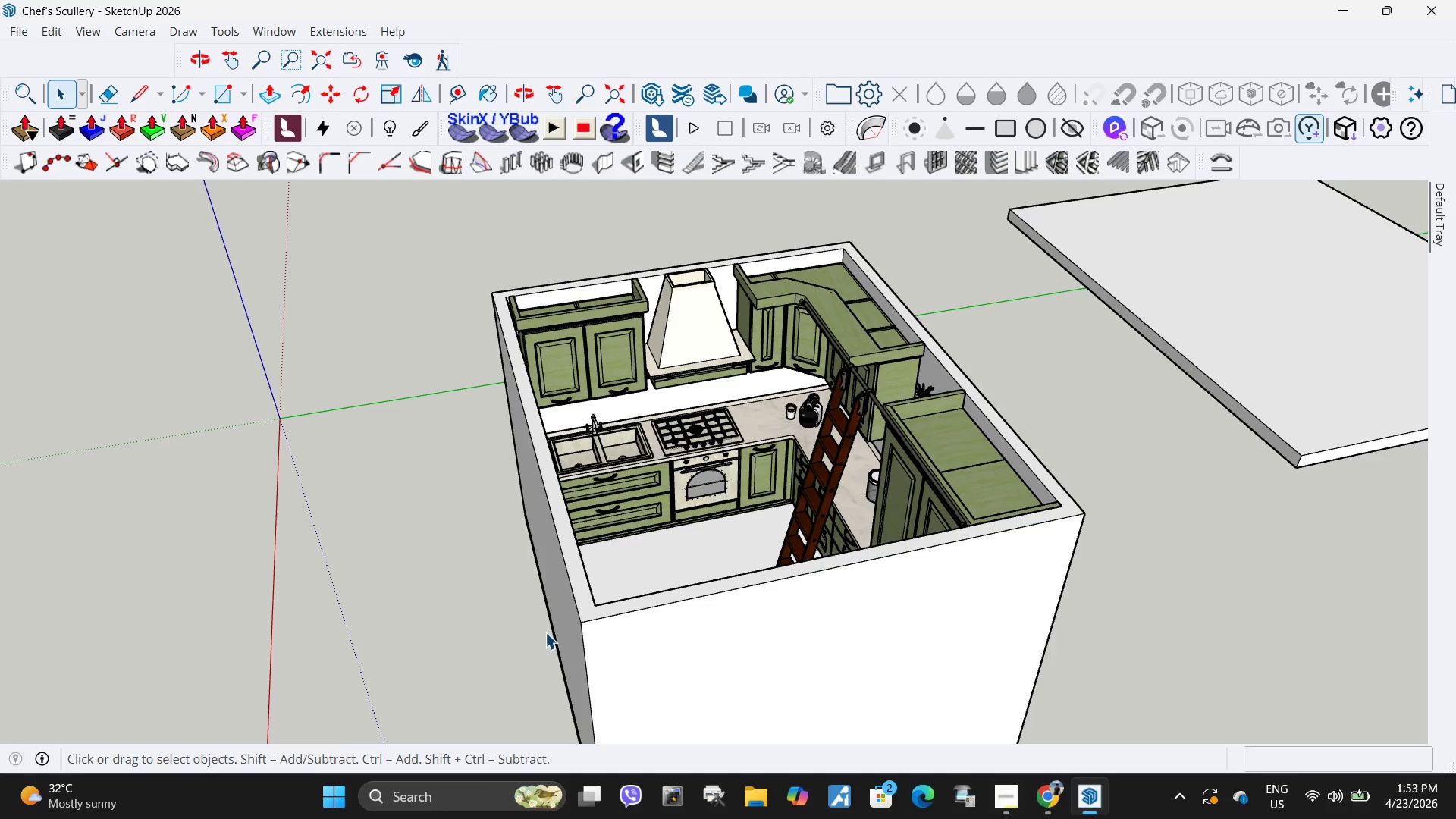 
scroll: coordinate [478, 605], scroll_direction: down, amount: 5.0
 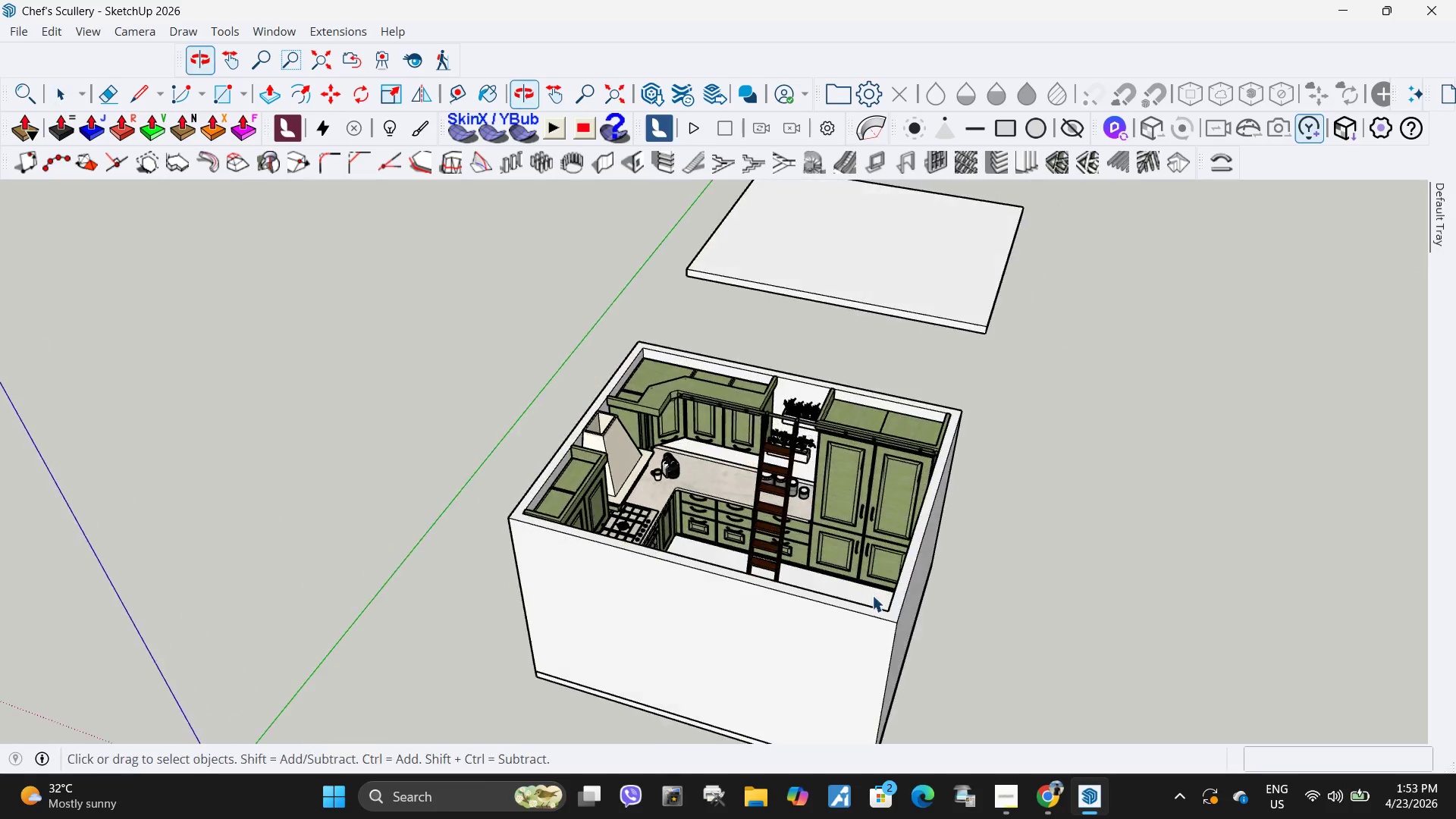 
scroll: coordinate [814, 443], scroll_direction: up, amount: 5.0
 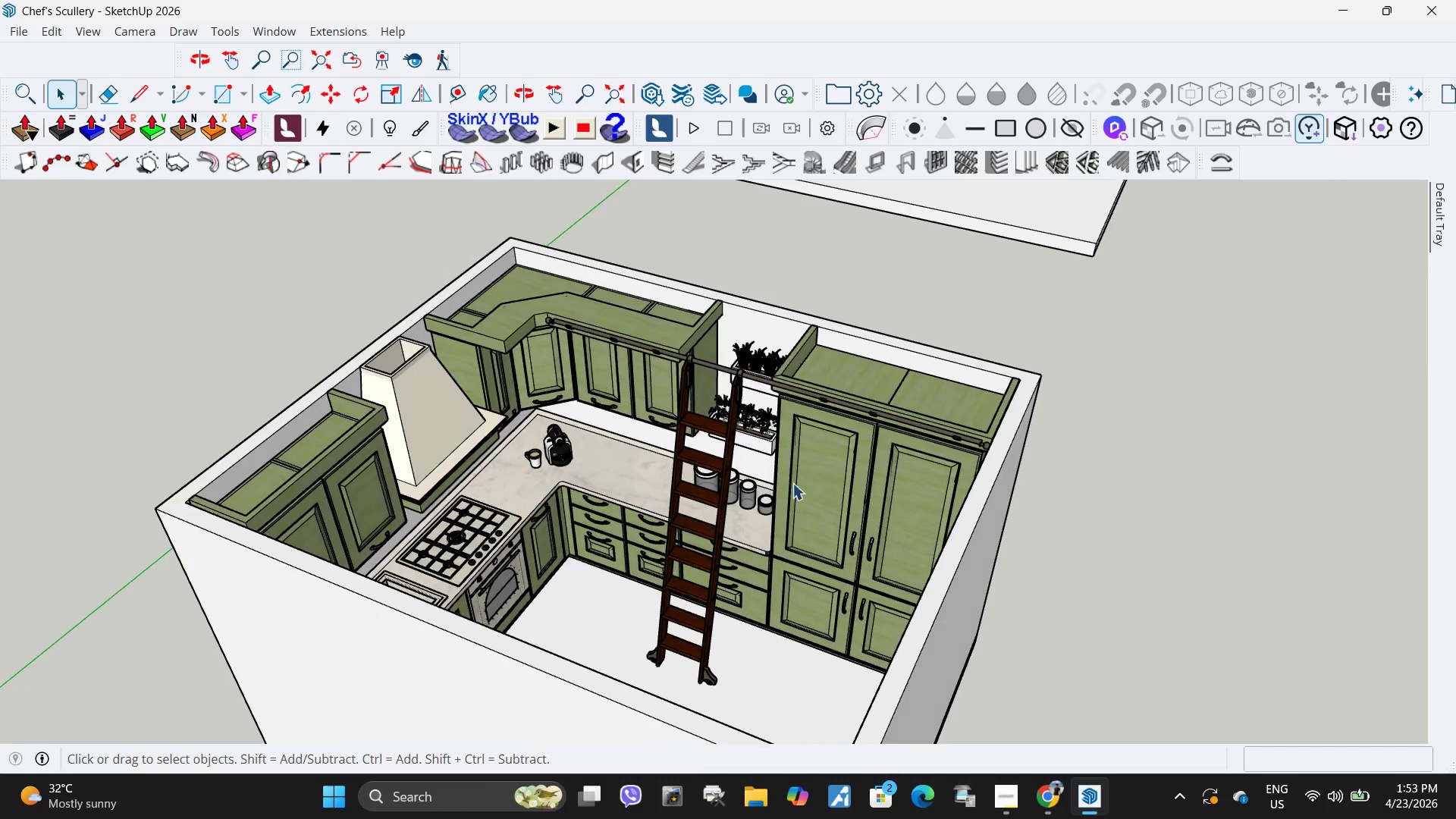 
left_click([812, 475])
 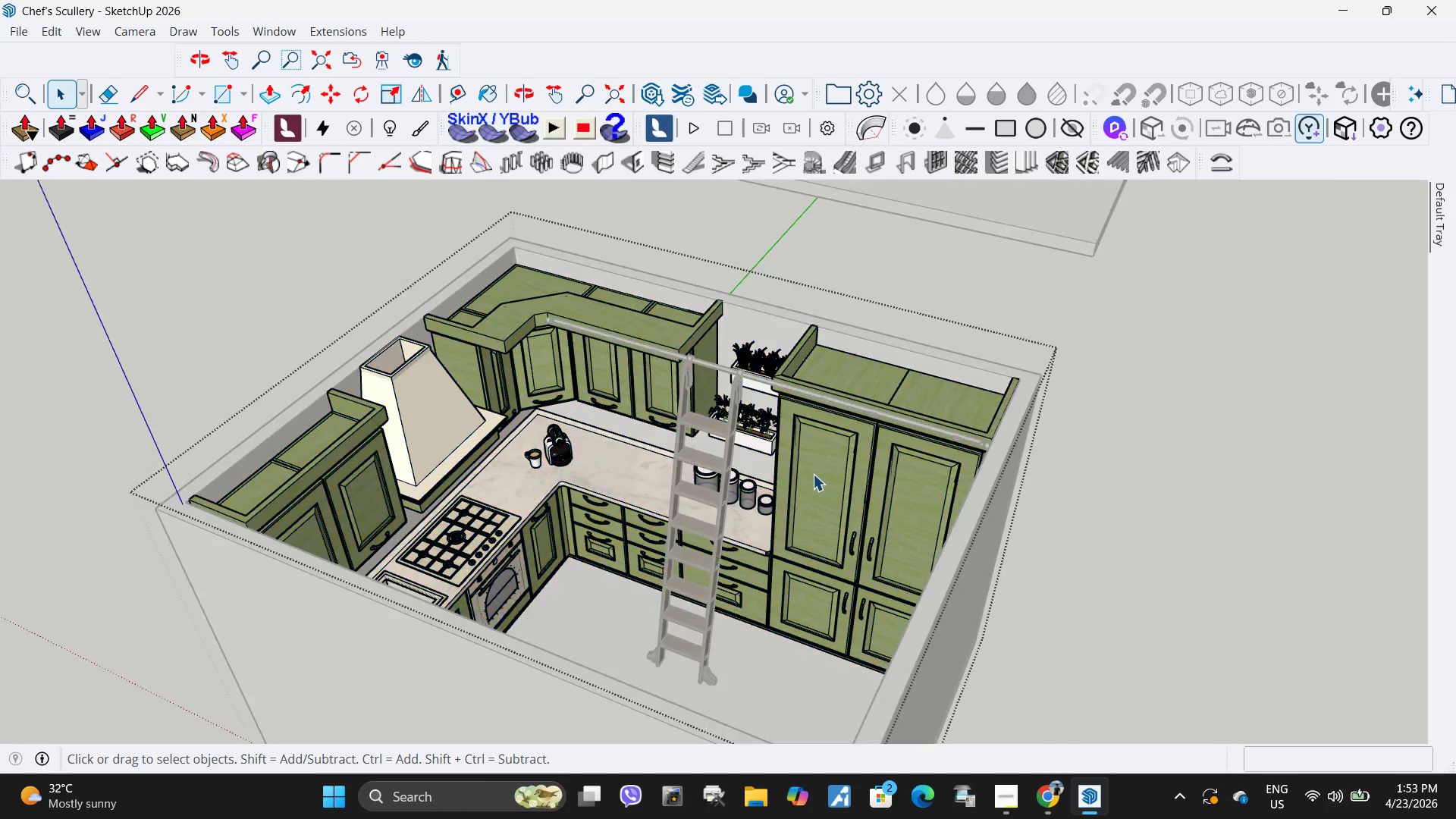 
left_click([823, 472])
 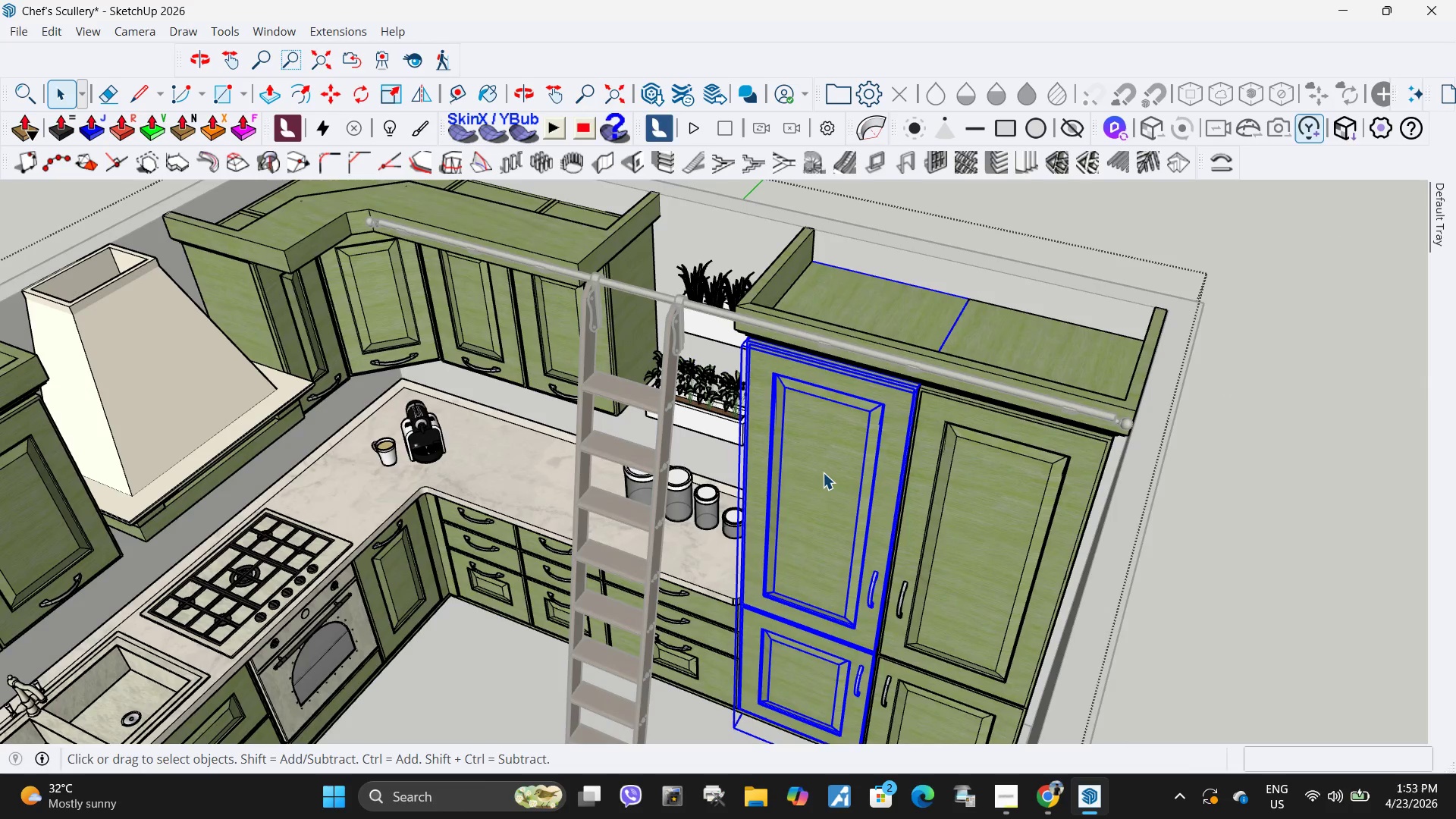 
scroll: coordinate [823, 472], scroll_direction: up, amount: 5.0
 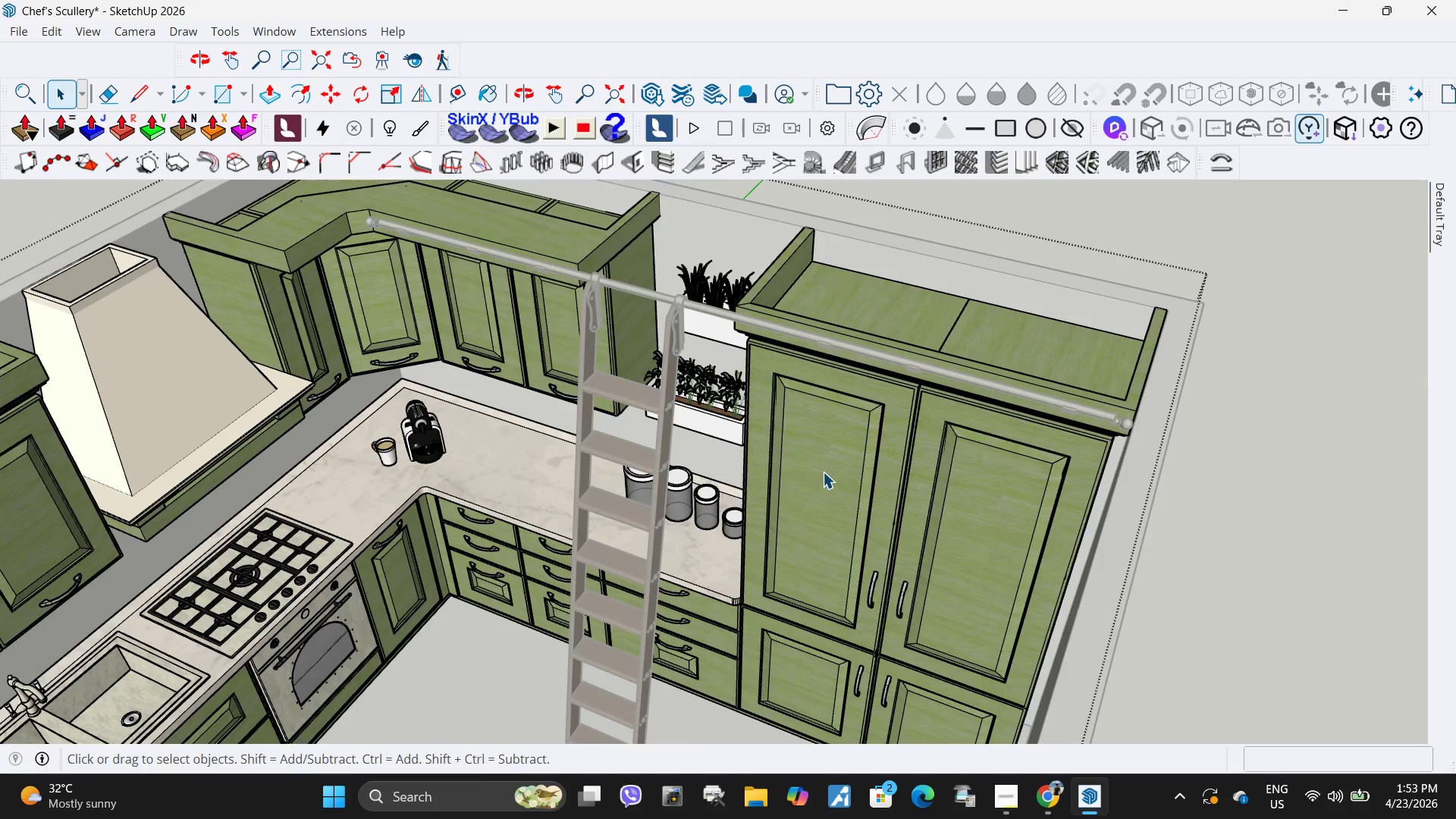 
double_click([821, 476])
 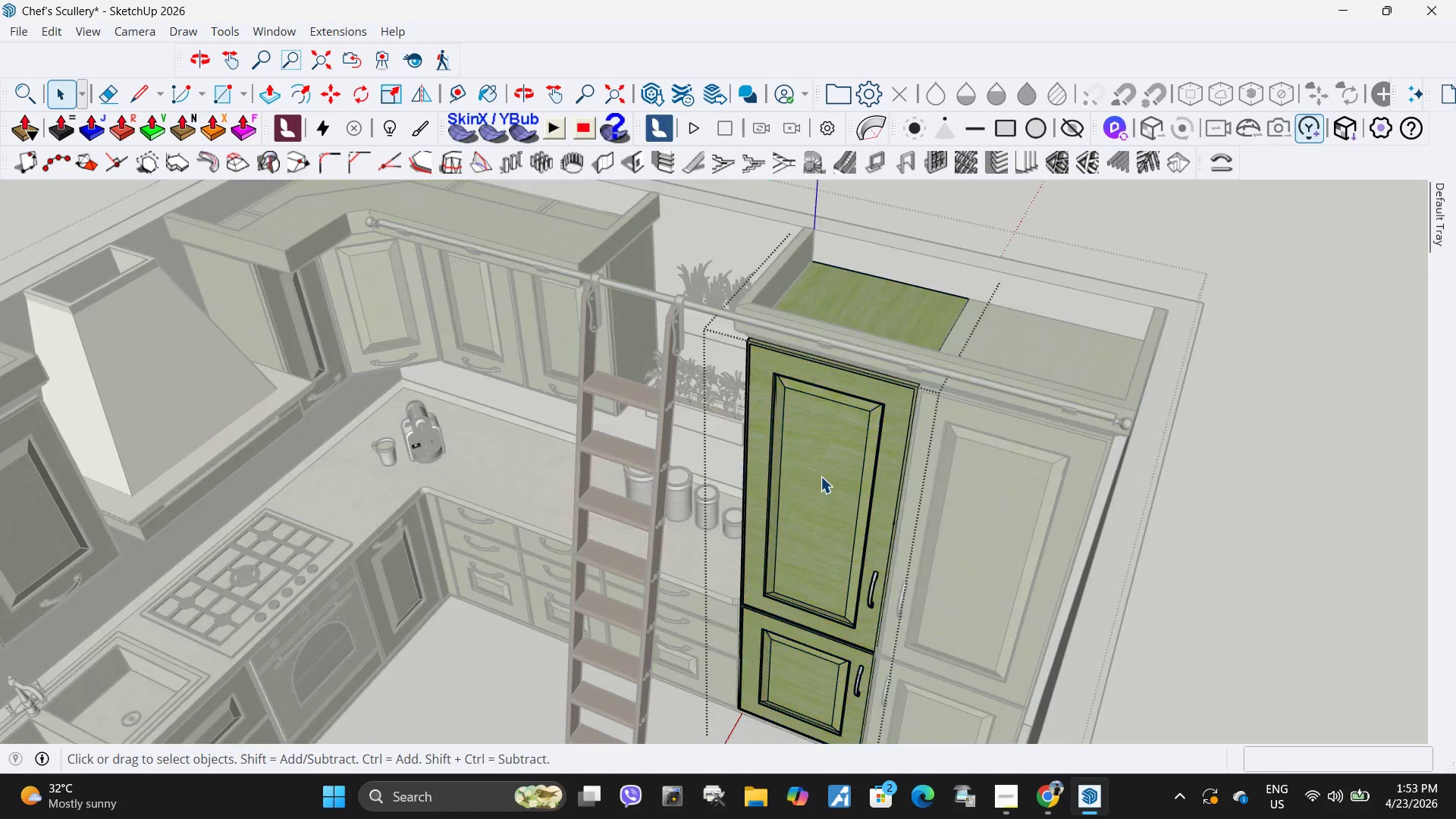 
triple_click([821, 476])
 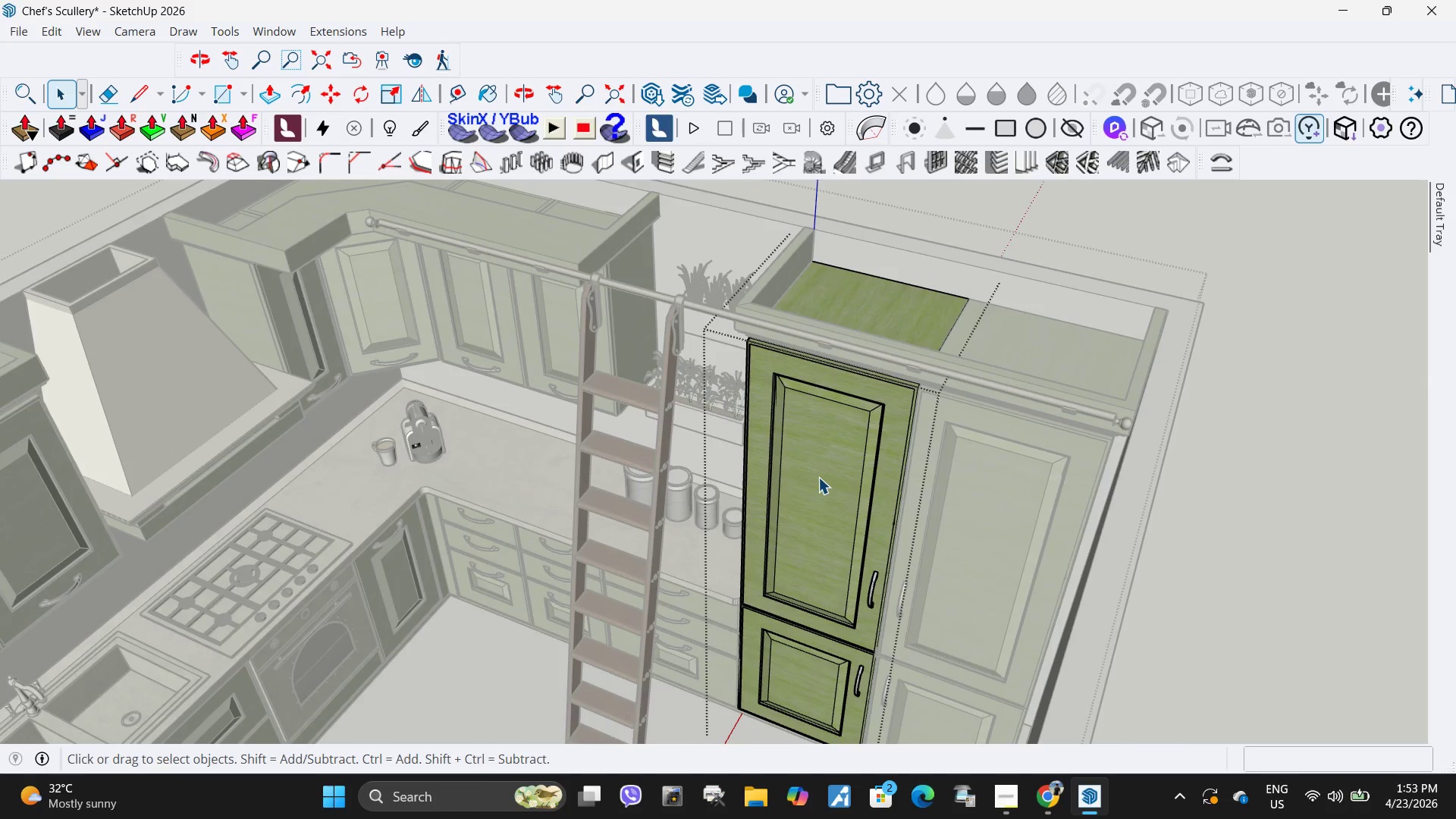 
triple_click([821, 475])
 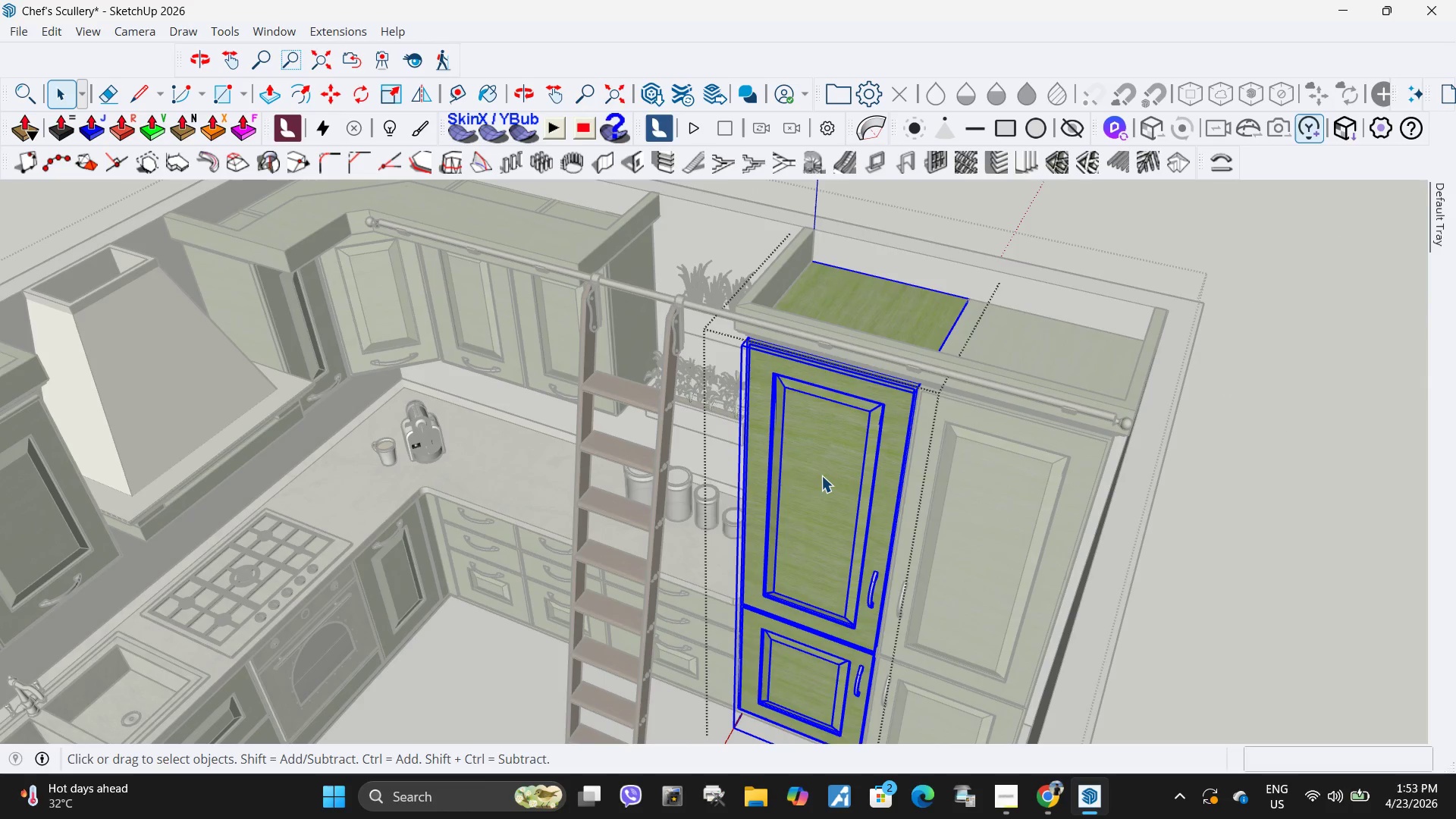 
right_click([821, 475])
 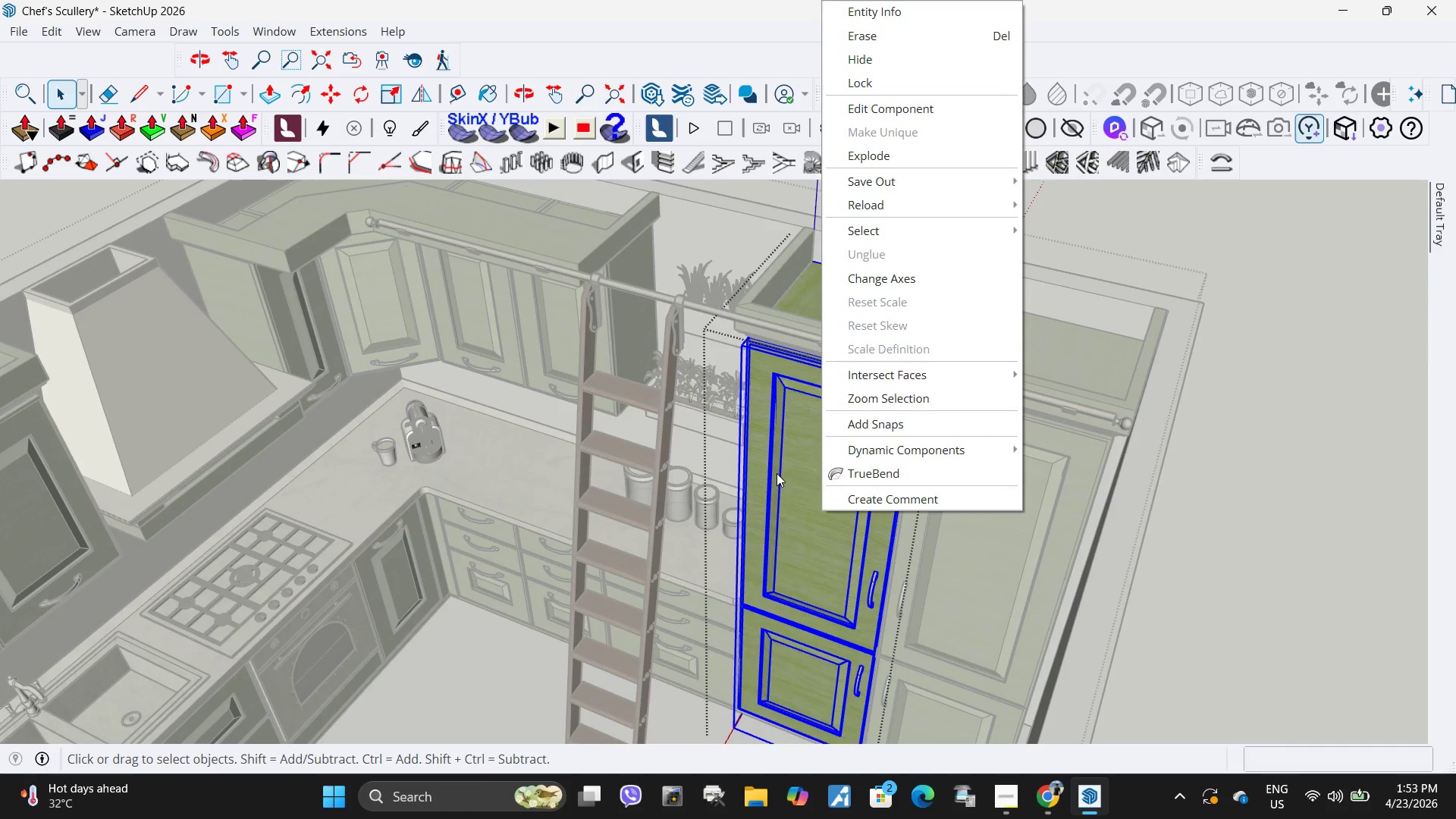 
double_click([778, 479])
 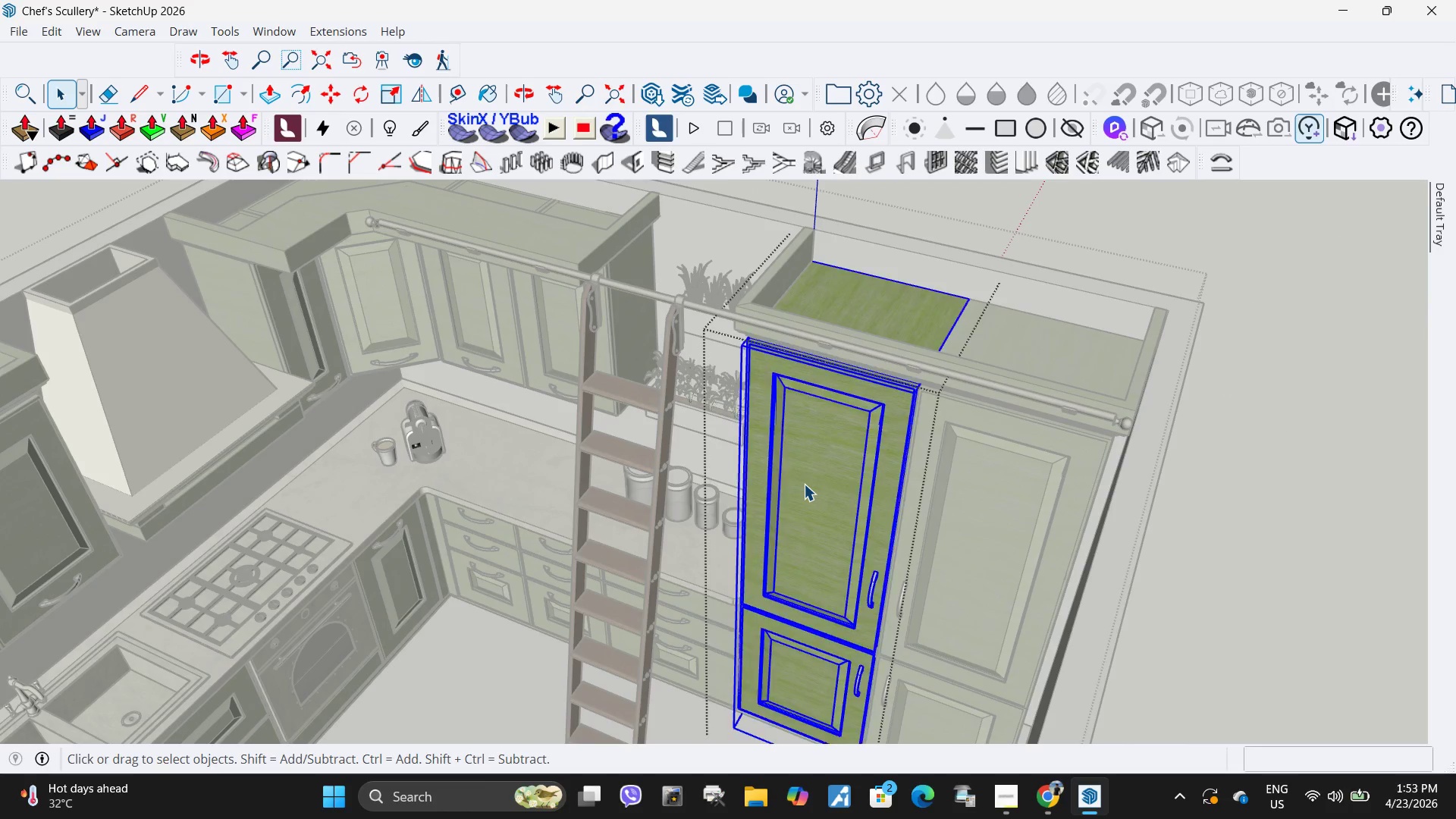 
triple_click([804, 484])
 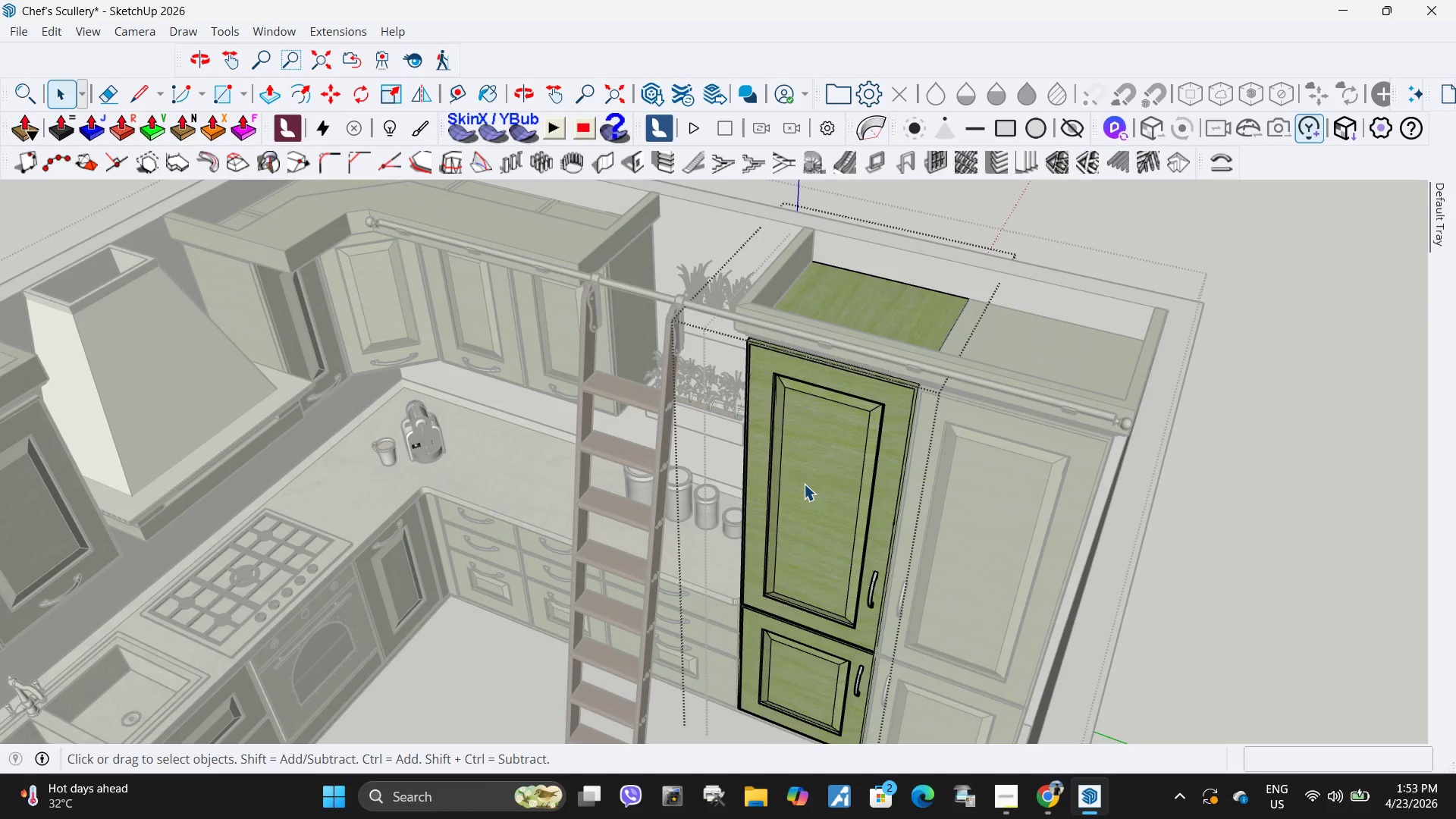 
triple_click([804, 484])
 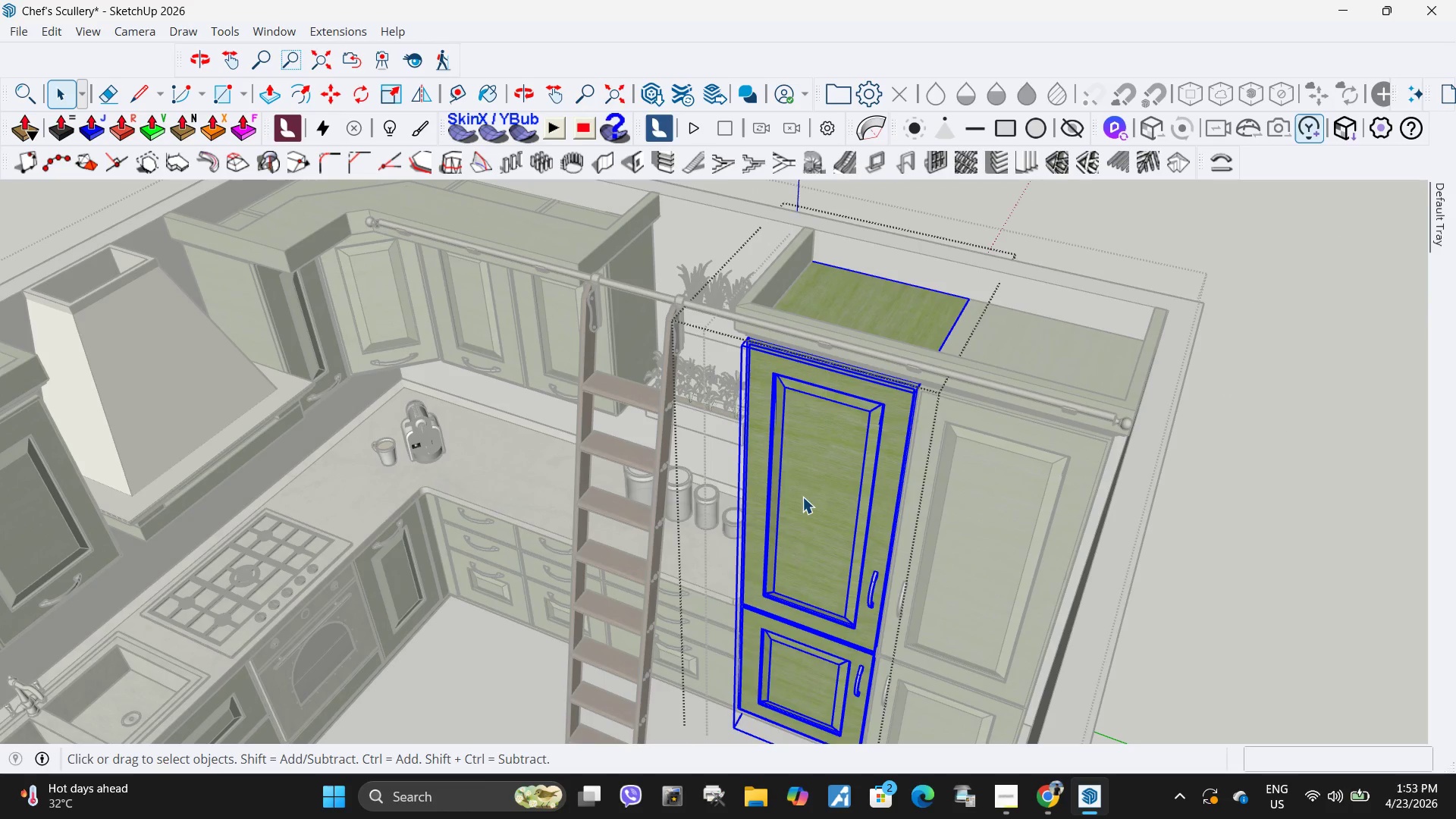 
triple_click([812, 501])
 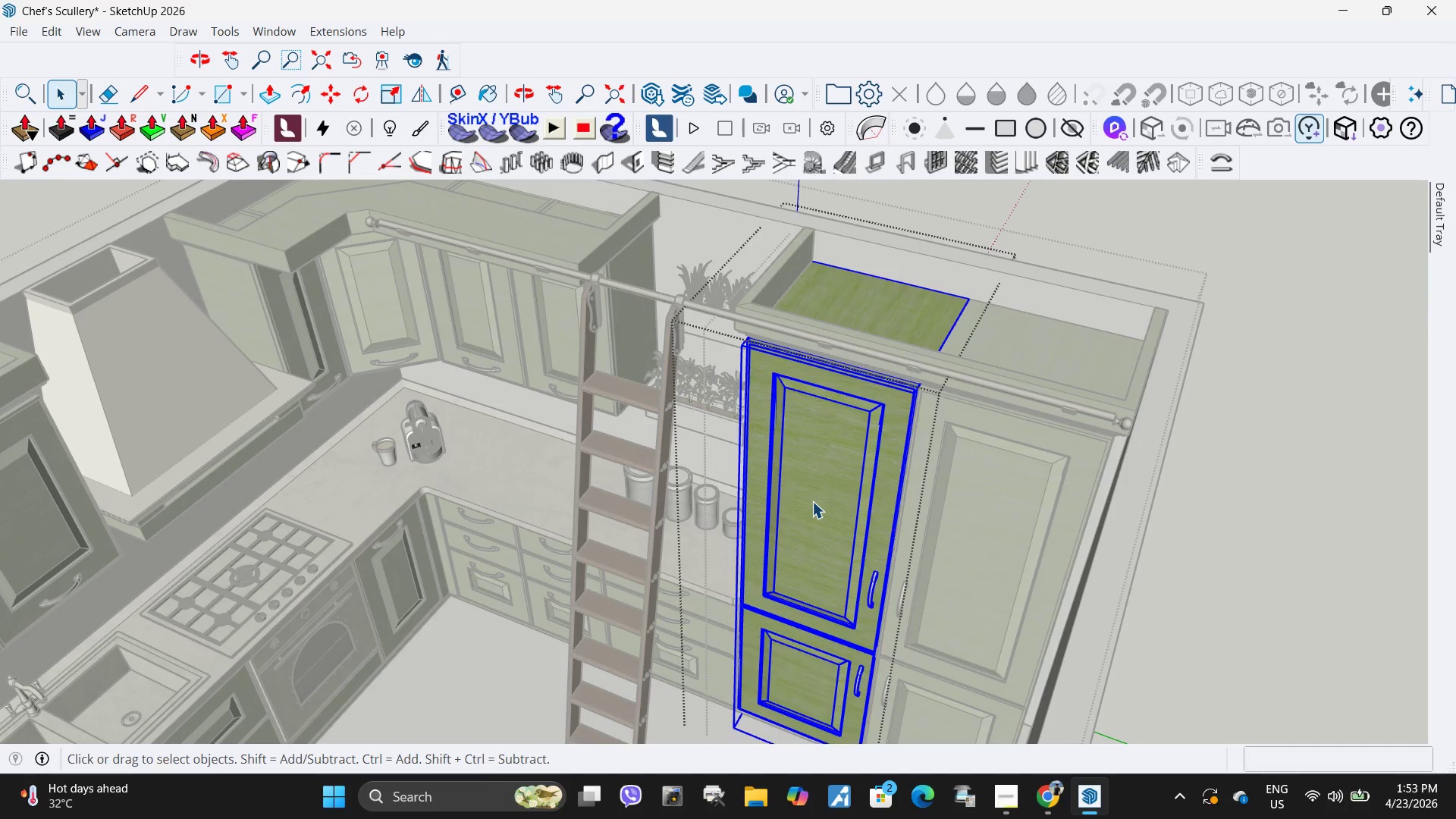 
triple_click([812, 501])
 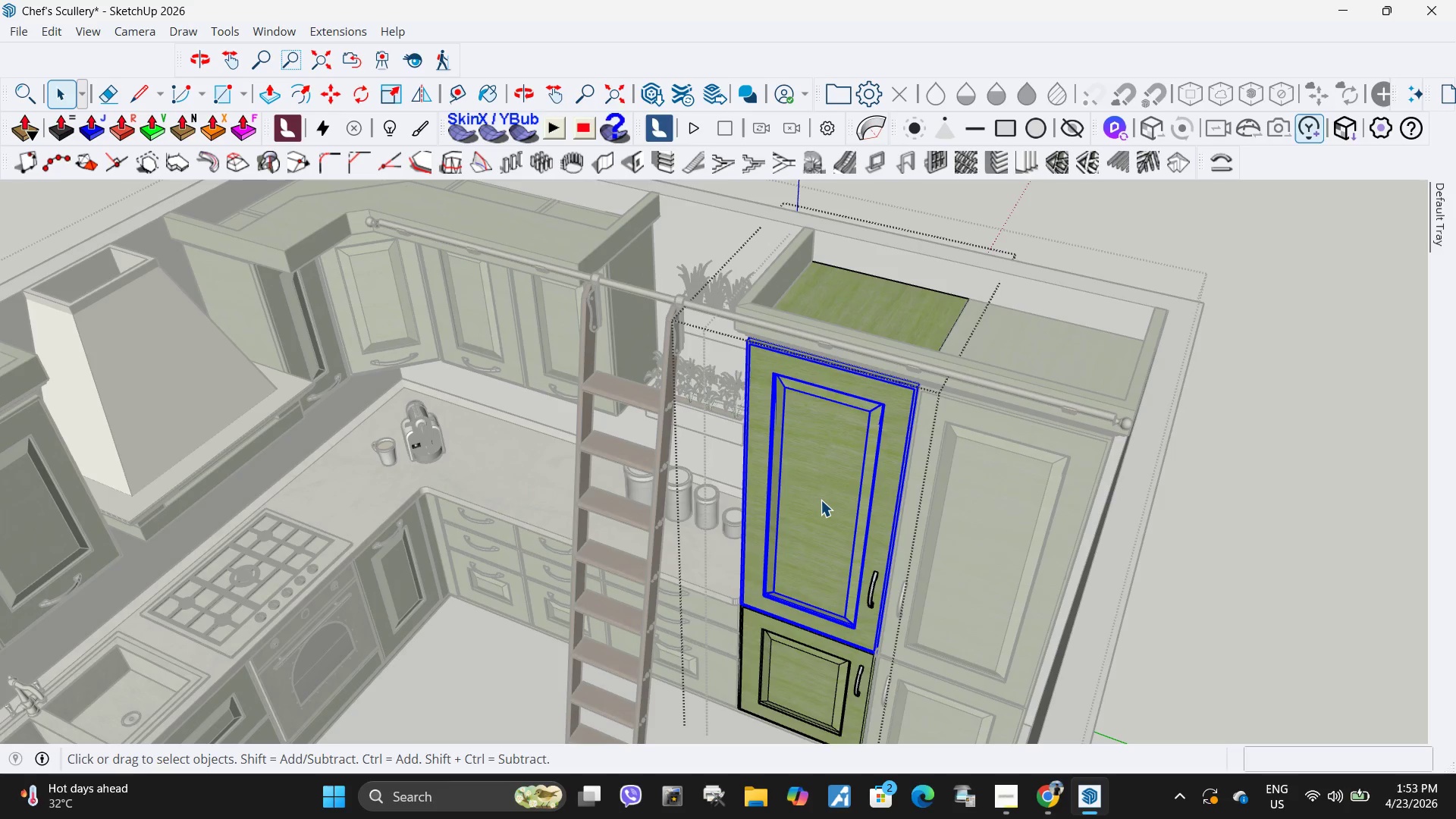 
key(Delete)
 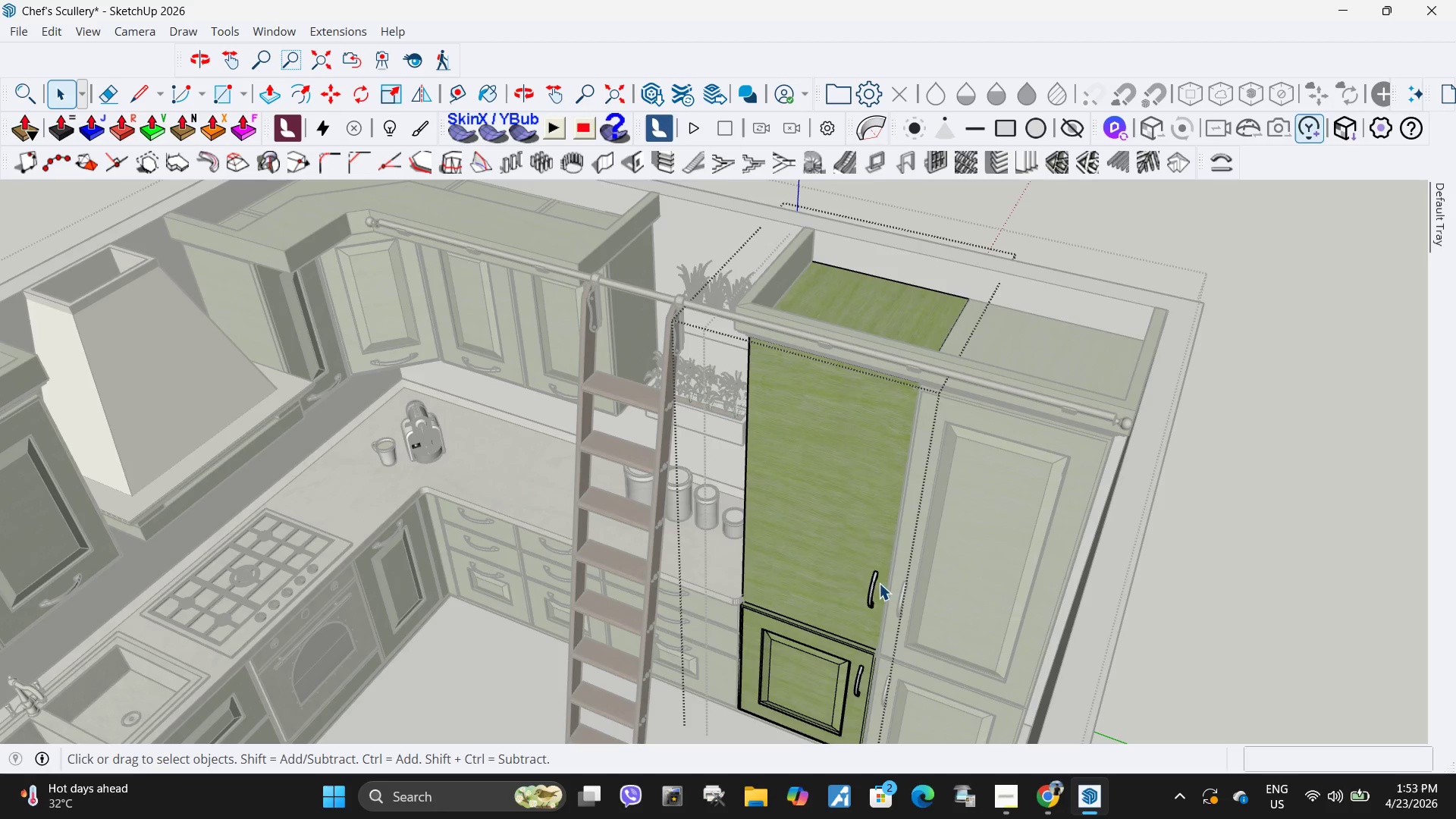 
left_click([871, 595])
 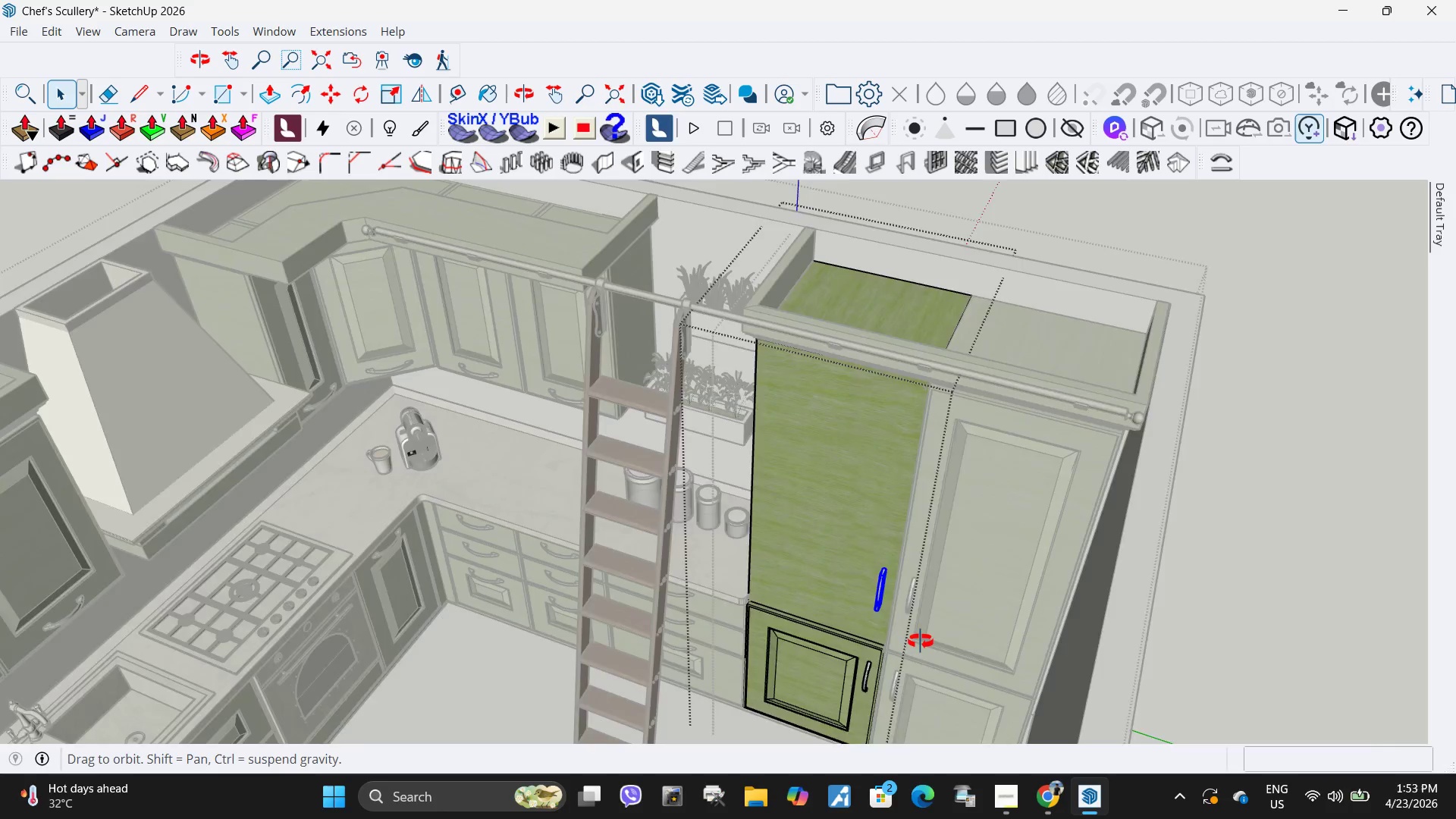 
key(Delete)
 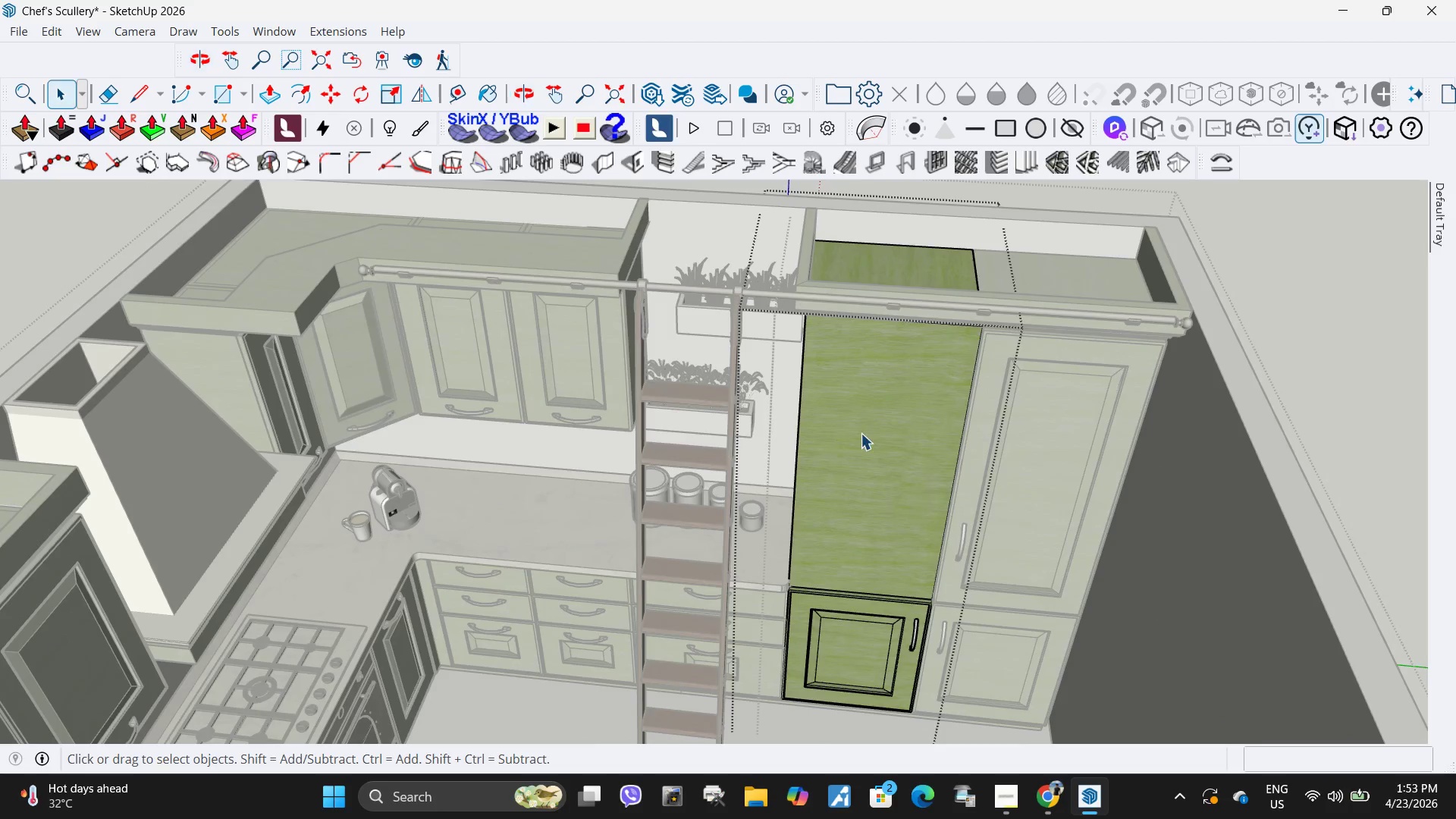 
left_click([893, 438])
 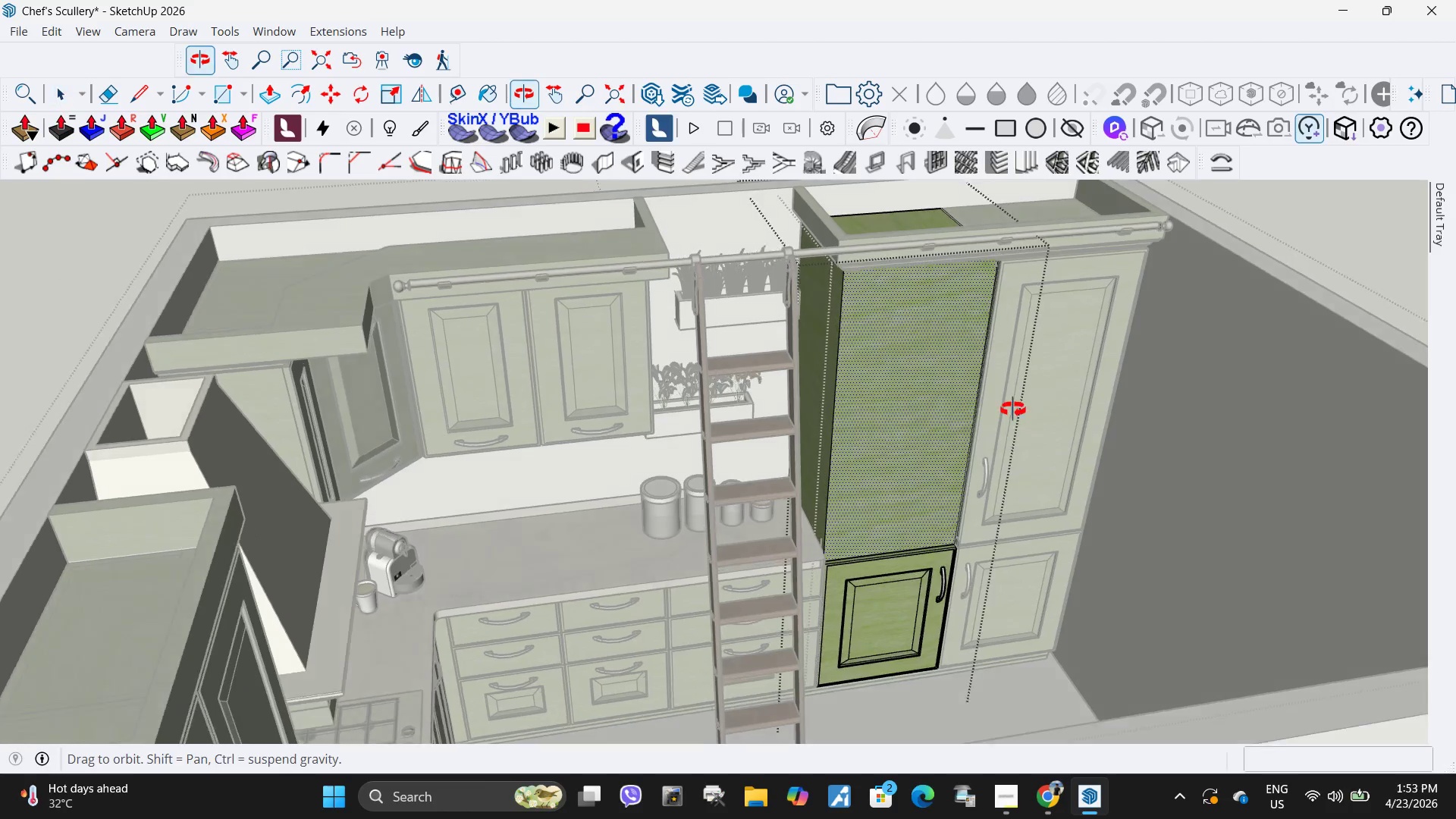 
scroll: coordinate [866, 308], scroll_direction: down, amount: 4.0
 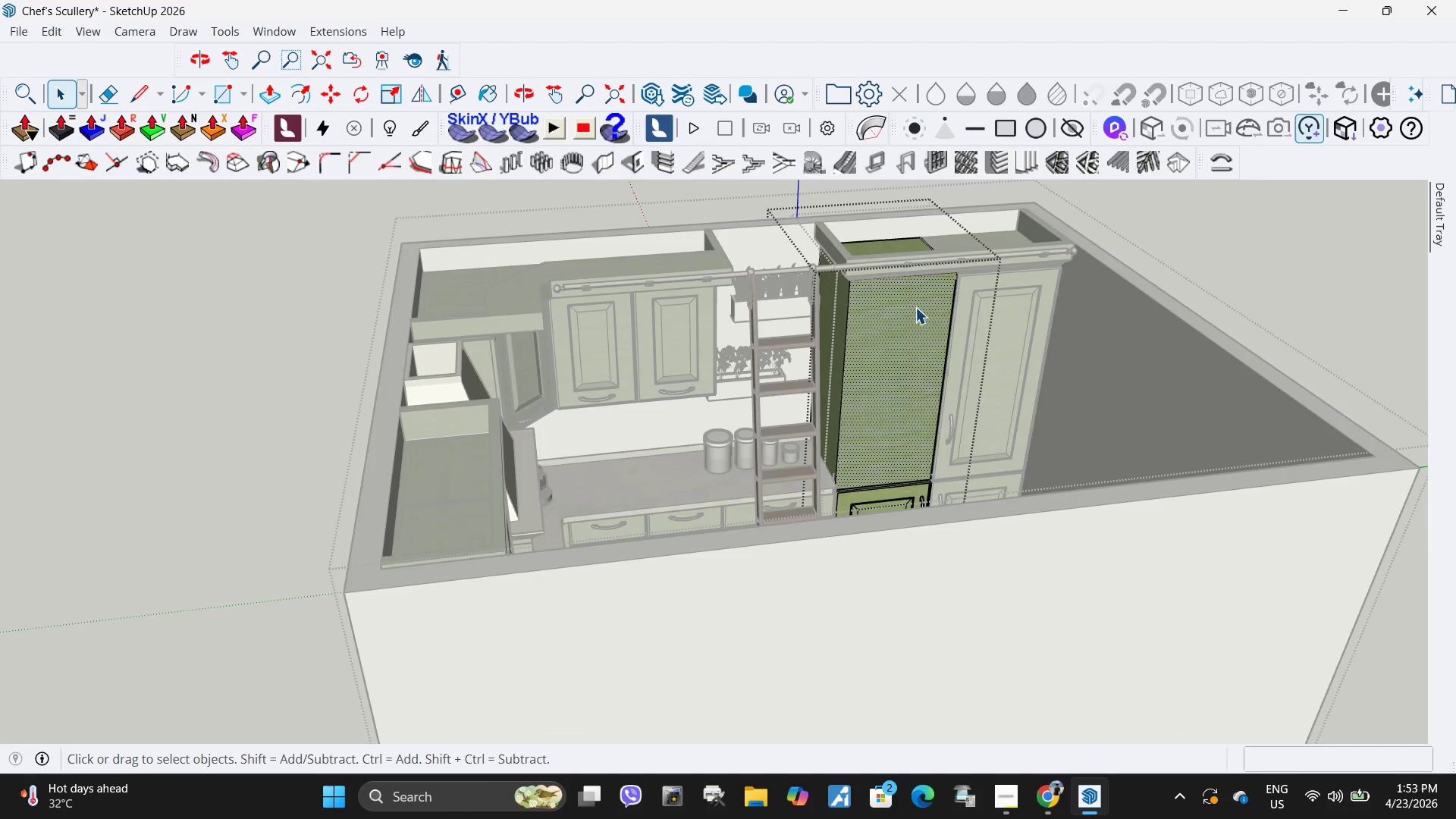 
scroll: coordinate [943, 290], scroll_direction: up, amount: 7.0
 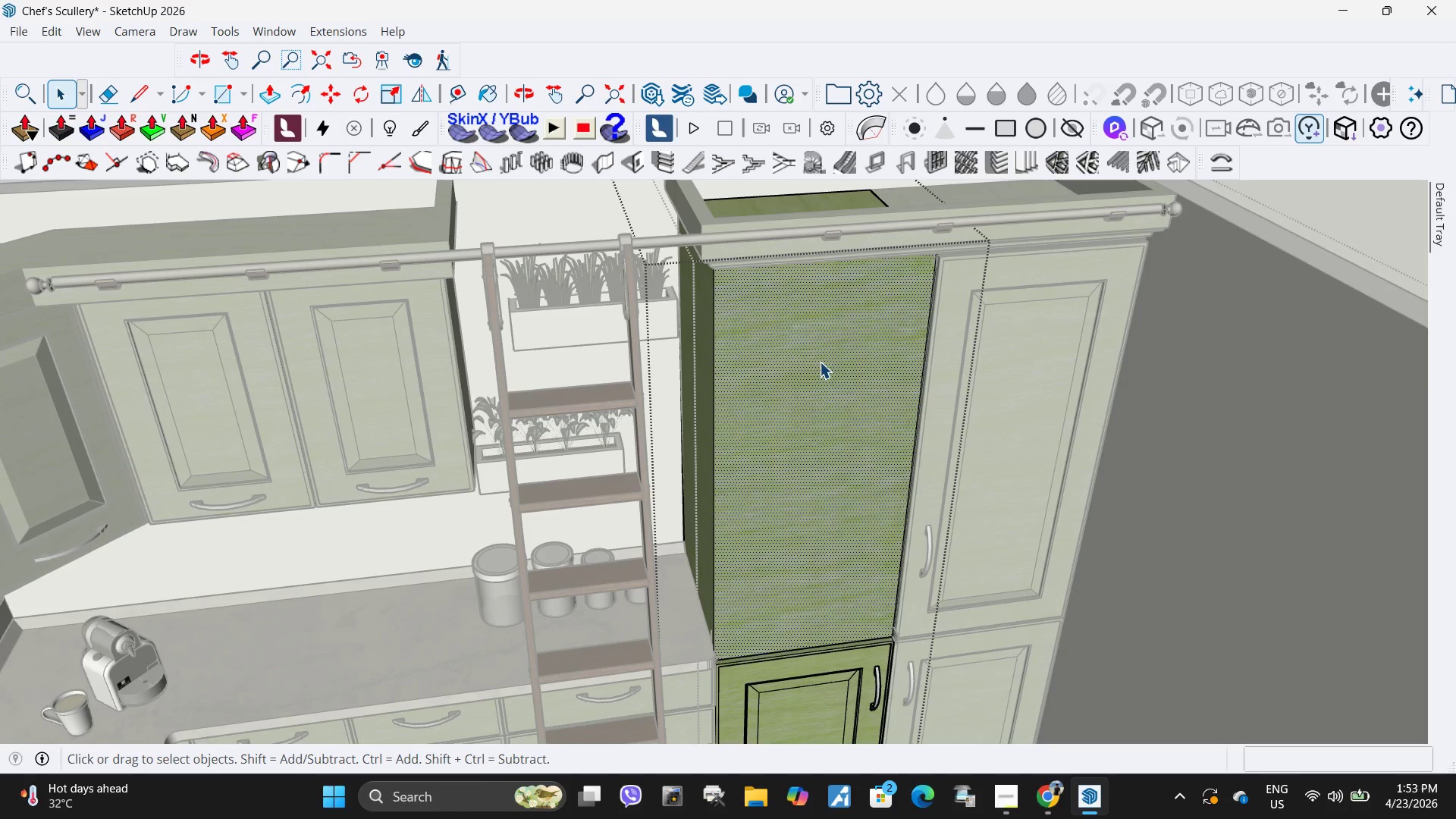 
key(F)
 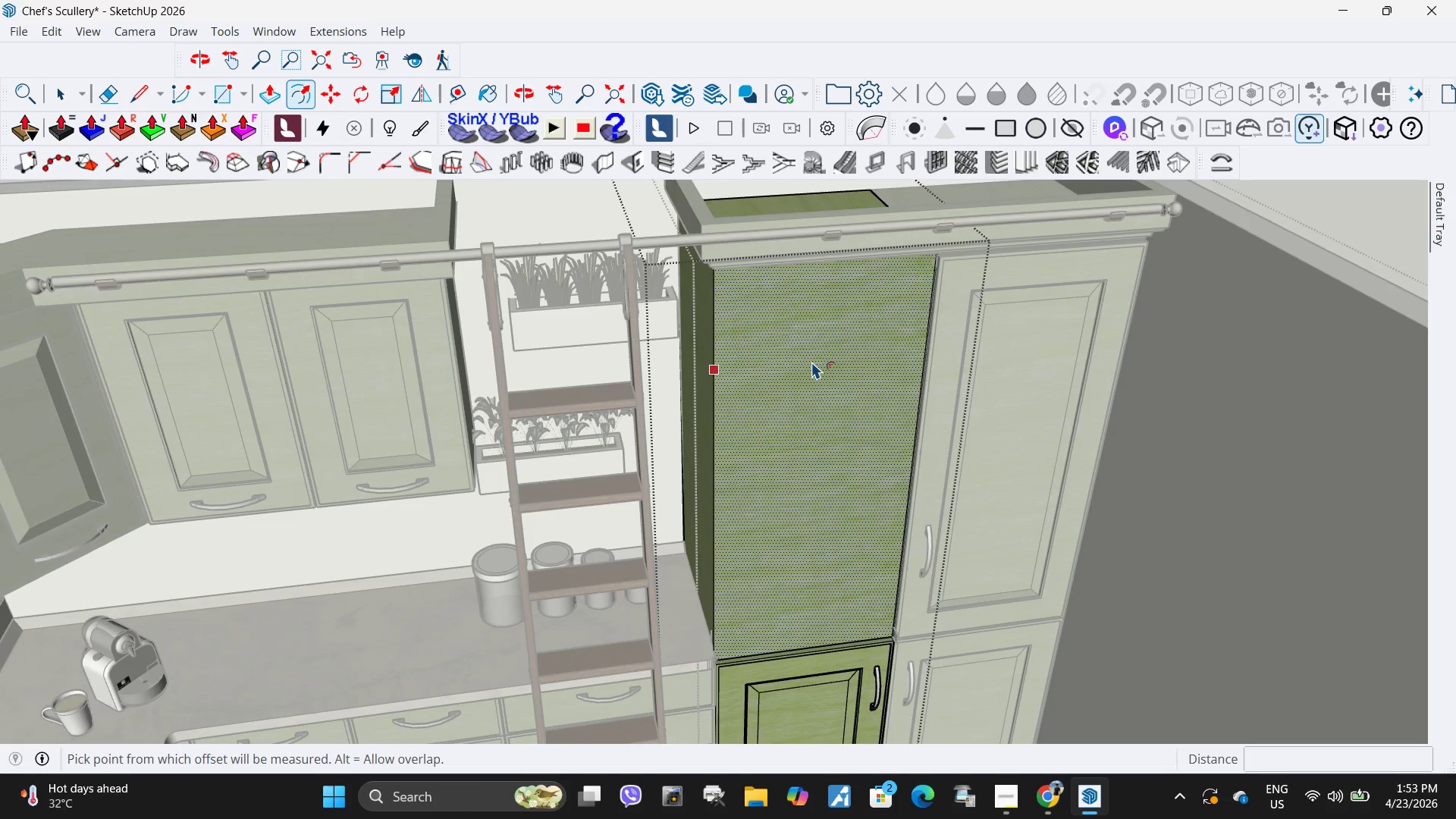 
left_click([810, 362])
 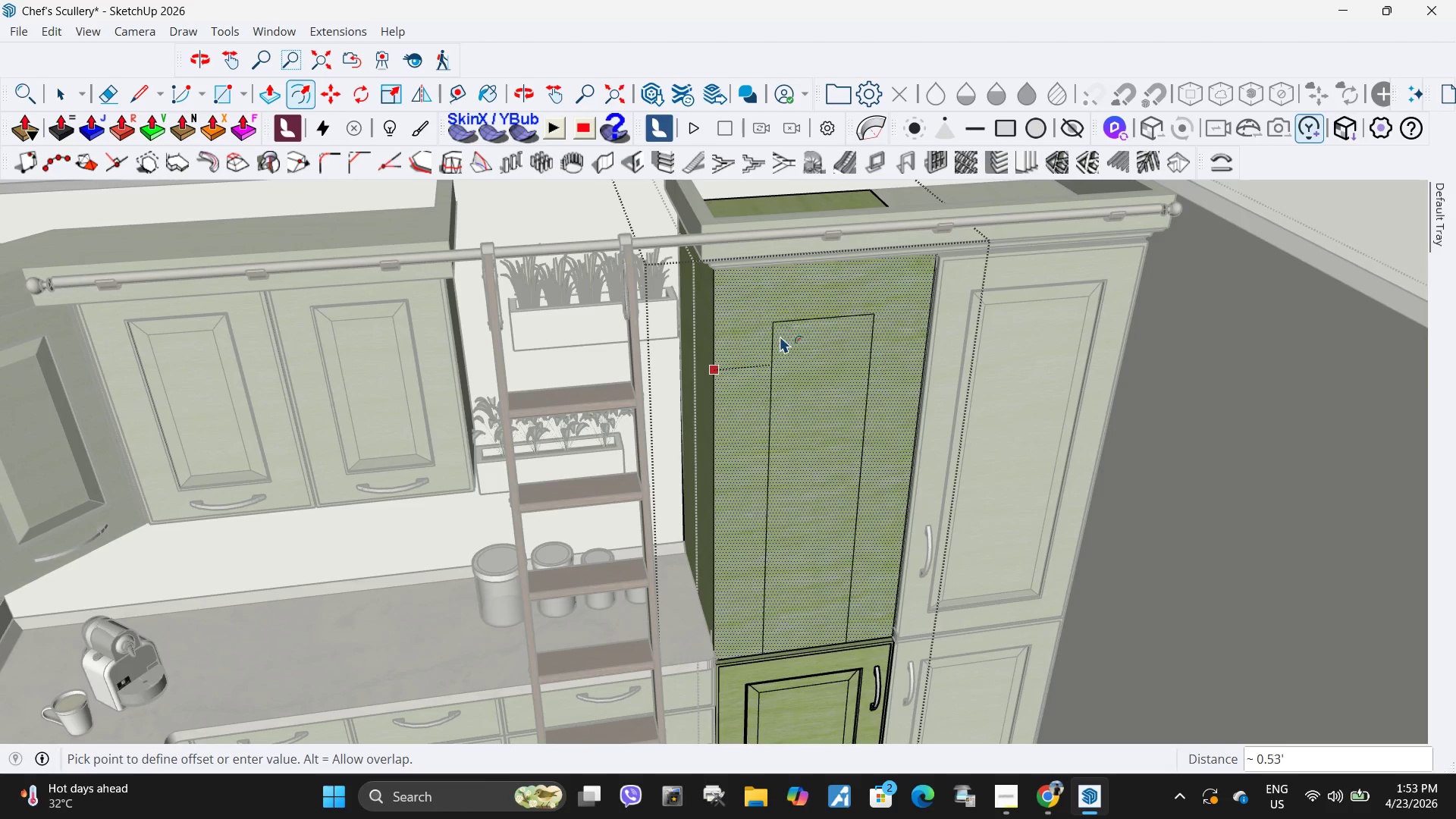 
key(Escape)
 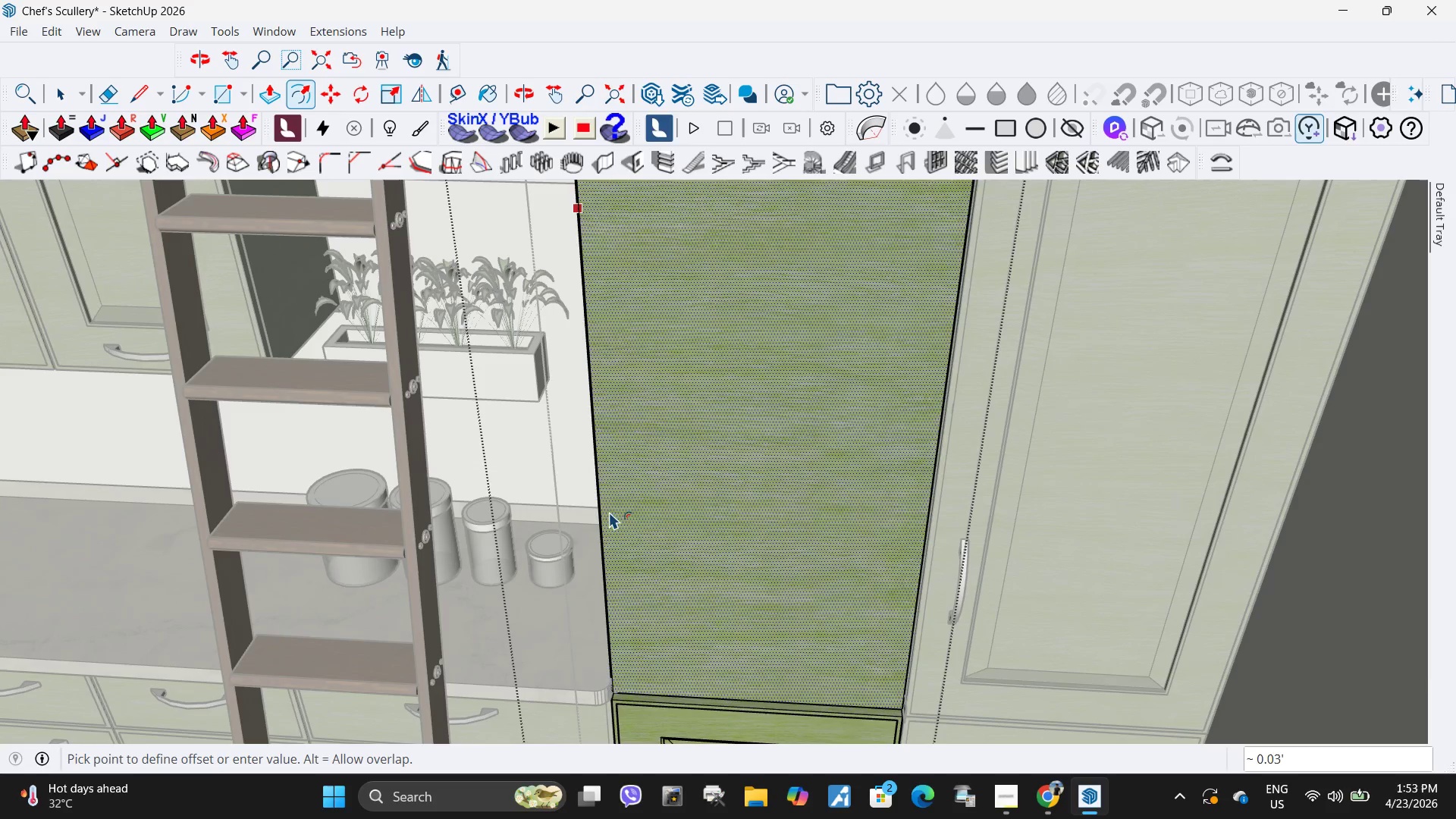 
scroll: coordinate [730, 577], scroll_direction: up, amount: 4.0
 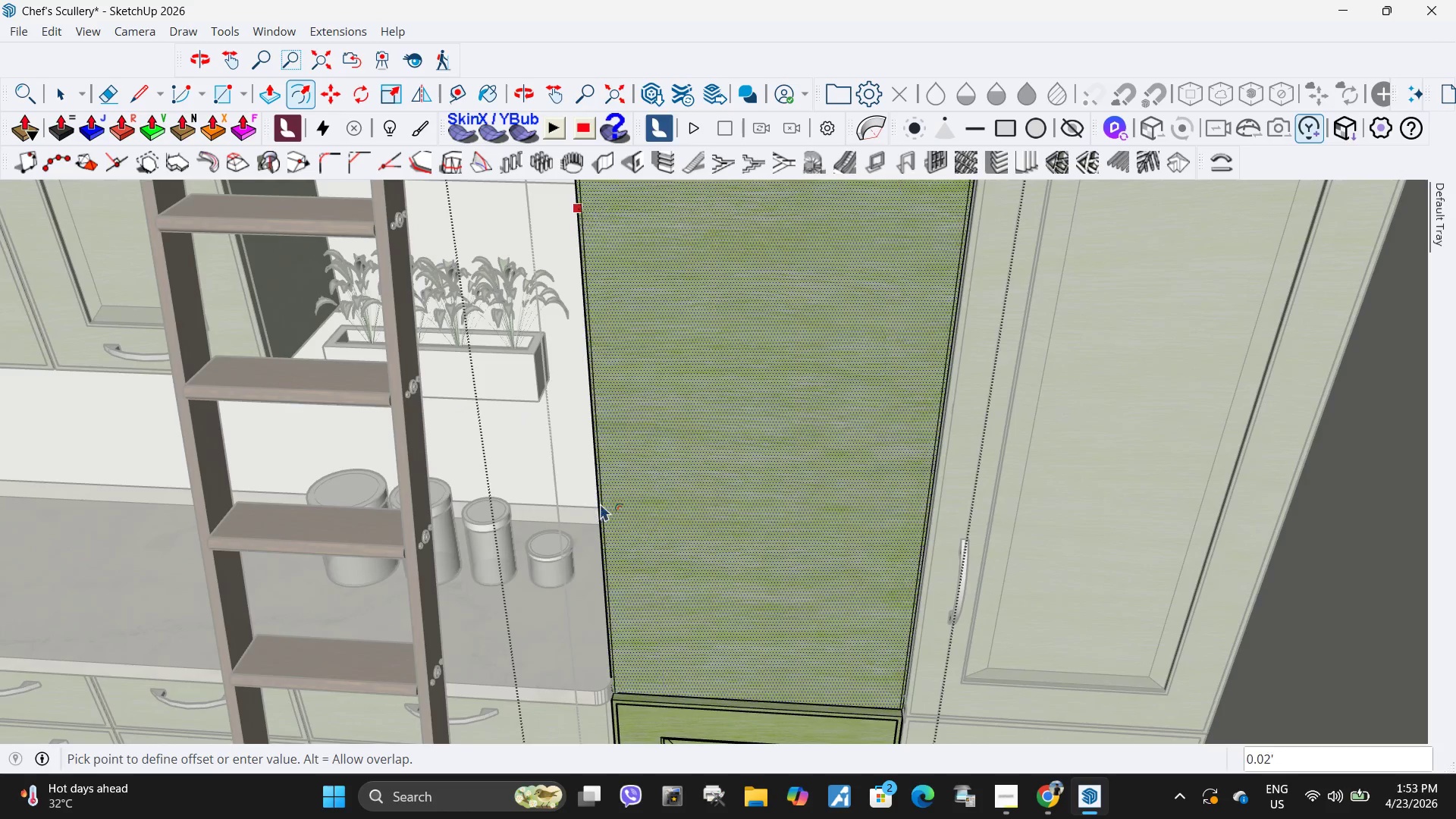 
key(Space)
 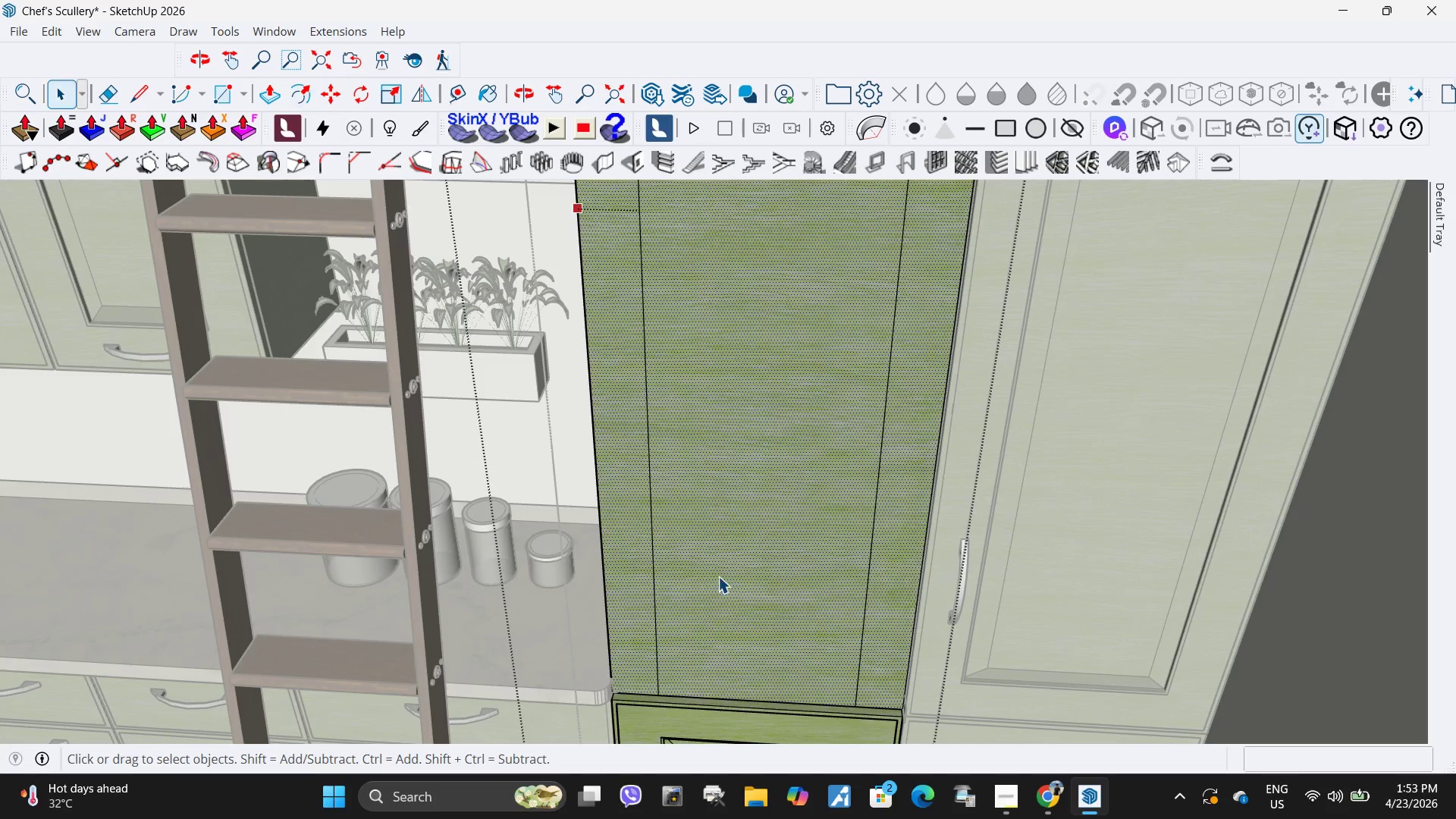 
key(Space)
 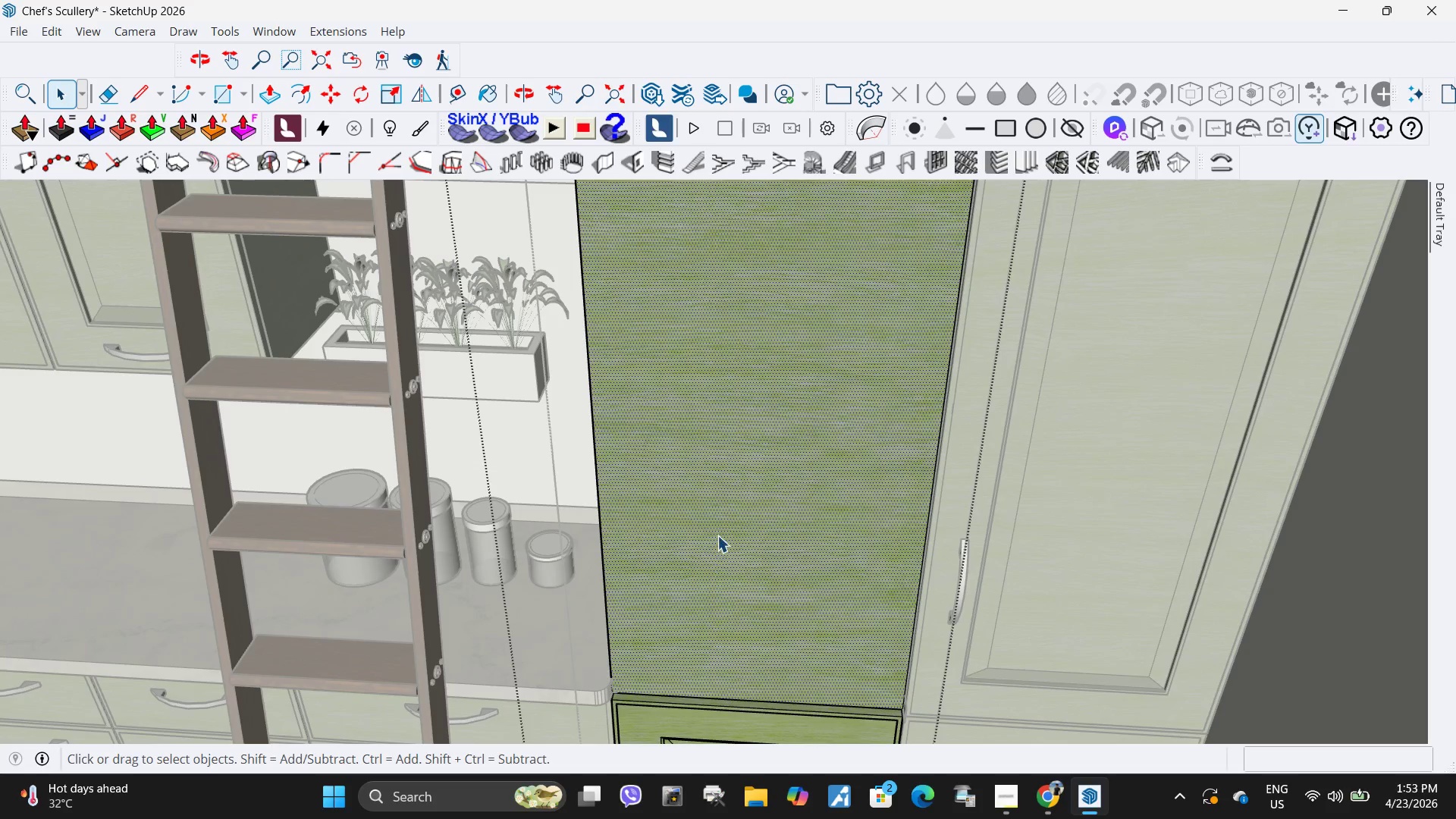 
triple_click([720, 534])
 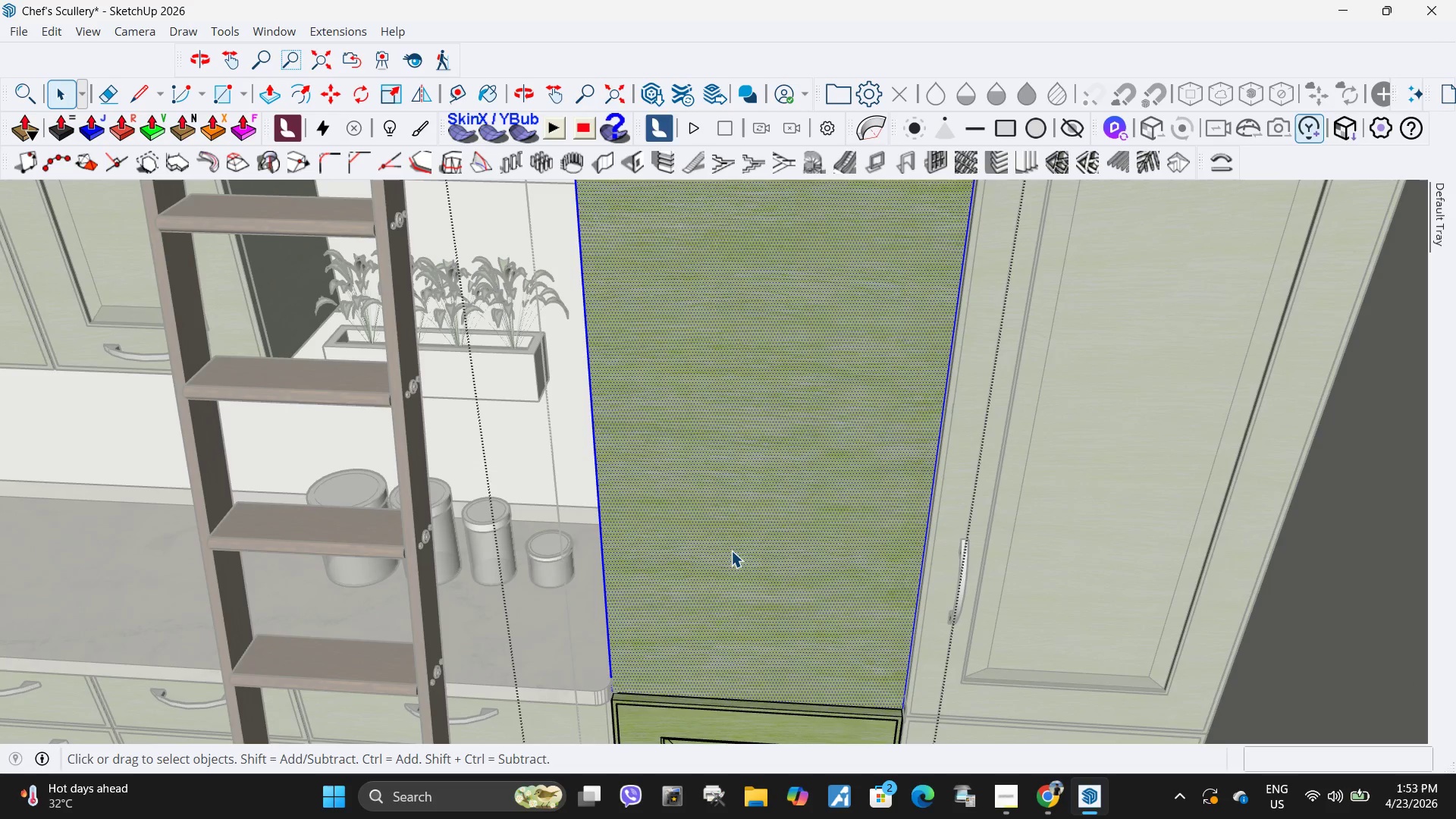 
triple_click([732, 551])
 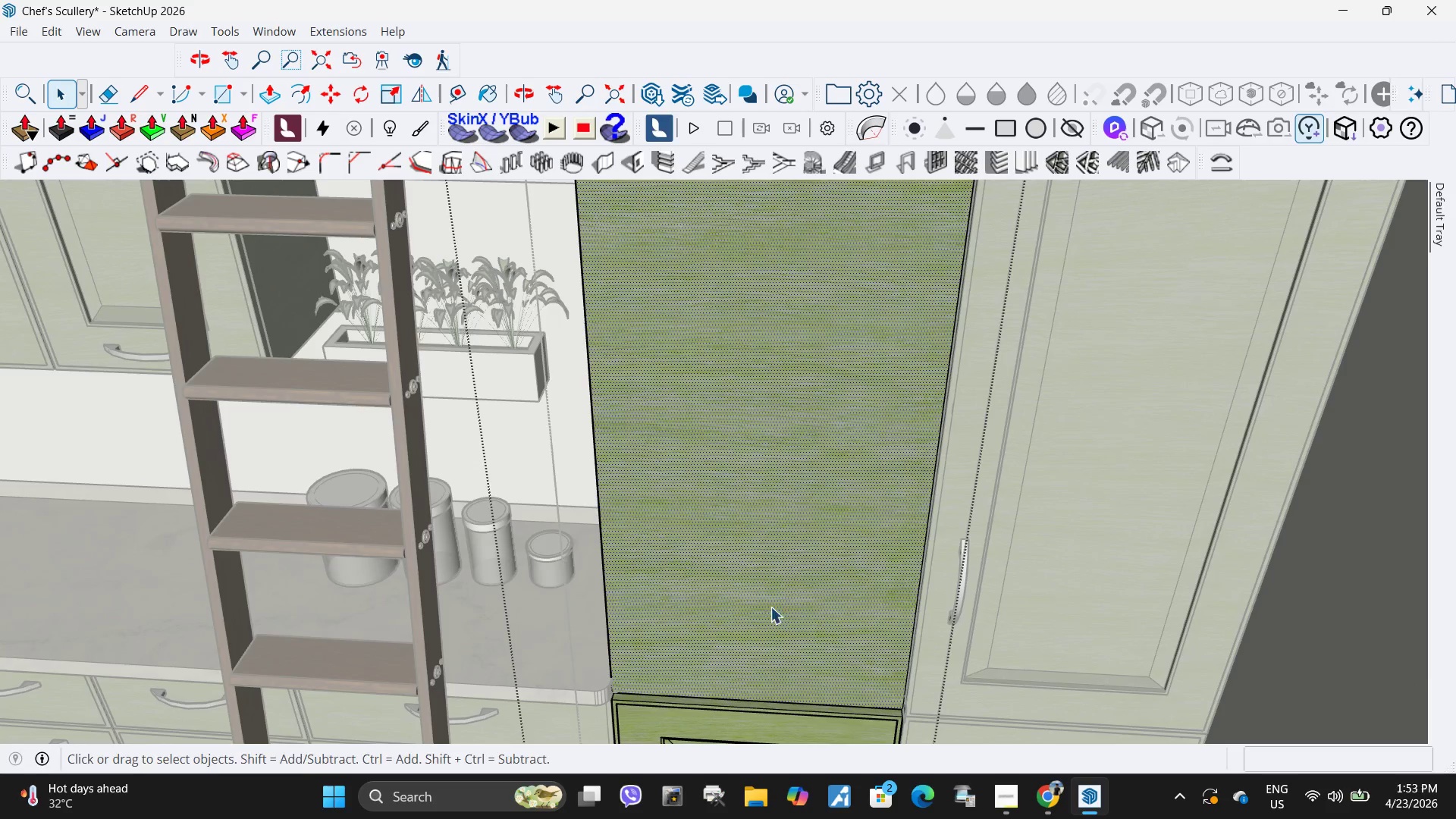 
scroll: coordinate [786, 614], scroll_direction: up, amount: 5.0
 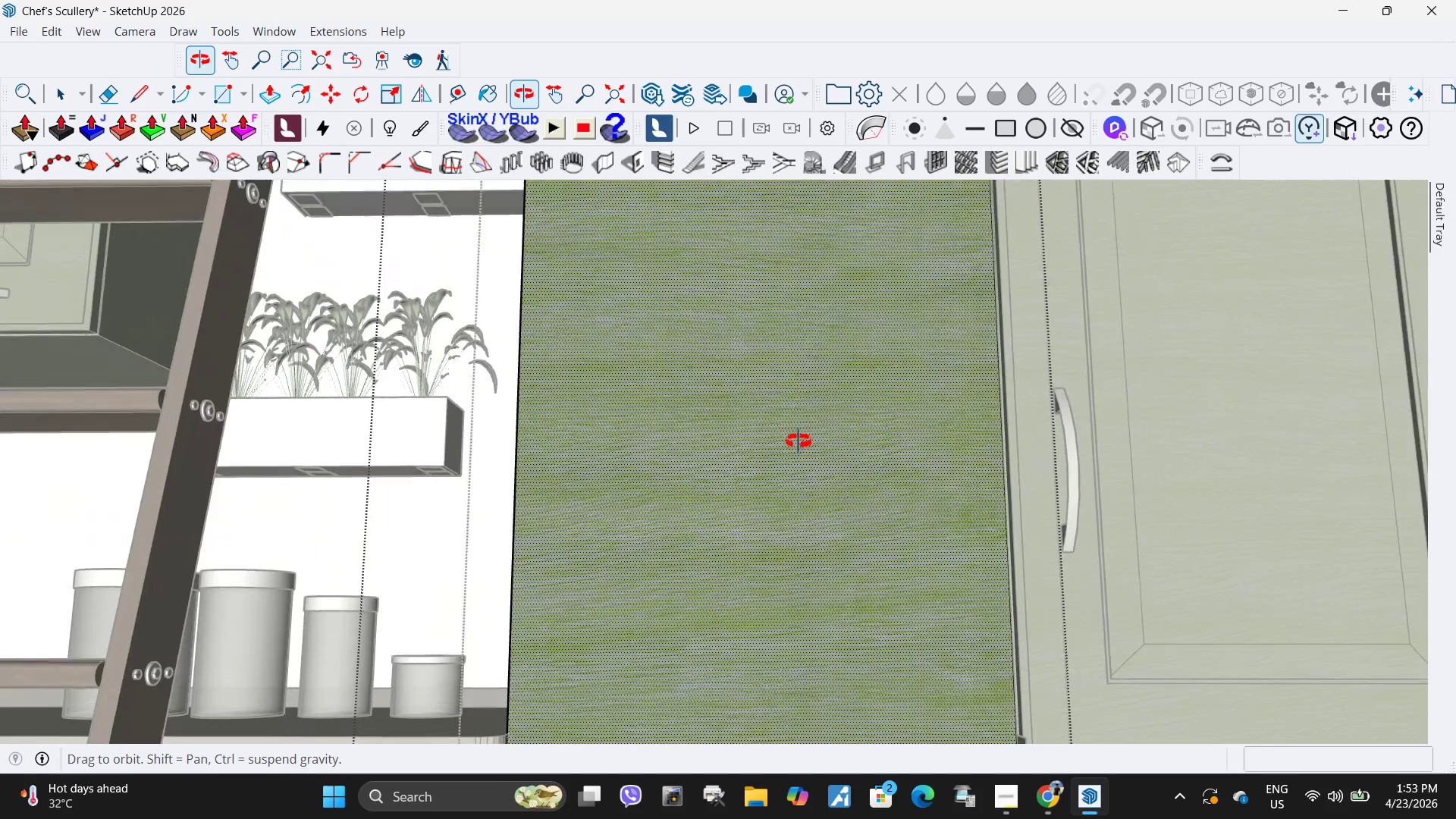 
left_click([733, 557])
 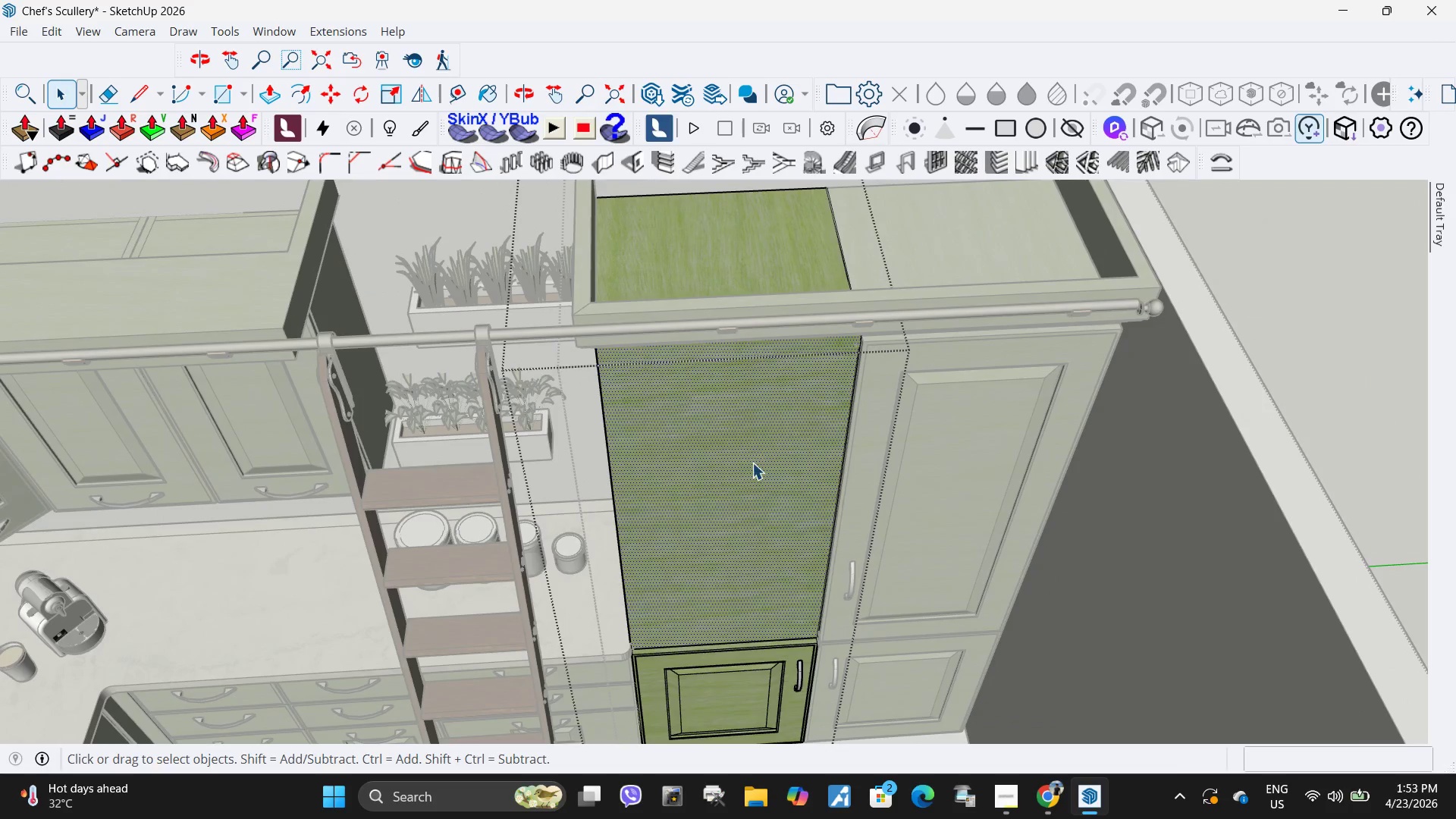 
scroll: coordinate [721, 592], scroll_direction: down, amount: 11.0
 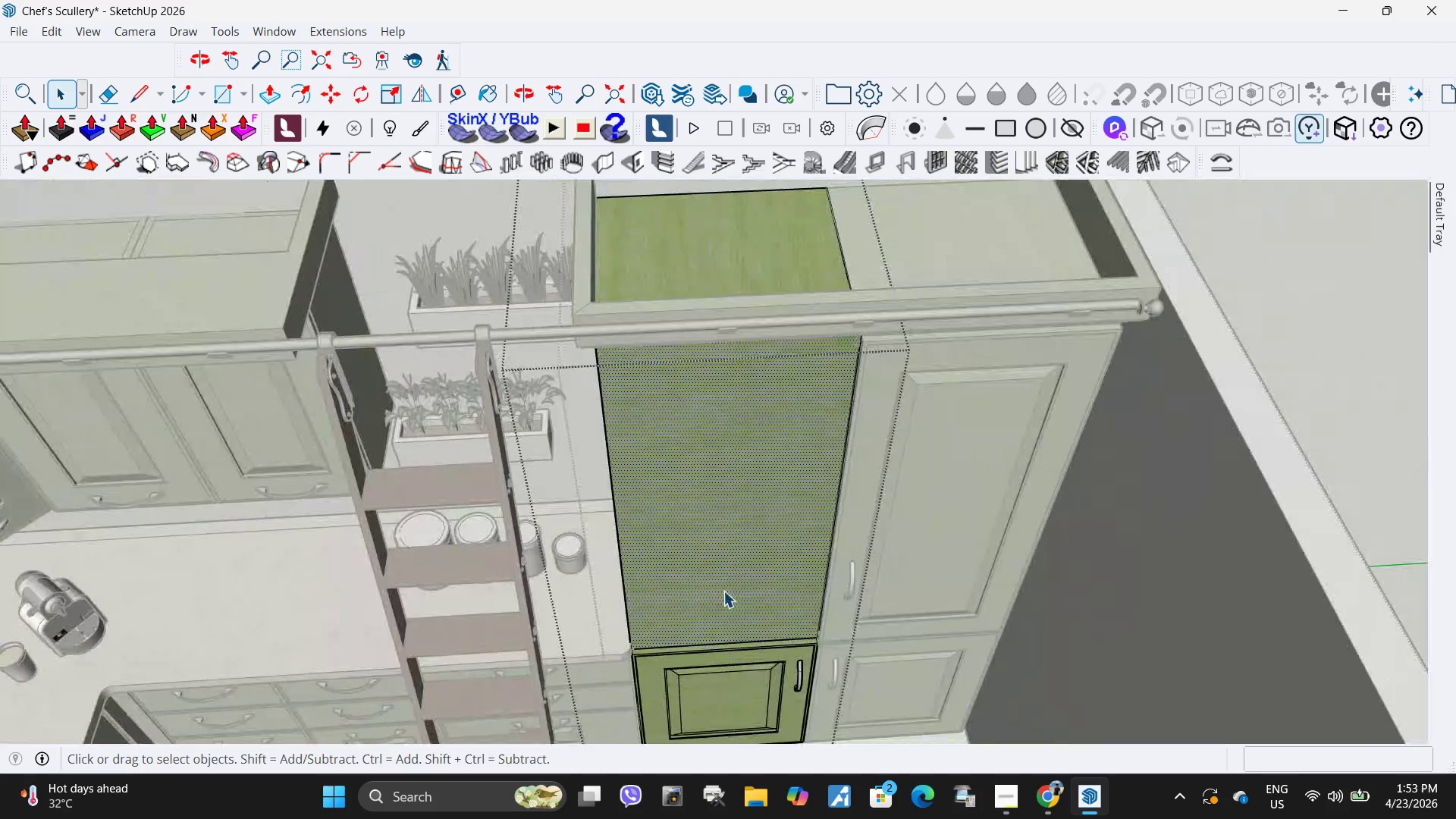 
key(F)
 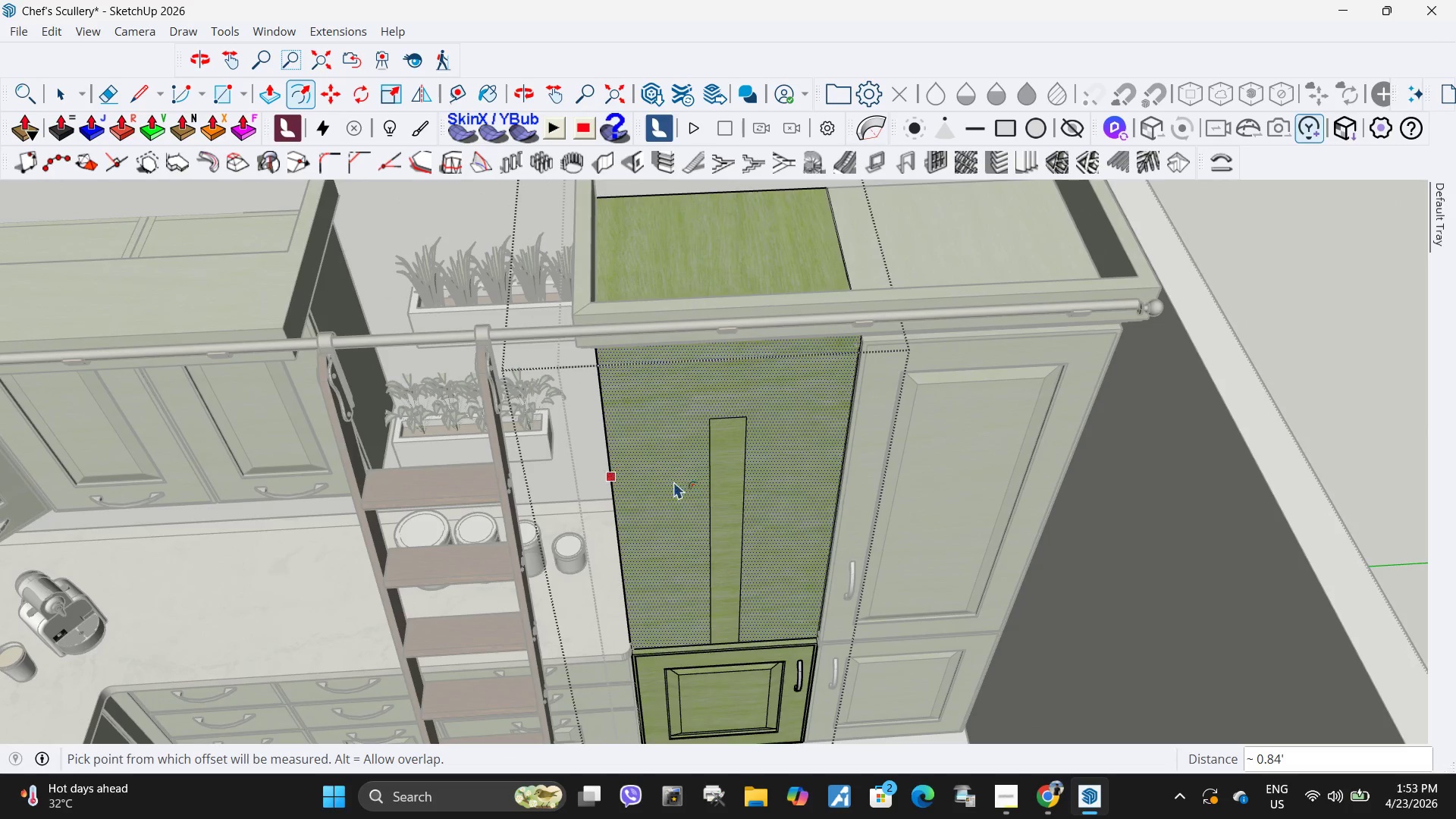 
key(Control+ControlLeft)
 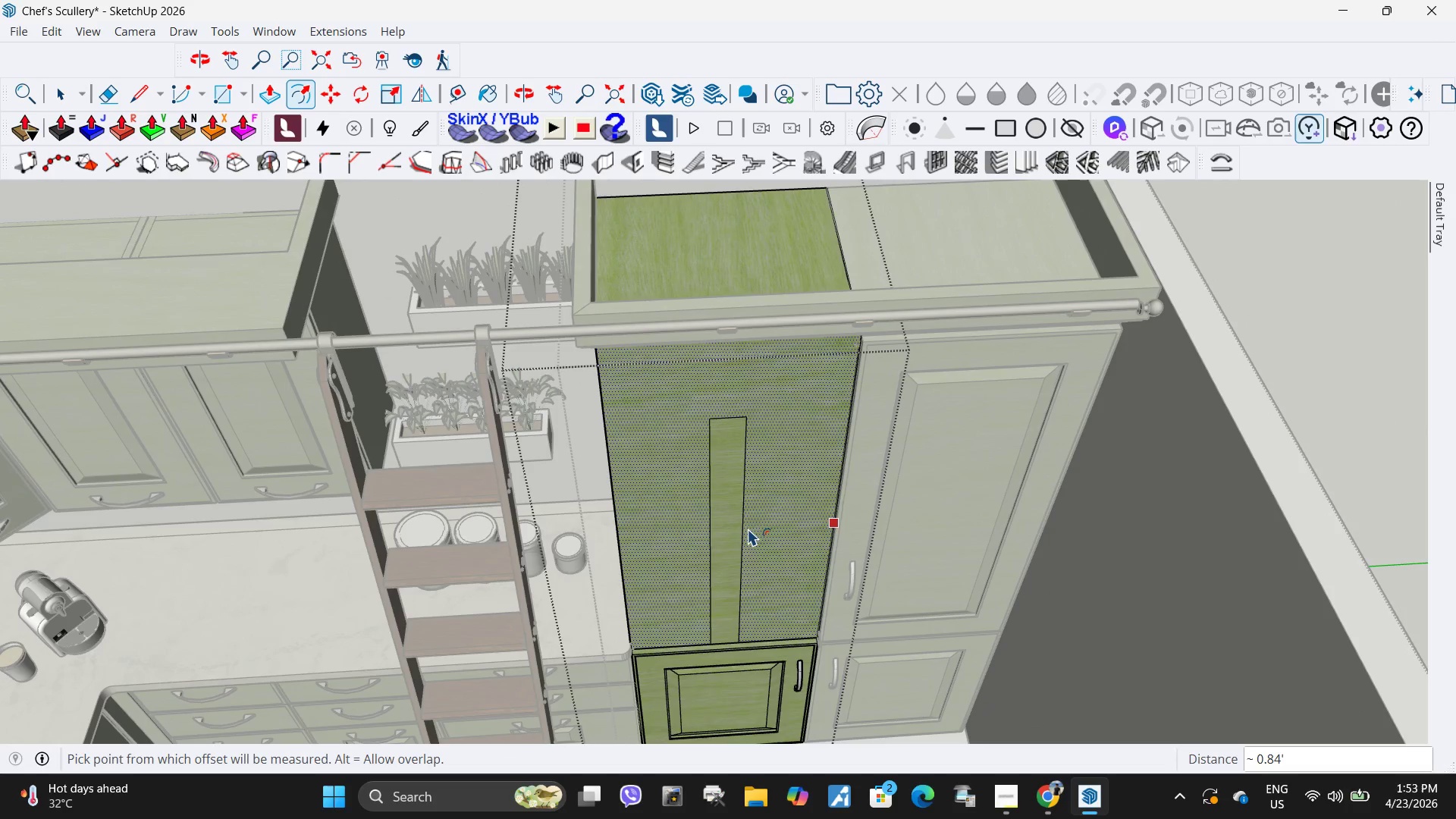 
key(Control+Z)
 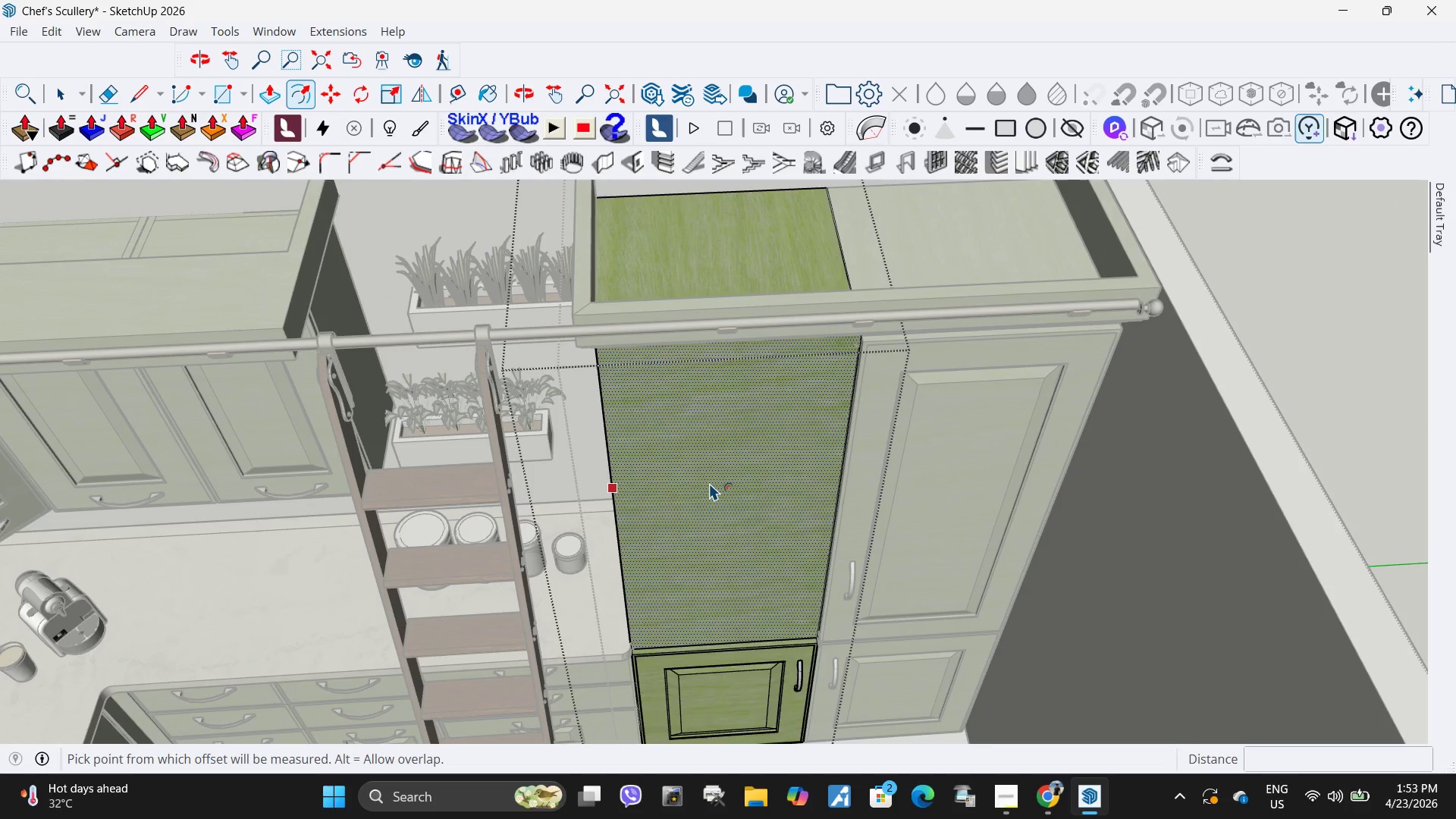 
left_click([709, 483])
 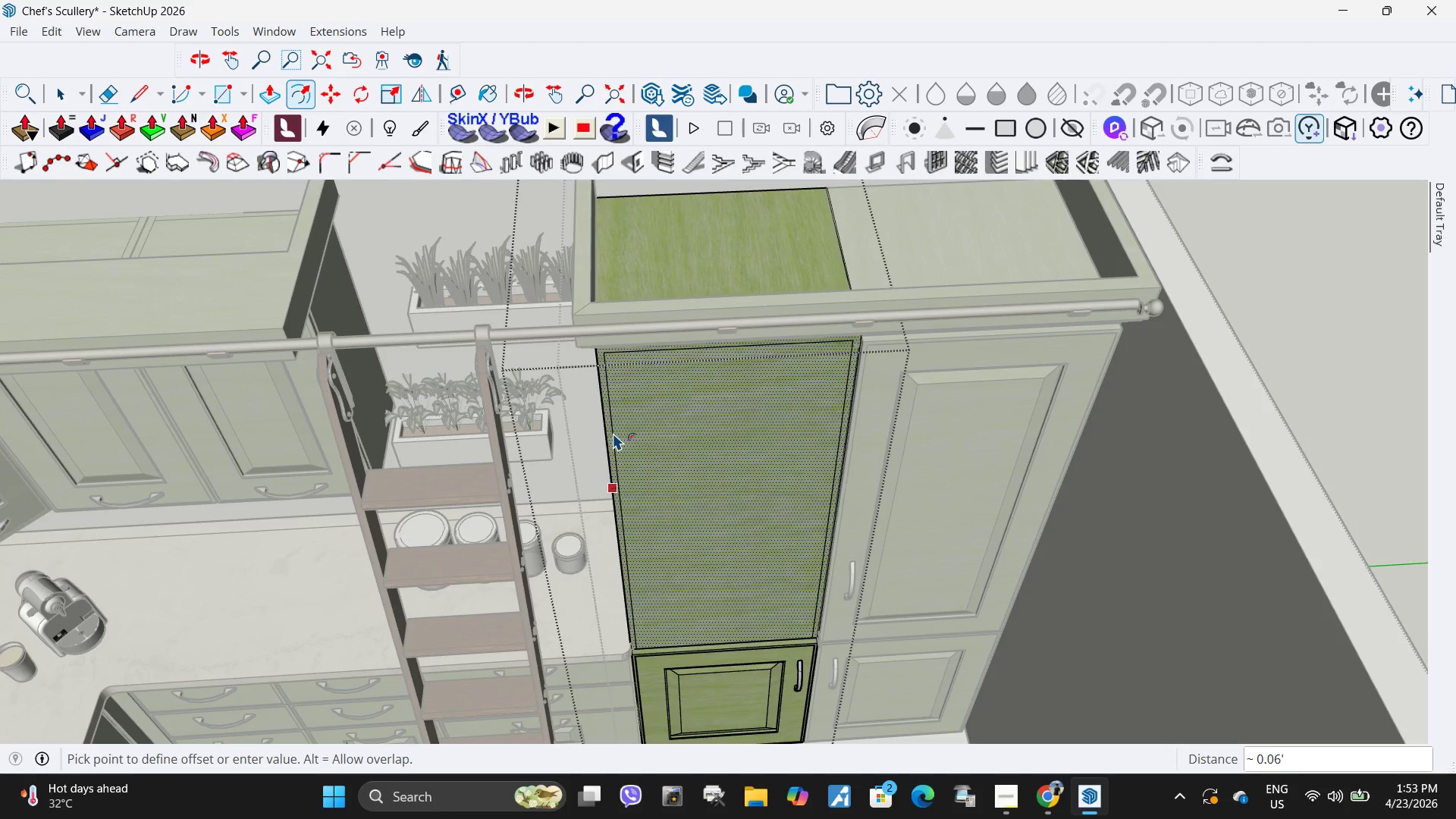 
left_click([610, 432])
 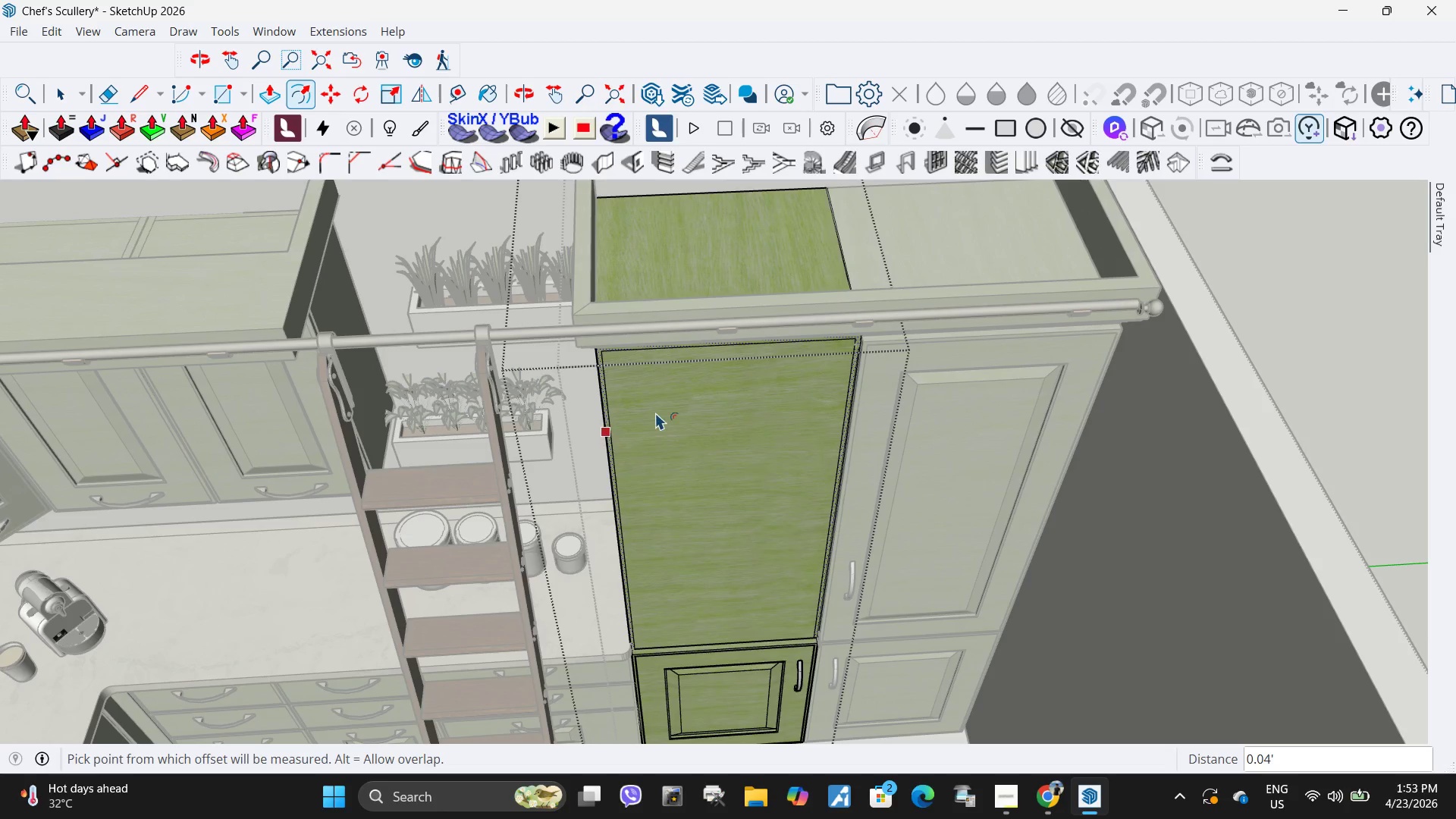 
key(Space)
 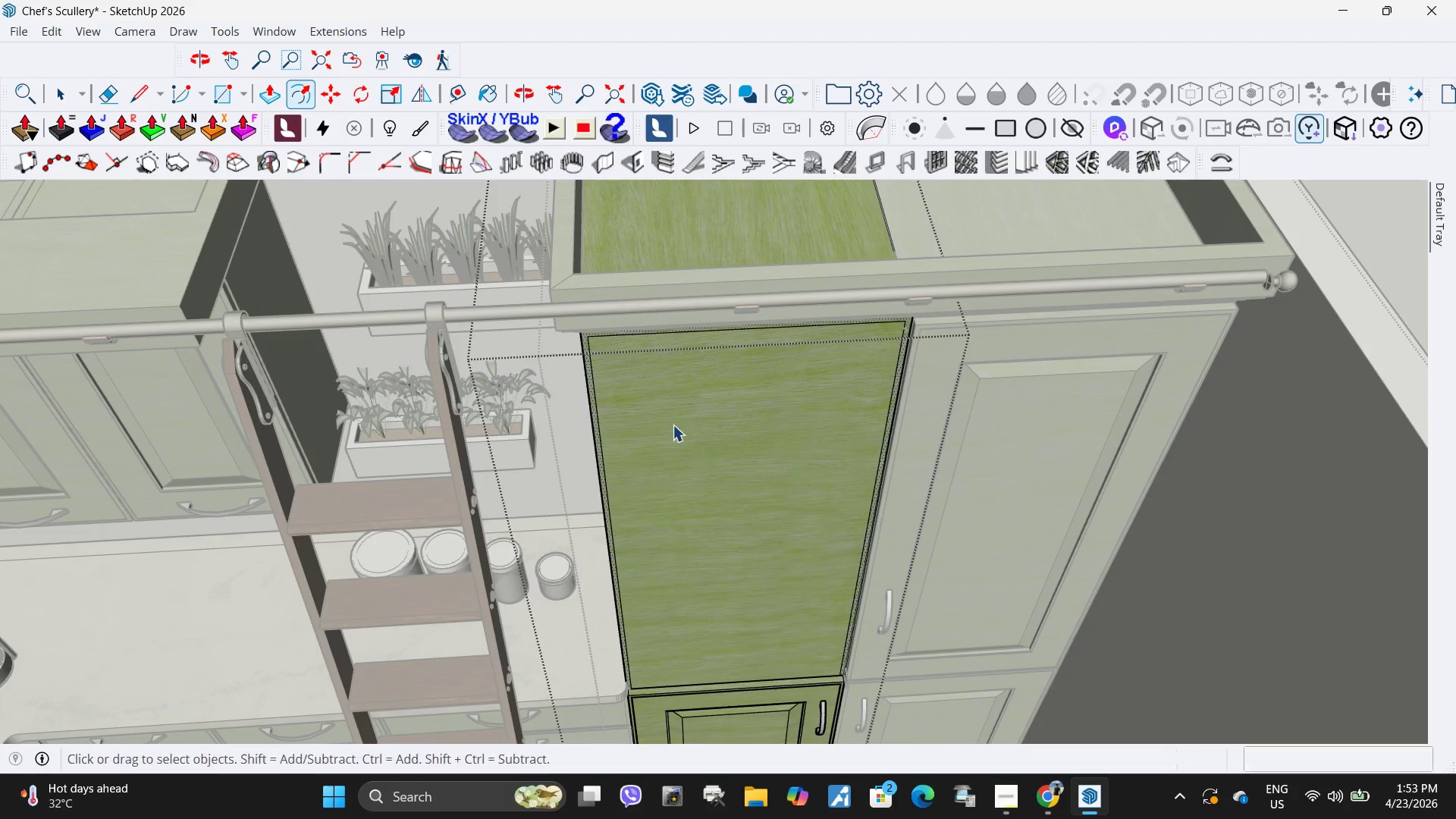 
left_click([674, 426])
 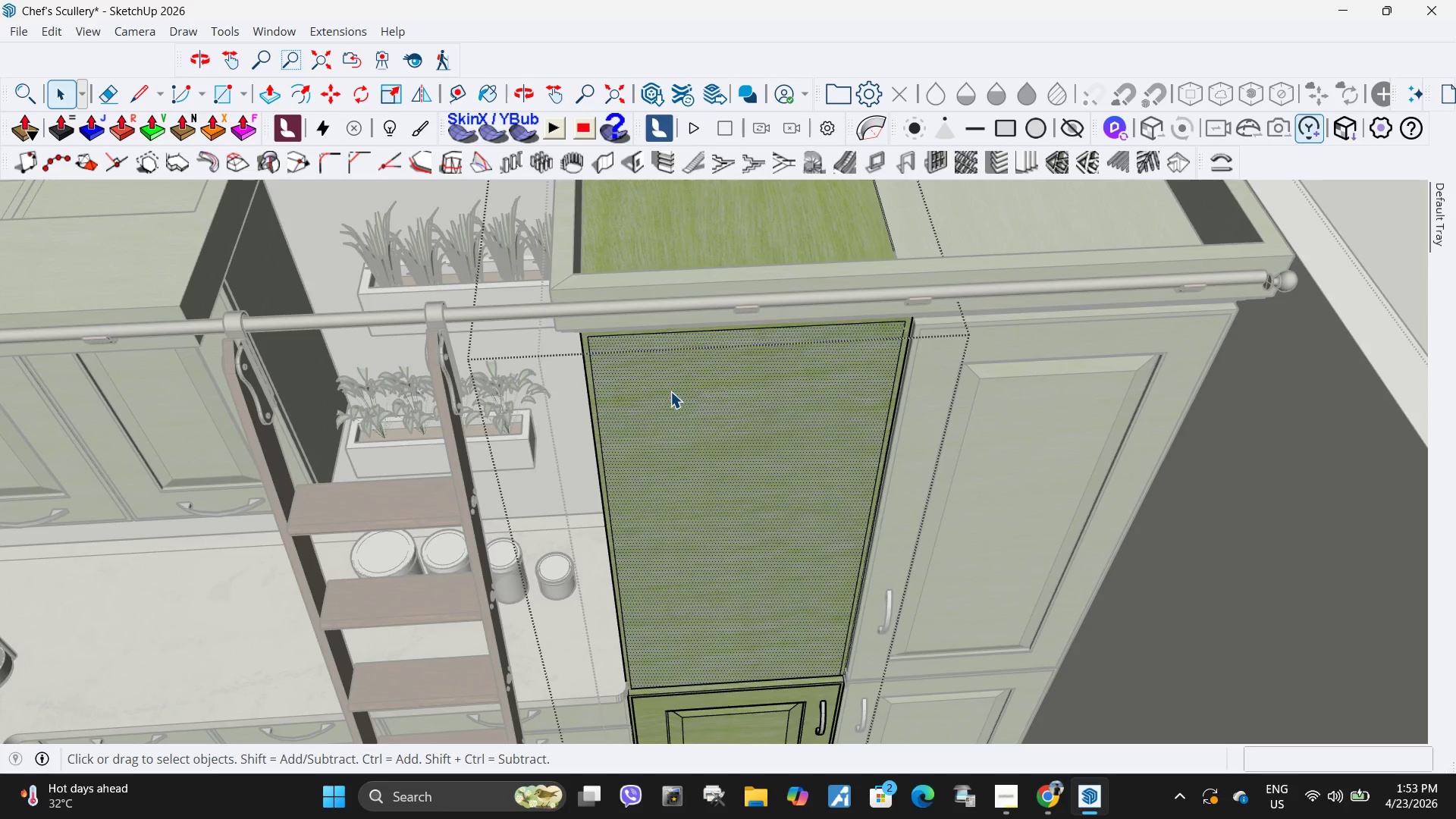 
scroll: coordinate [656, 408], scroll_direction: up, amount: 2.0
 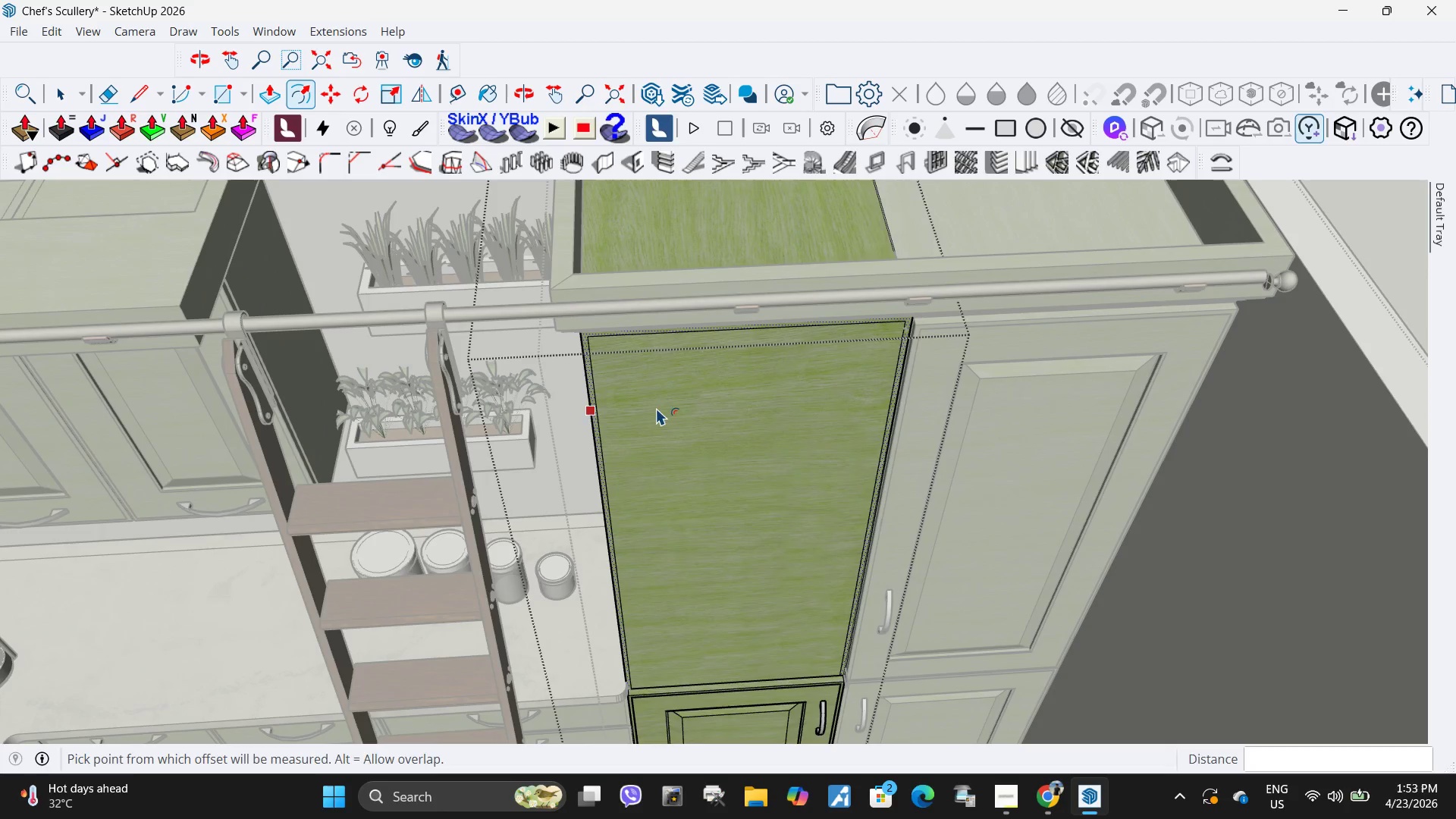 
key(L)
 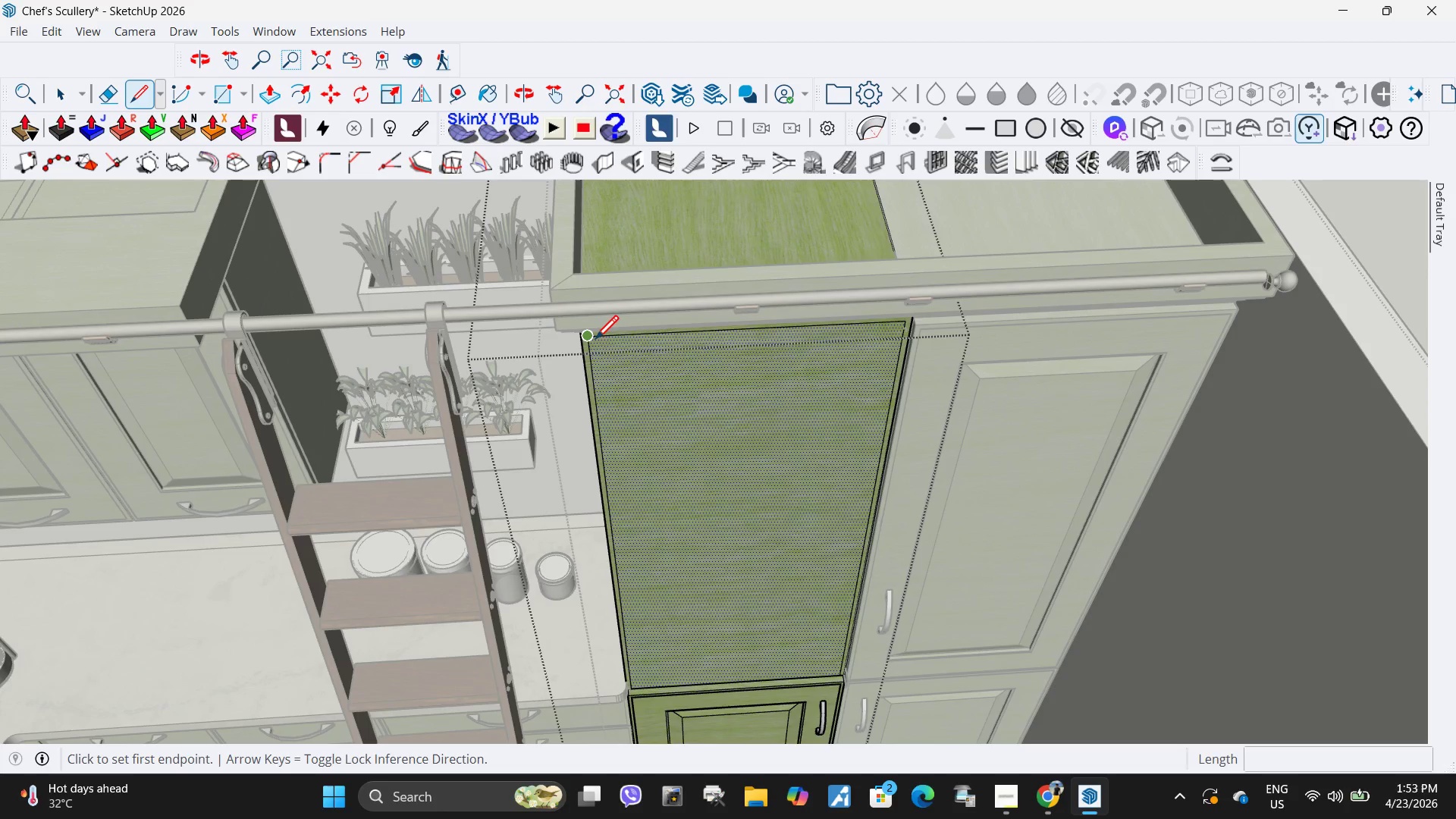 
left_click([595, 340])
 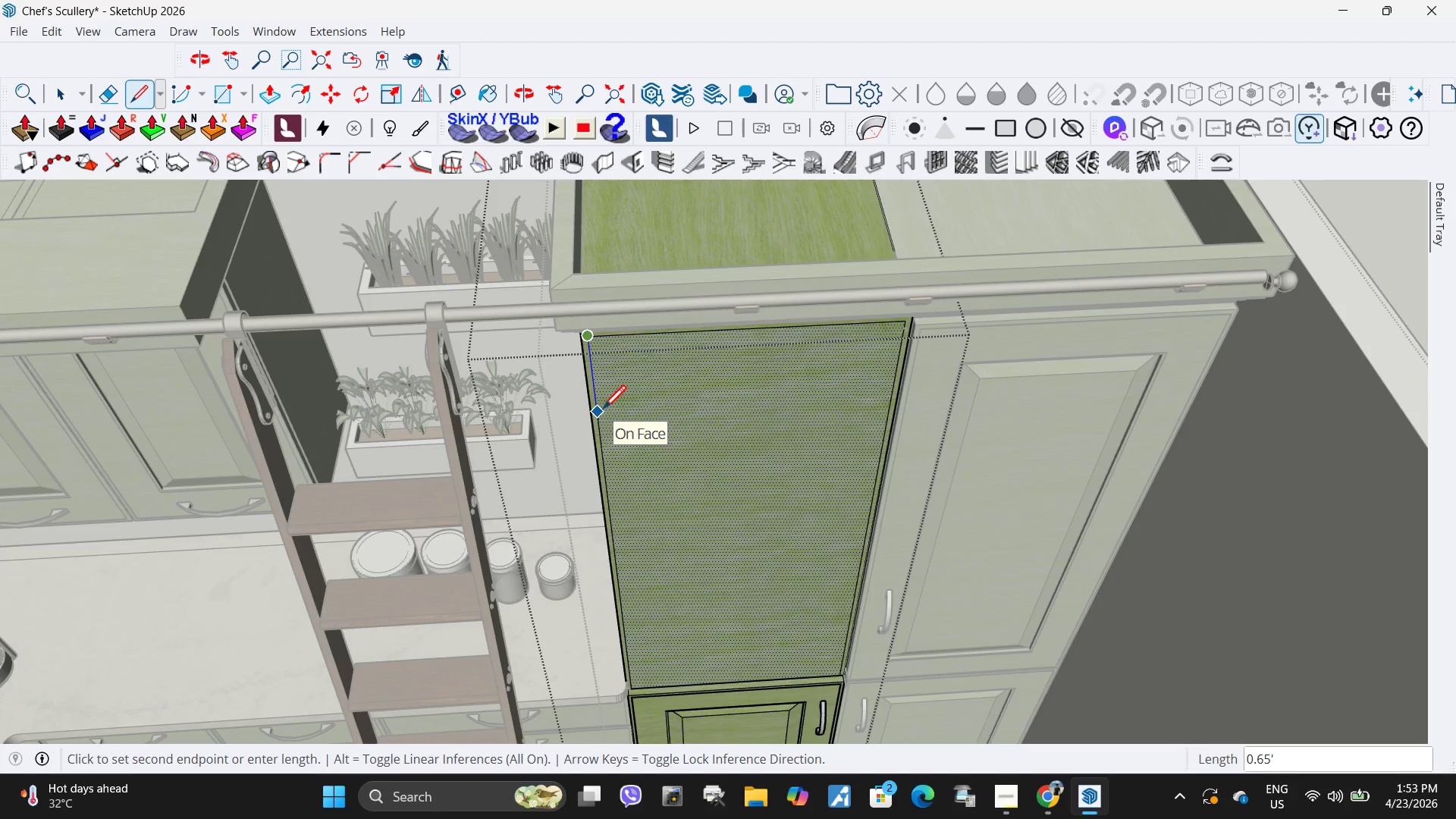 
key(Numpad1)
 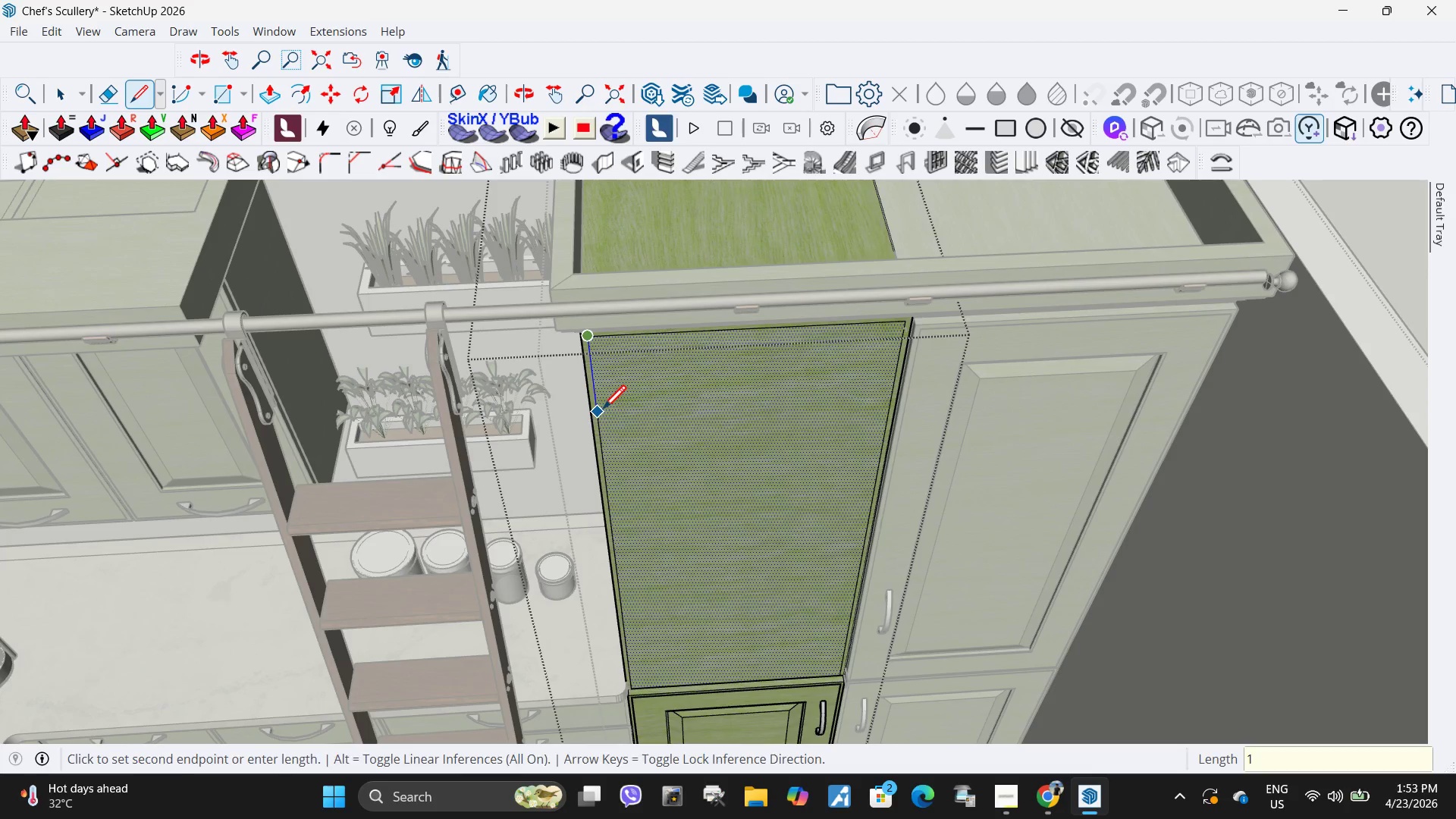 
key(NumpadEnter)
 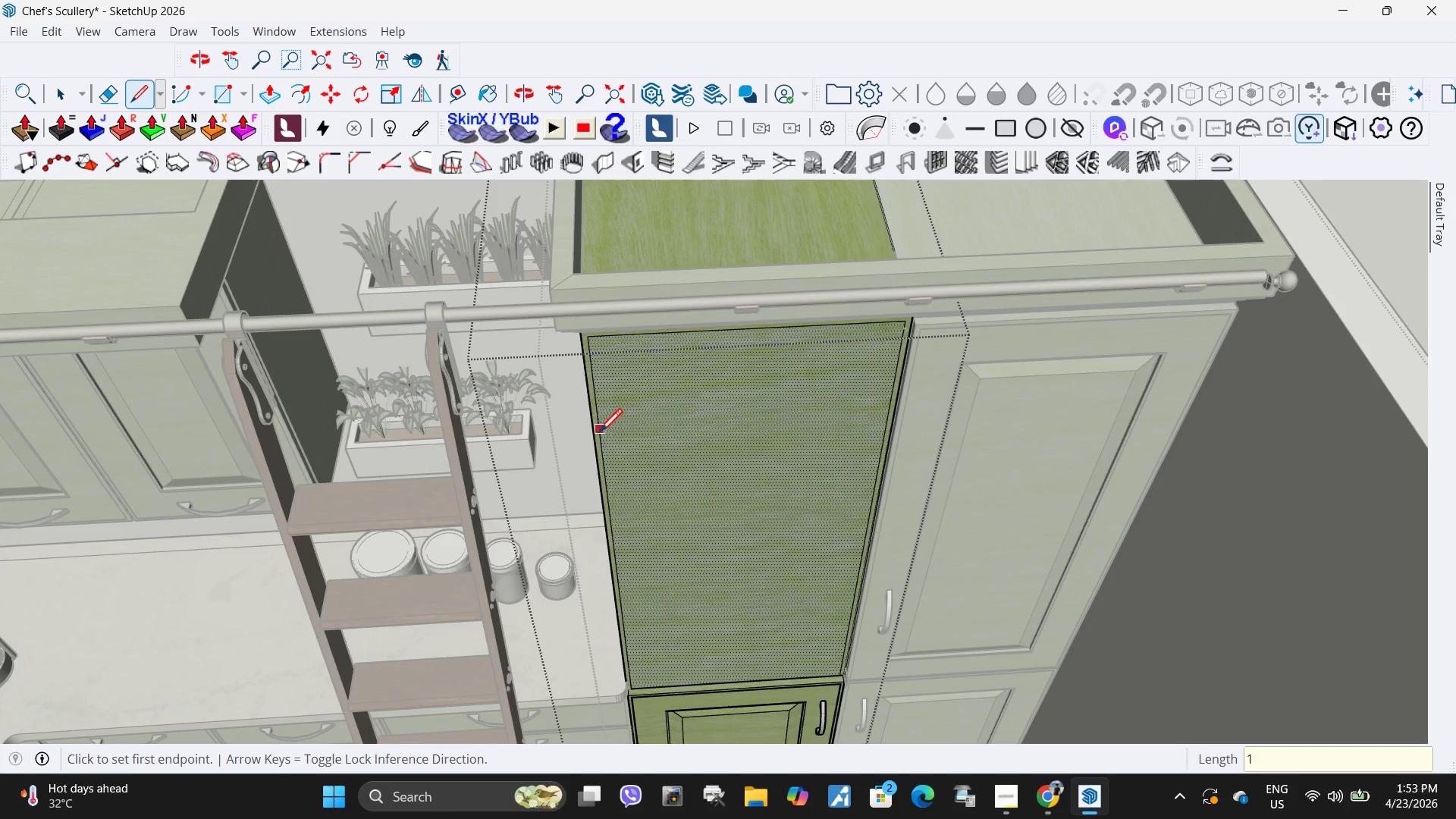 
left_click([601, 453])
 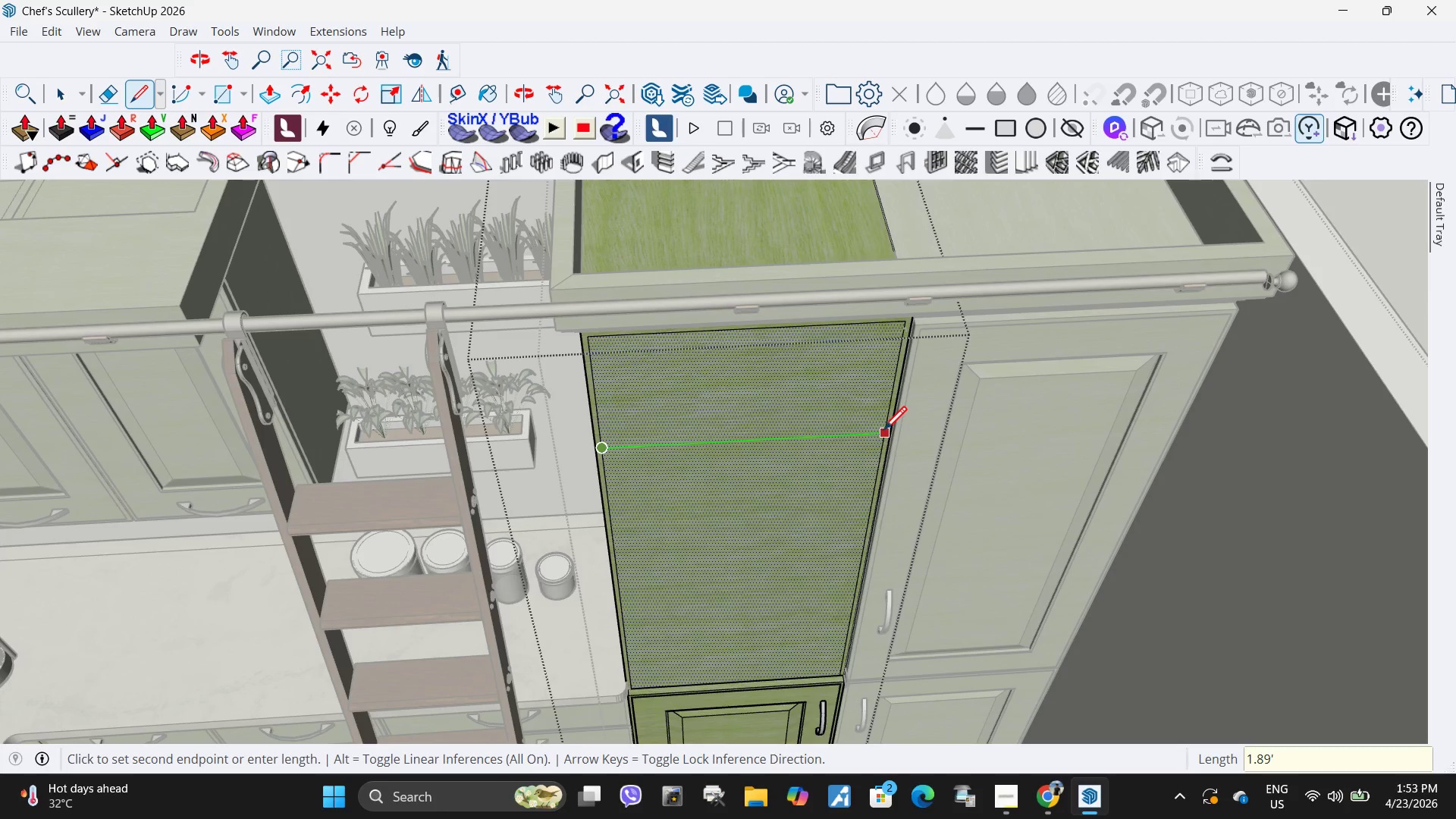 
left_click([883, 434])
 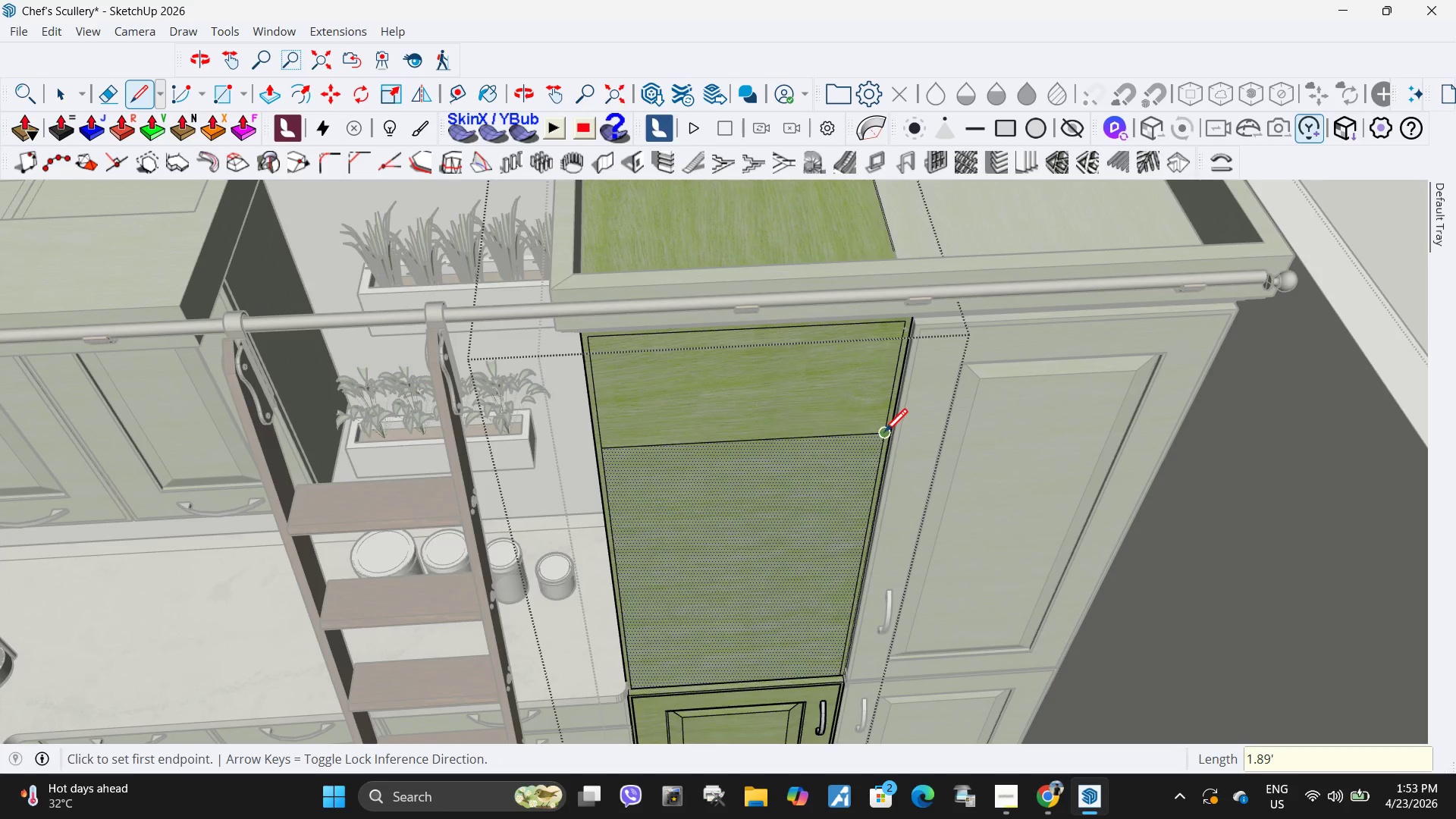 
key(Space)
 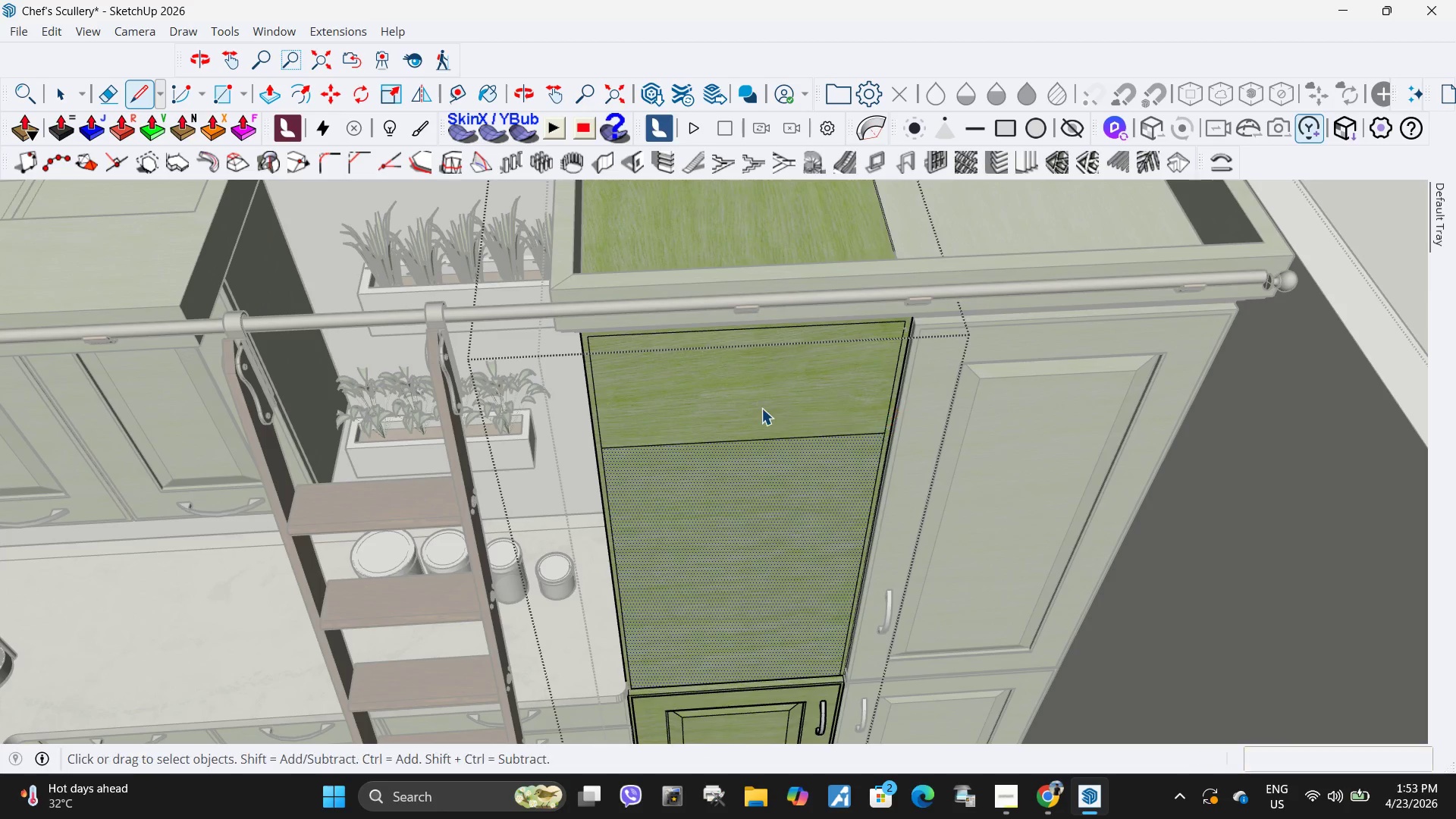 
double_click([761, 408])
 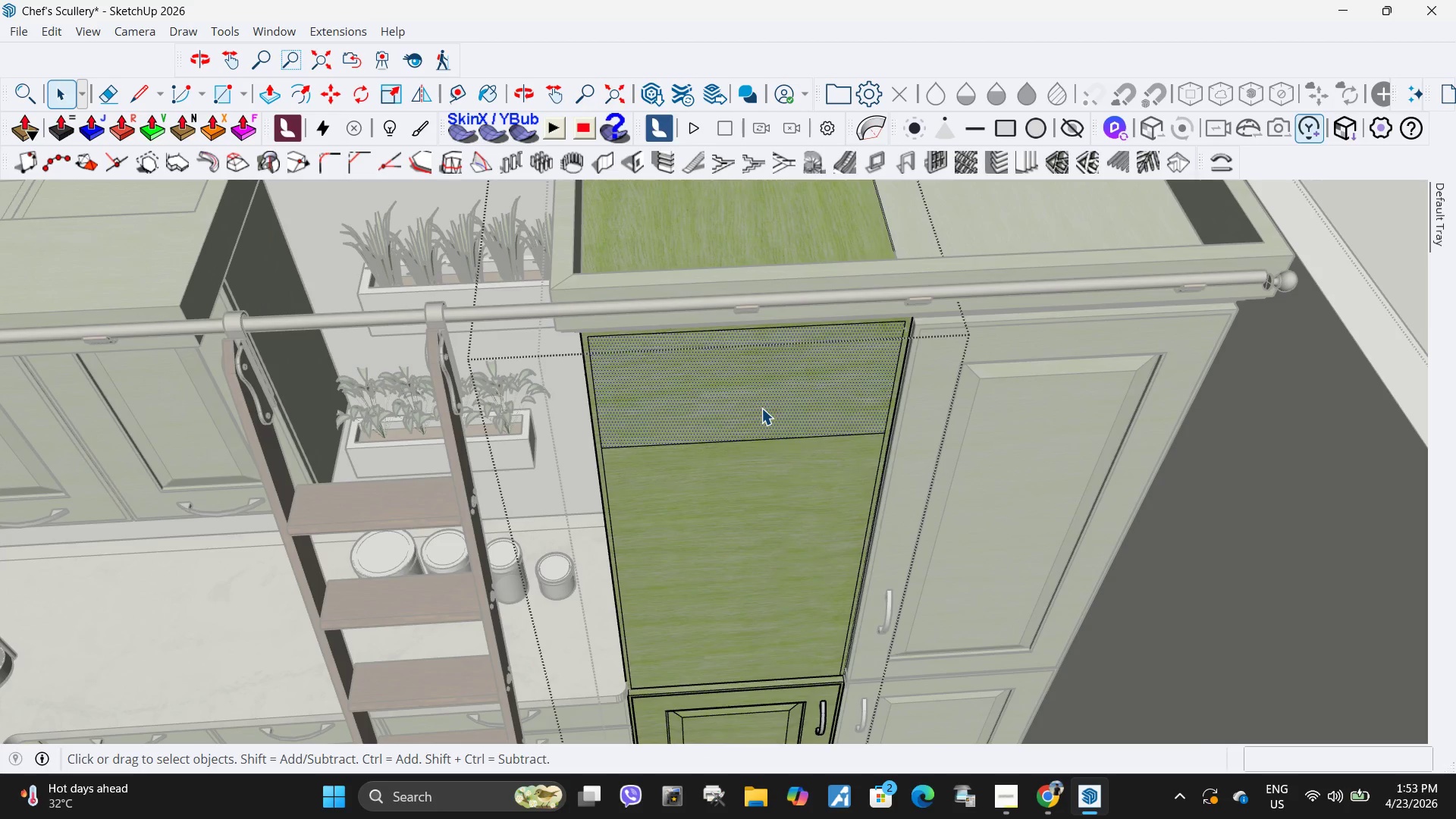 
key(P)
 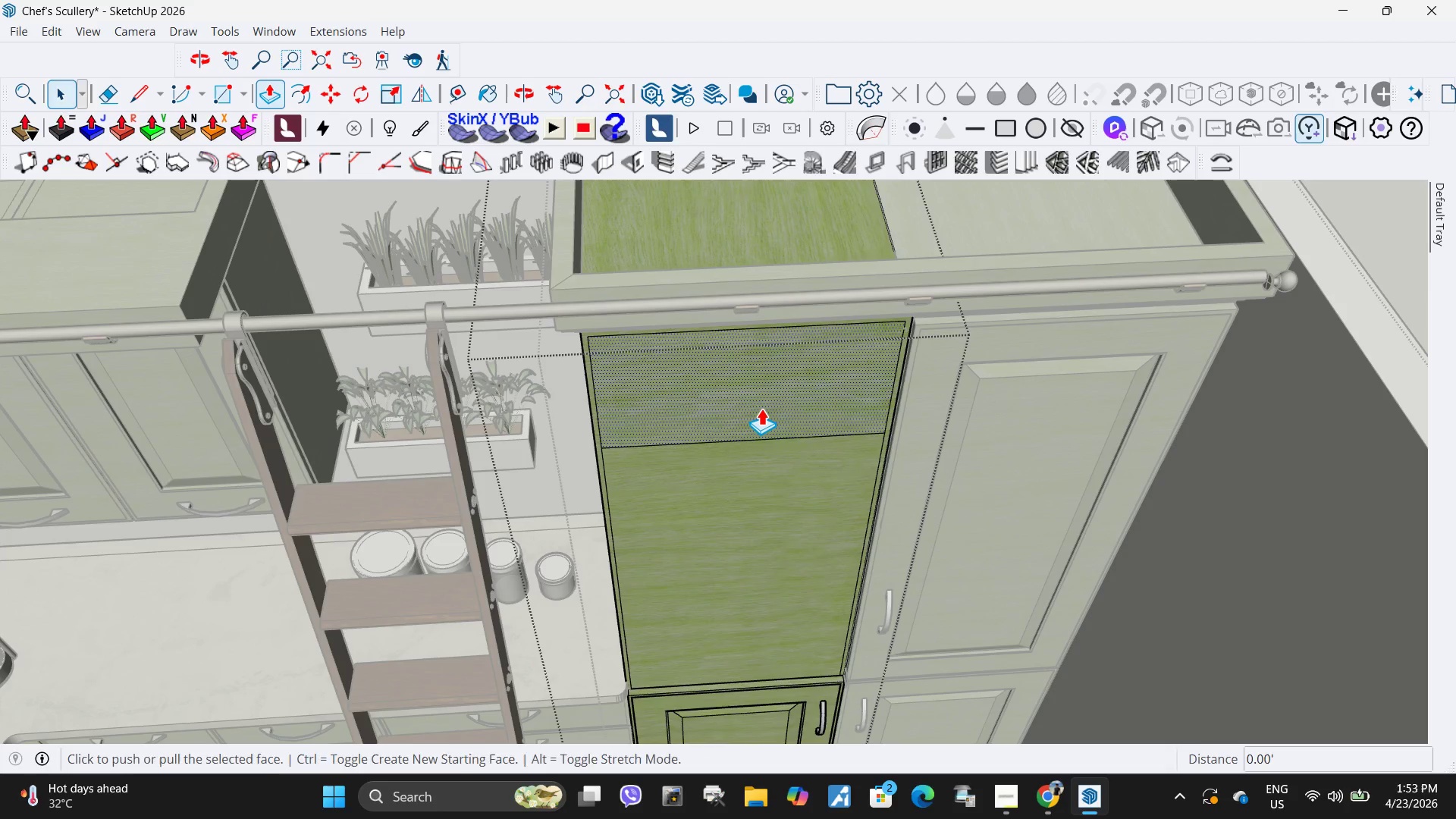 
left_click([761, 408])
 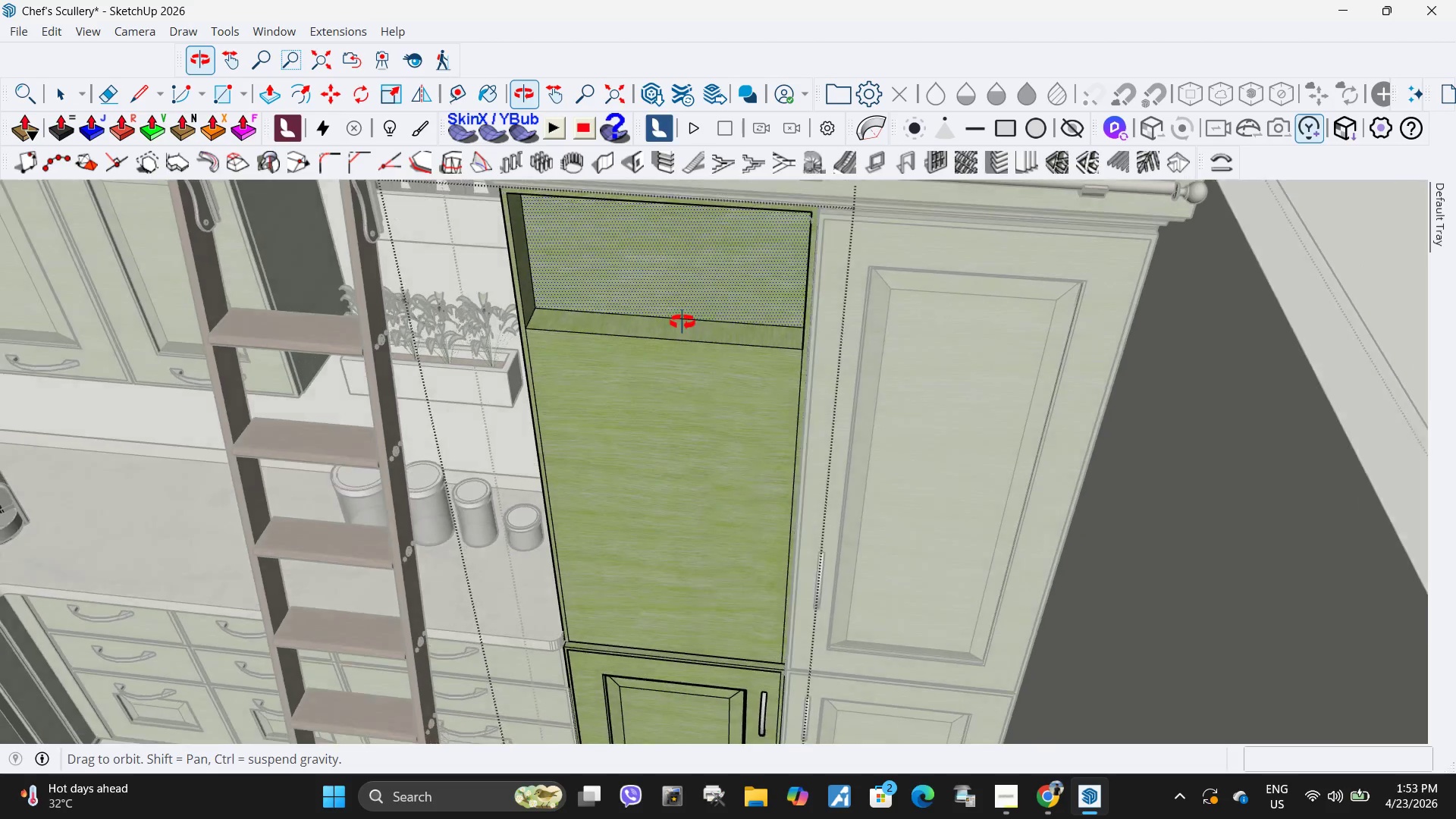 
scroll: coordinate [731, 356], scroll_direction: up, amount: 2.0
 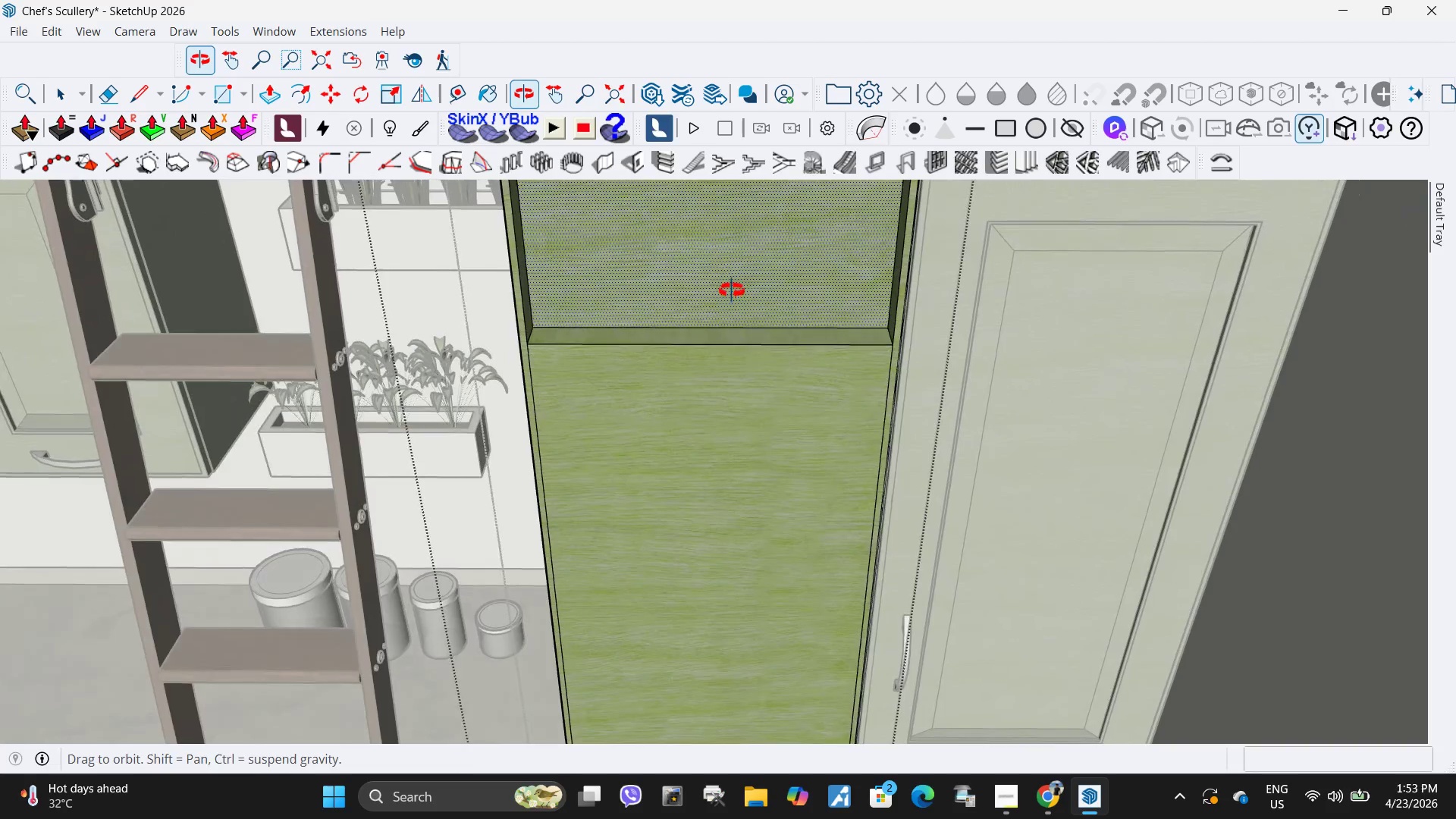 
scroll: coordinate [739, 322], scroll_direction: down, amount: 6.0
 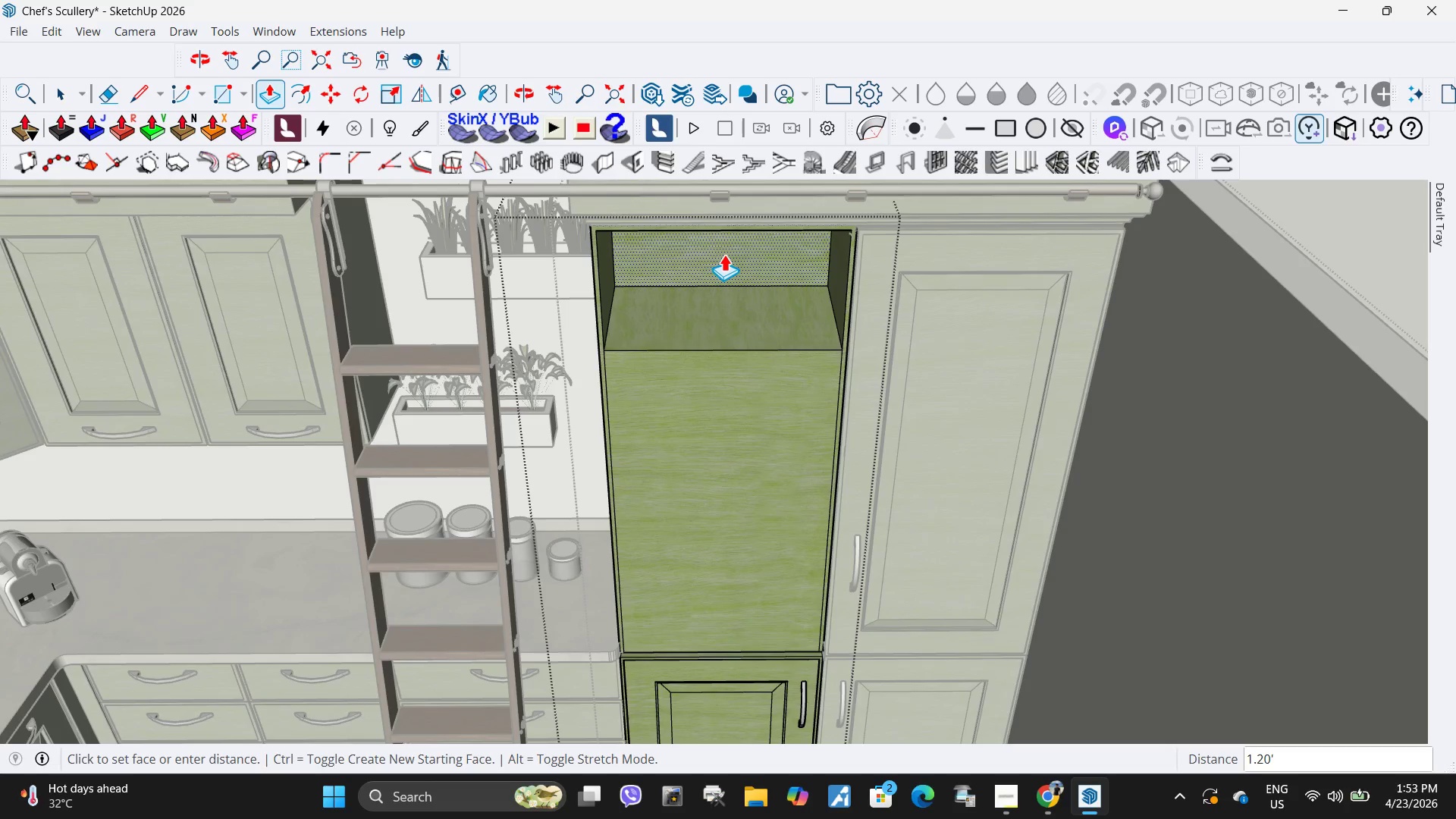 
key(Numpad1)
 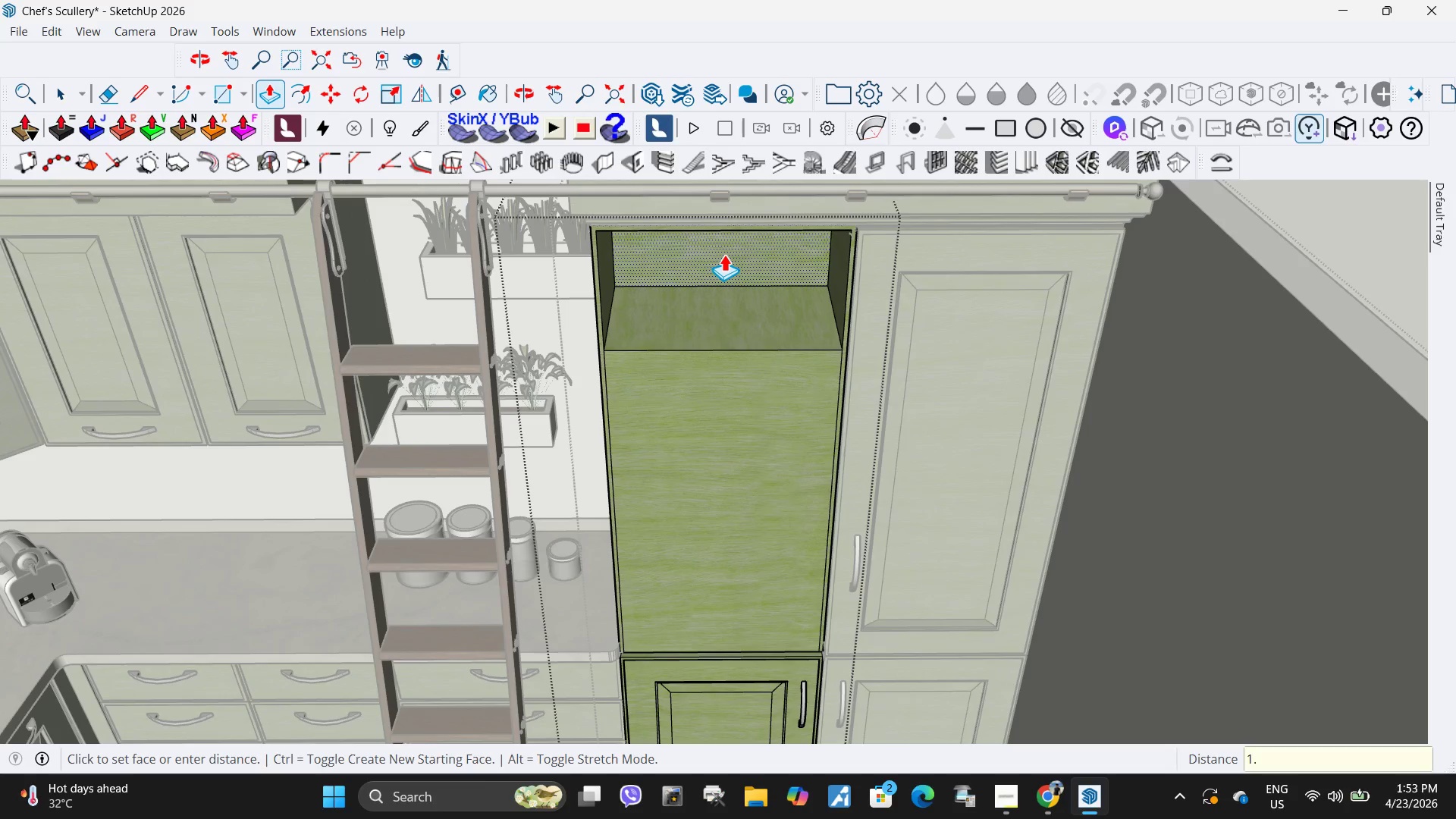 
key(NumpadDecimal)
 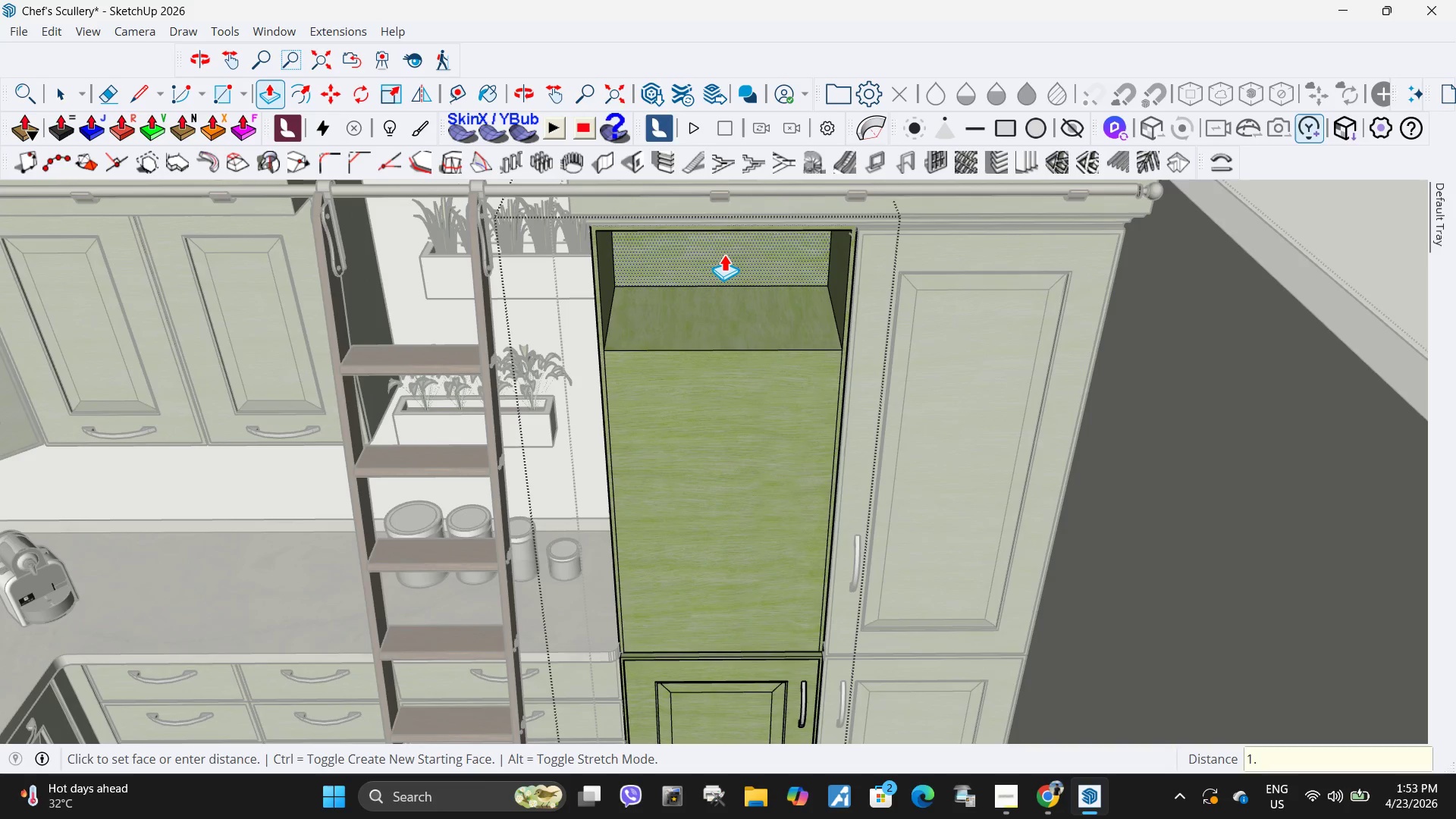 
key(Numpad2)
 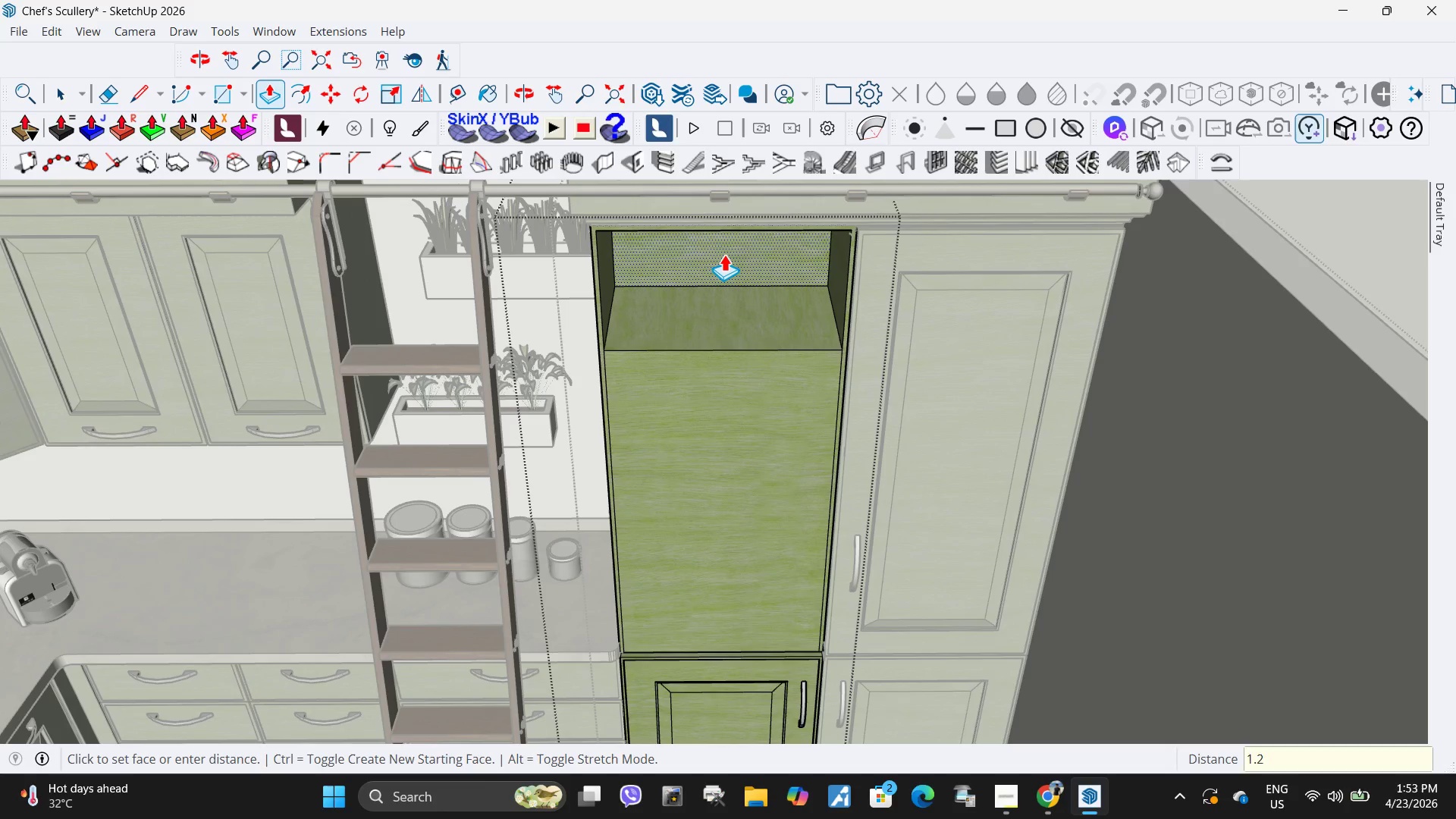 
key(NumpadEnter)
 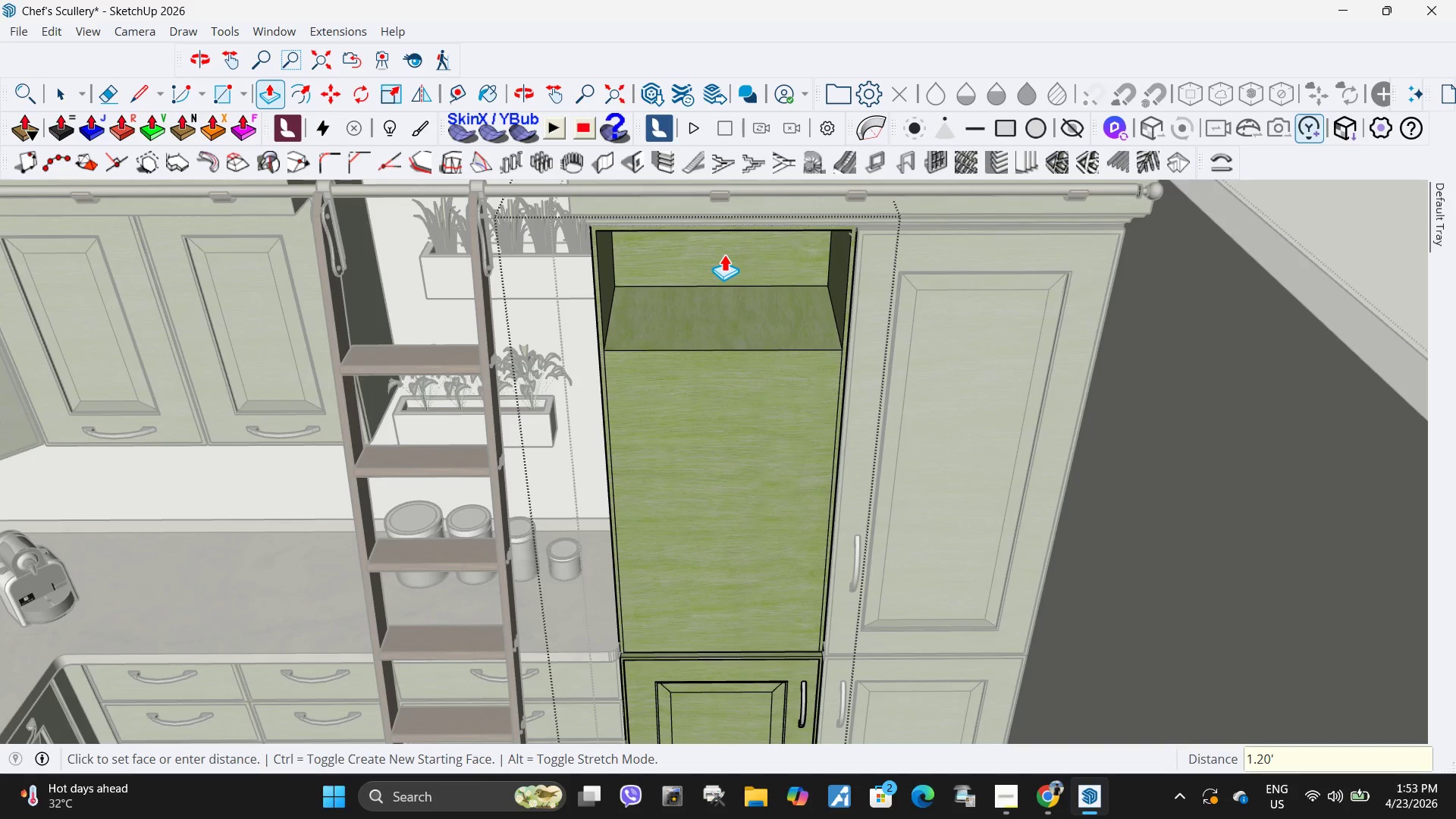 
scroll: coordinate [751, 254], scroll_direction: down, amount: 3.0
 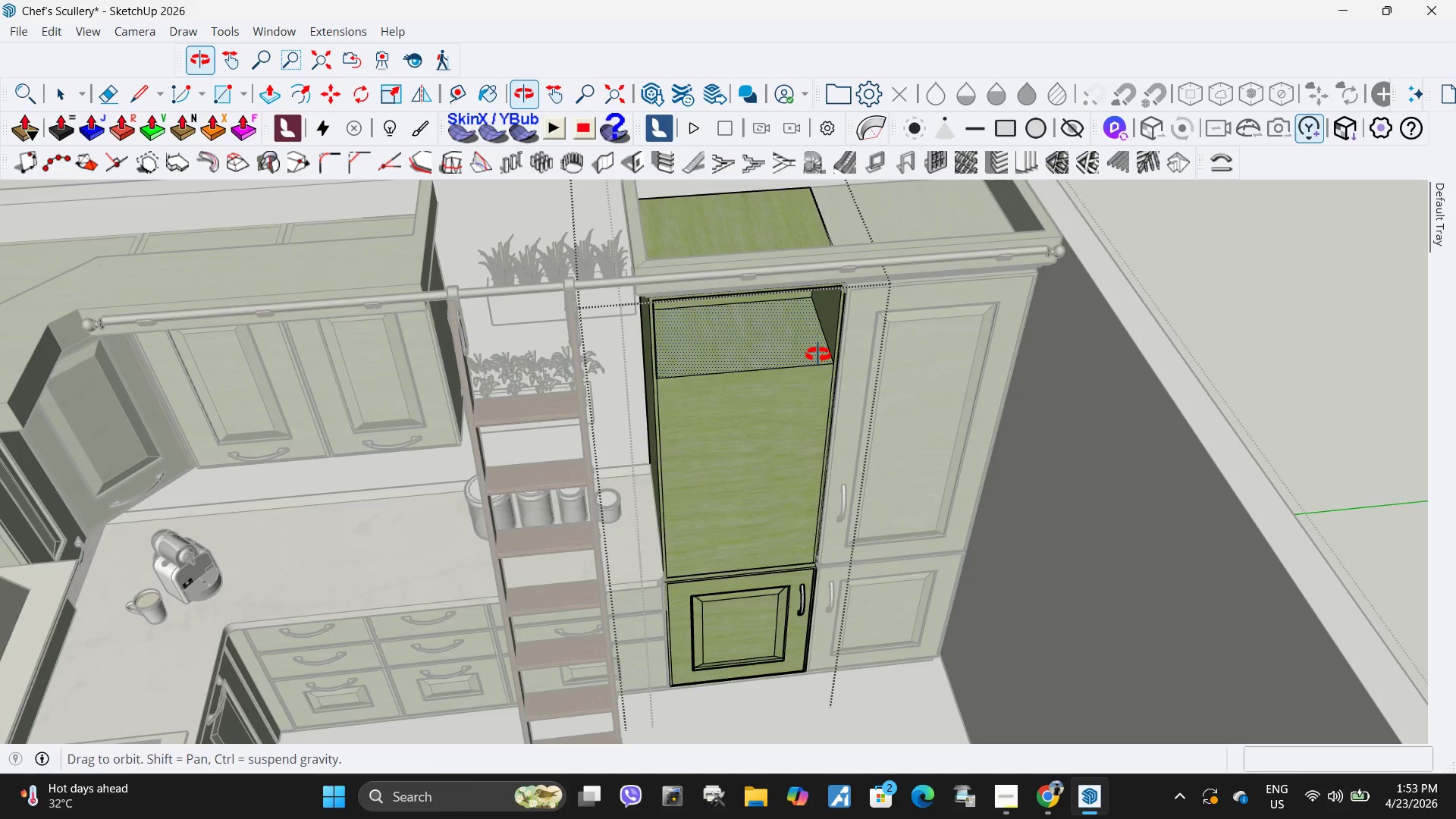 
scroll: coordinate [676, 384], scroll_direction: up, amount: 11.0
 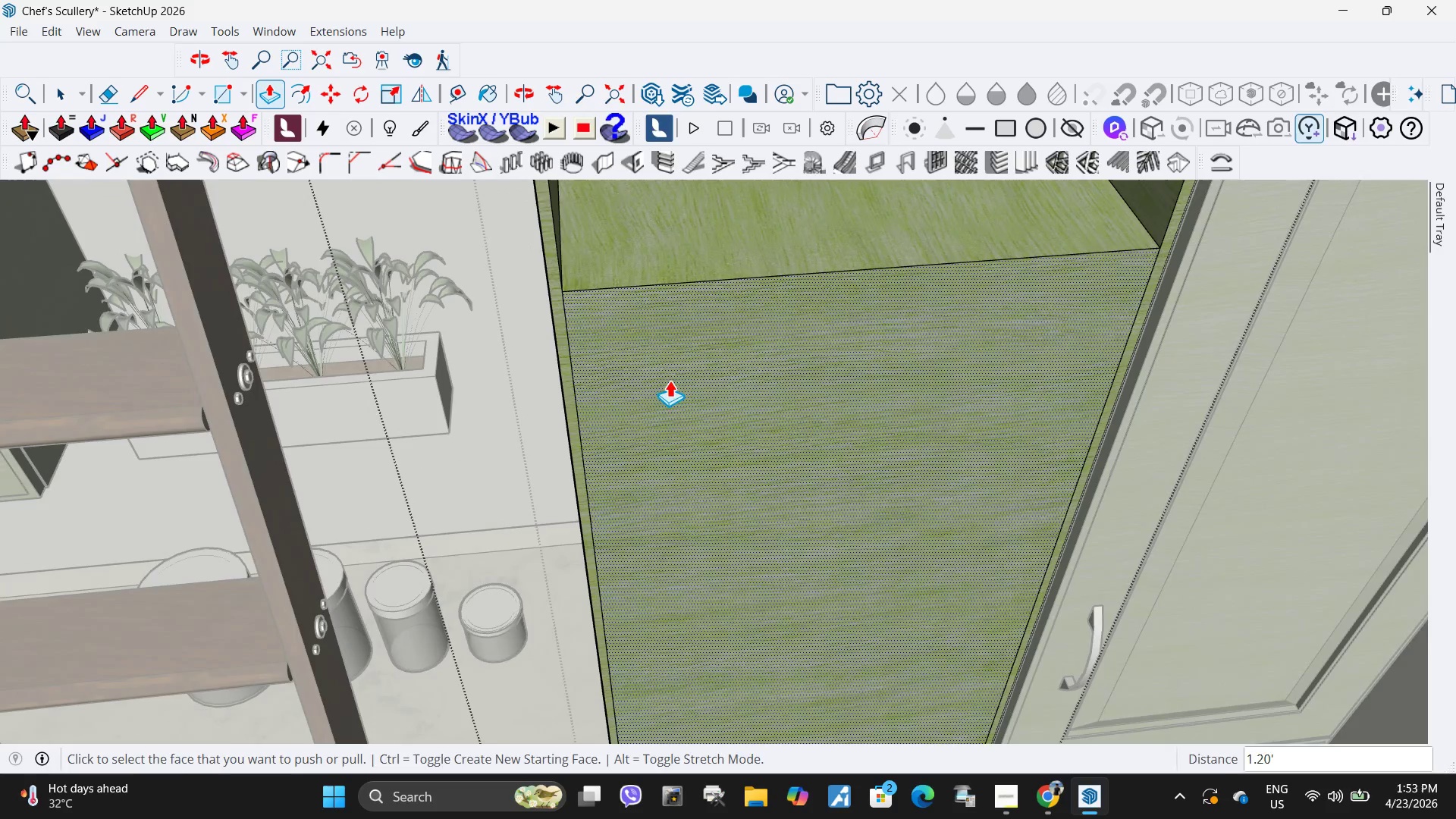 
key(L)
 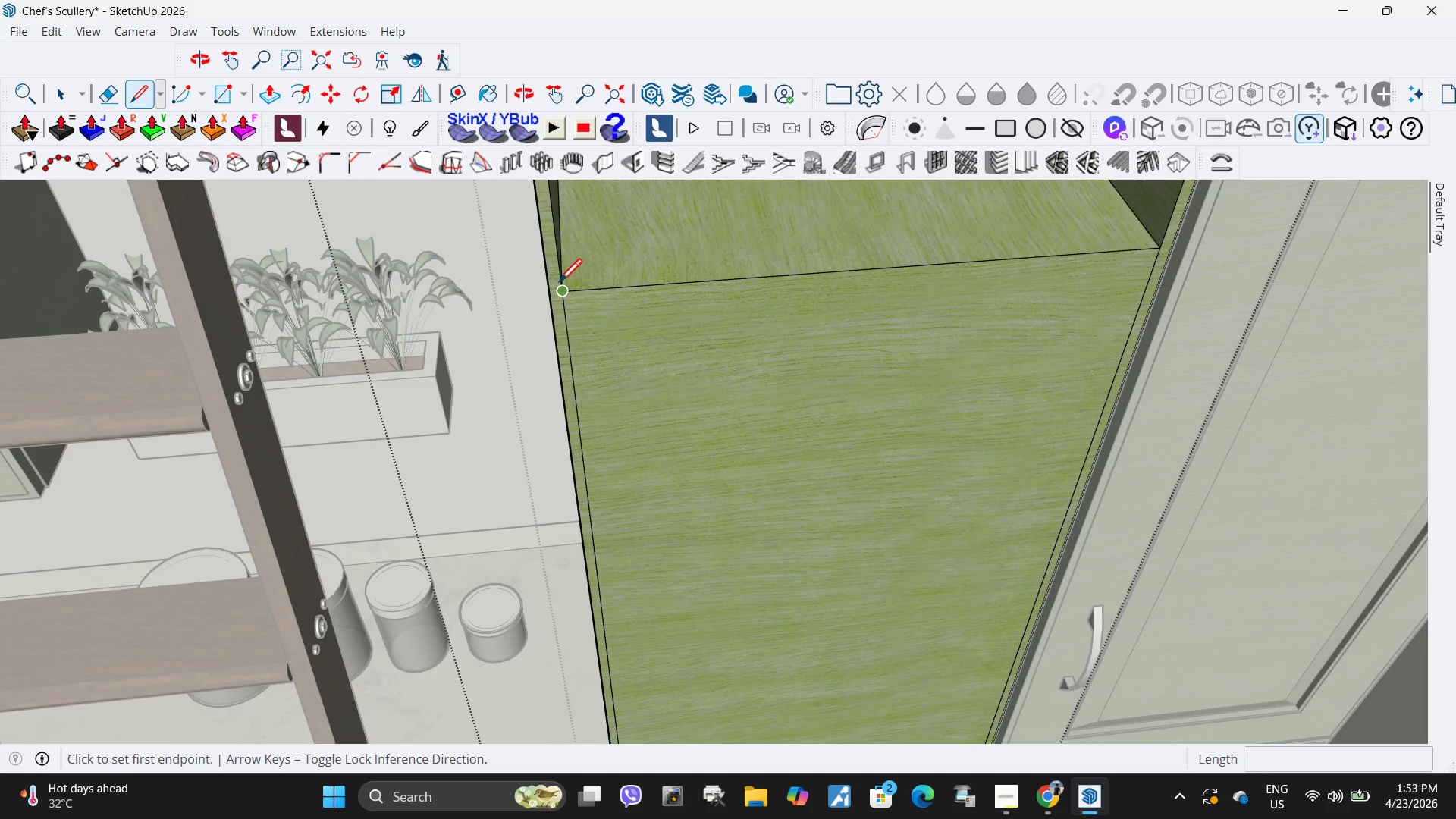 
left_click([563, 286])
 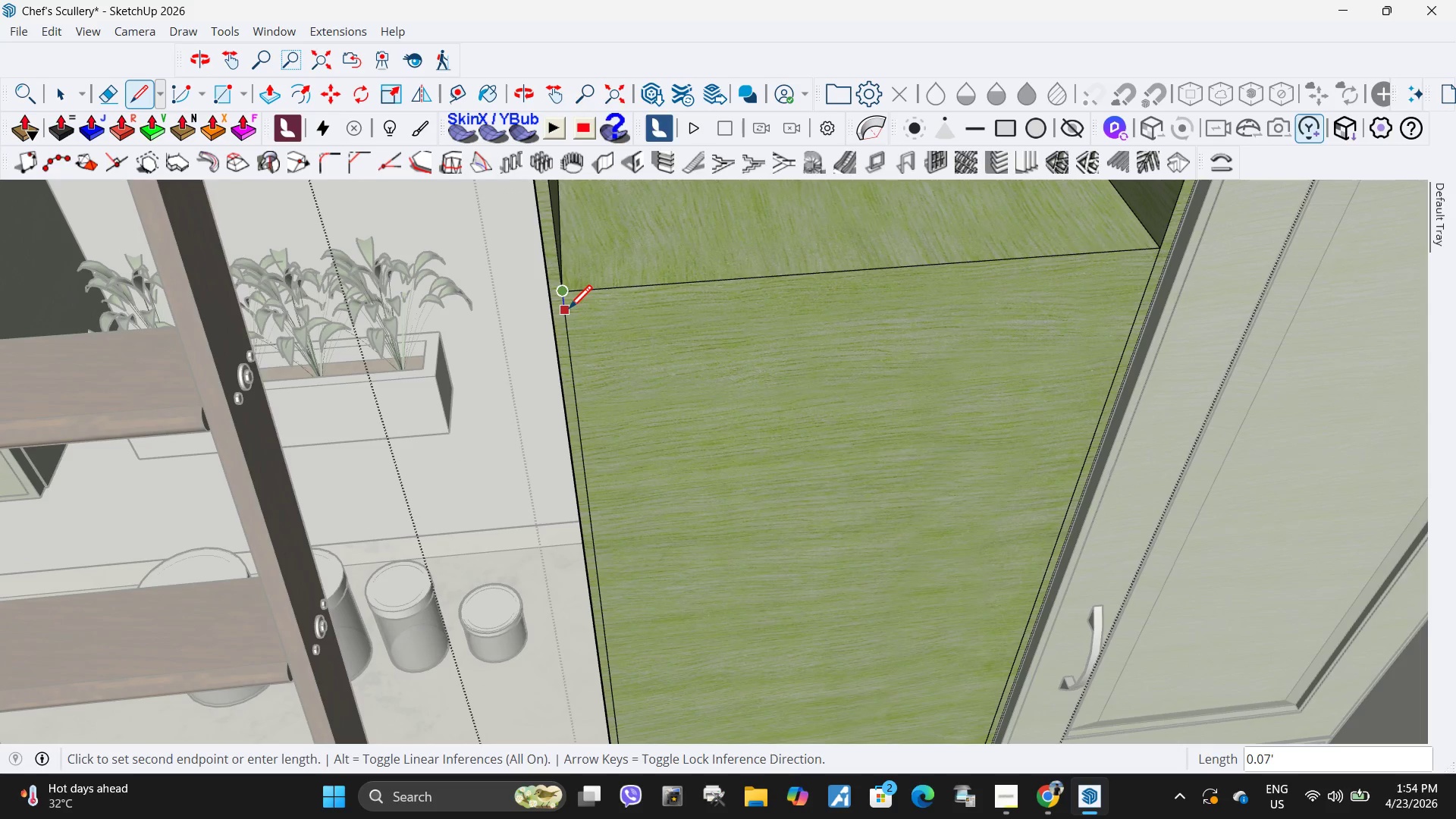 
key(NumpadDecimal)
 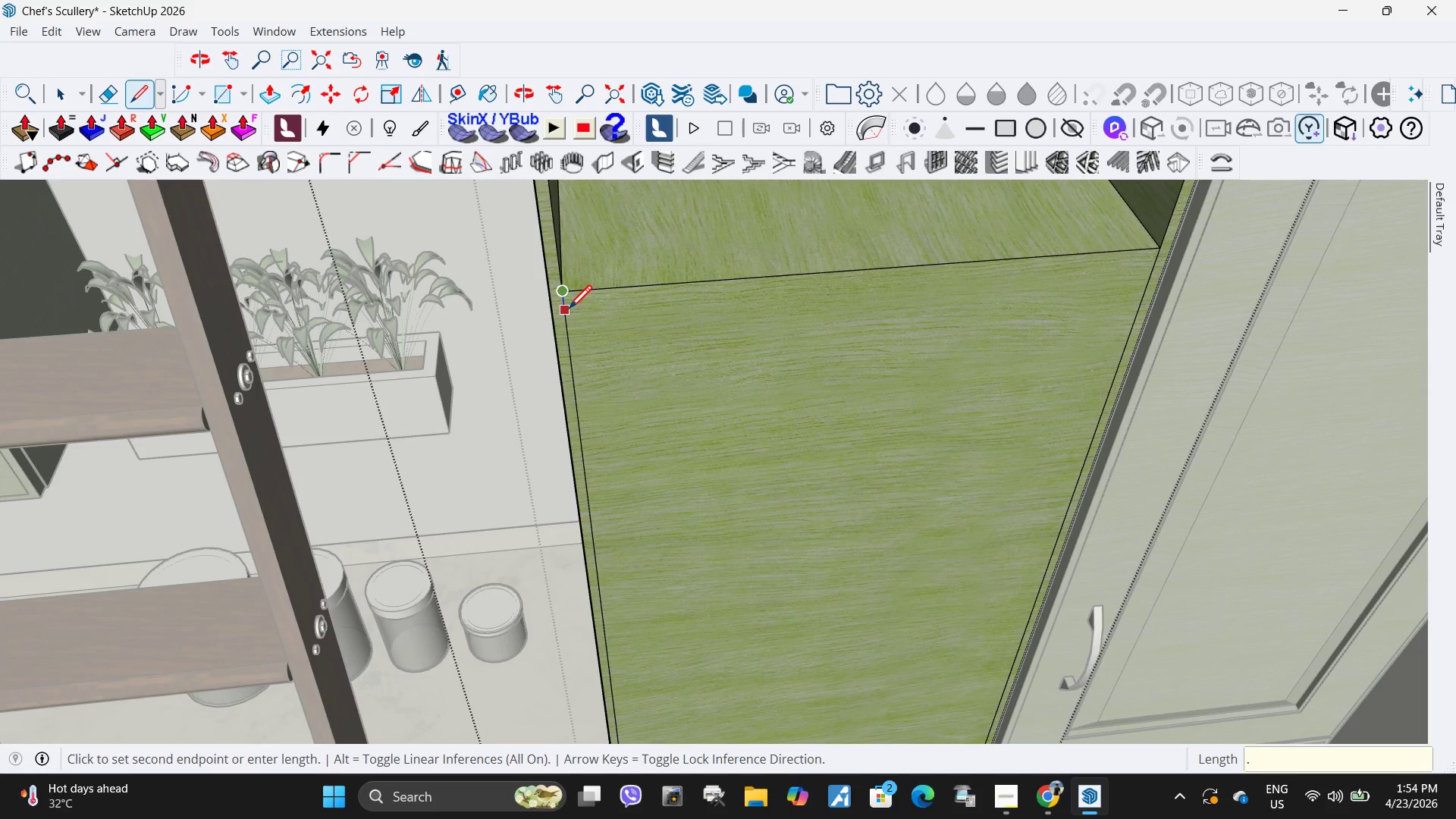 
key(Numpad0)
 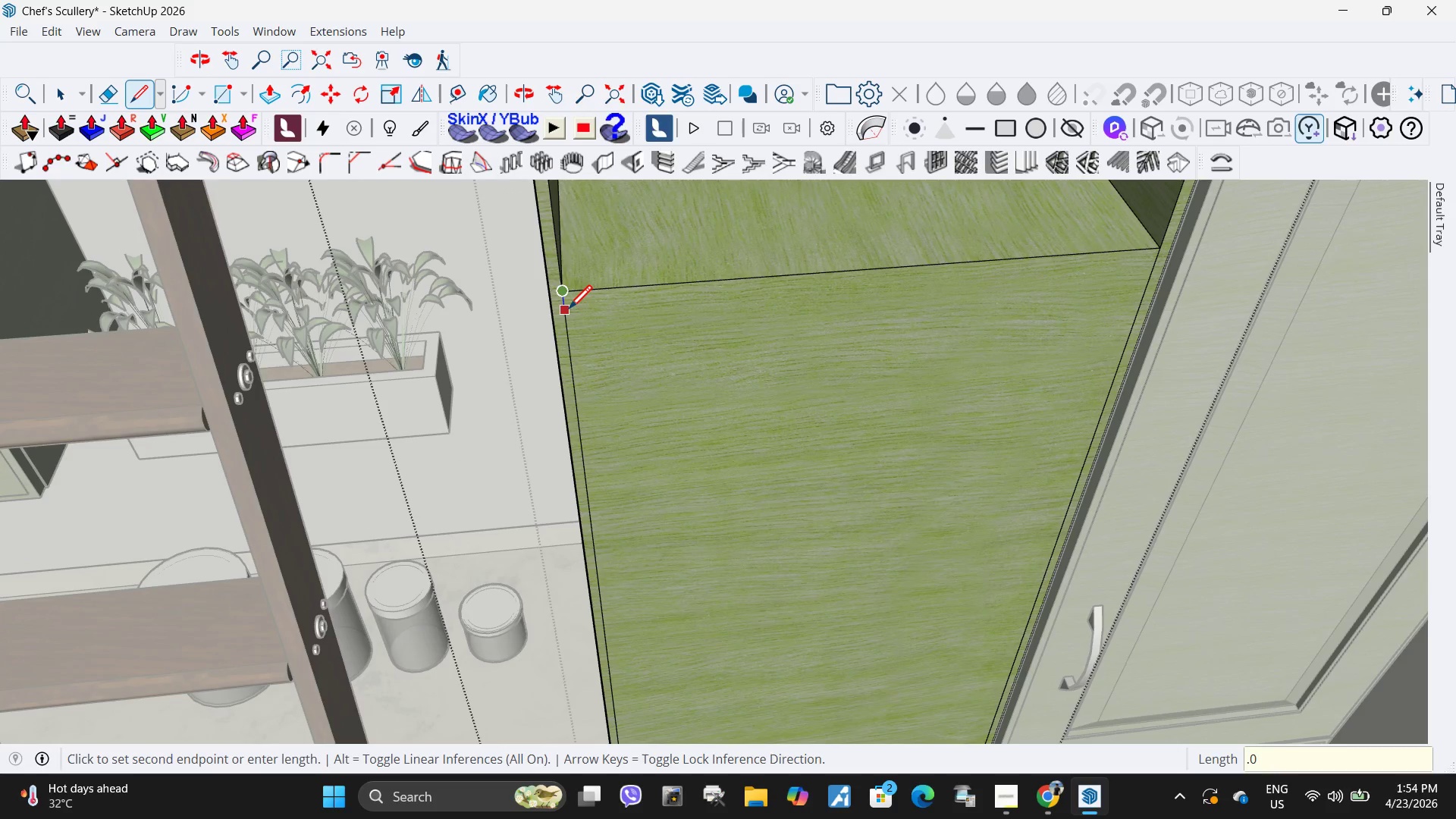 
key(Numpad4)
 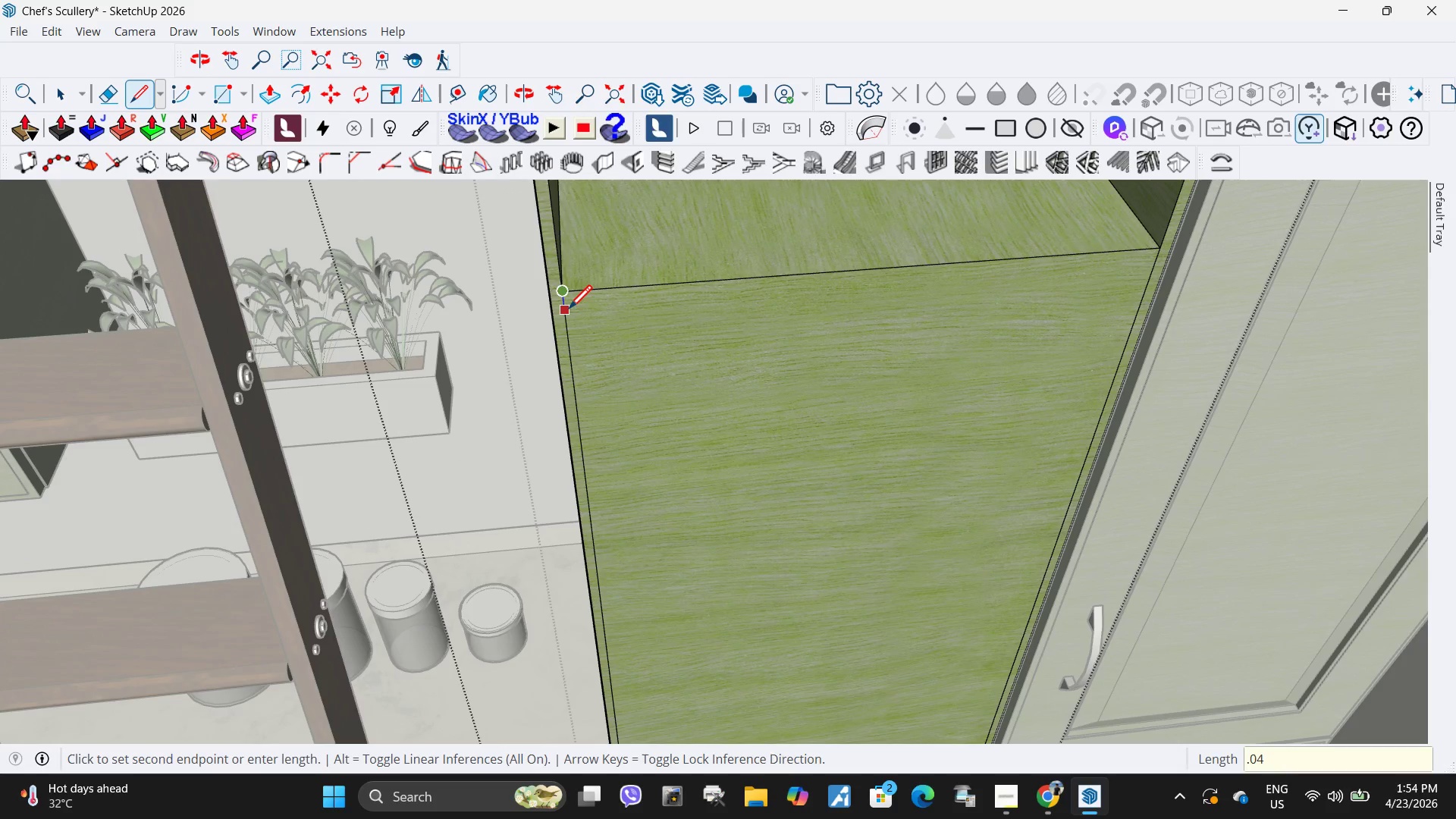 
key(NumpadEnter)
 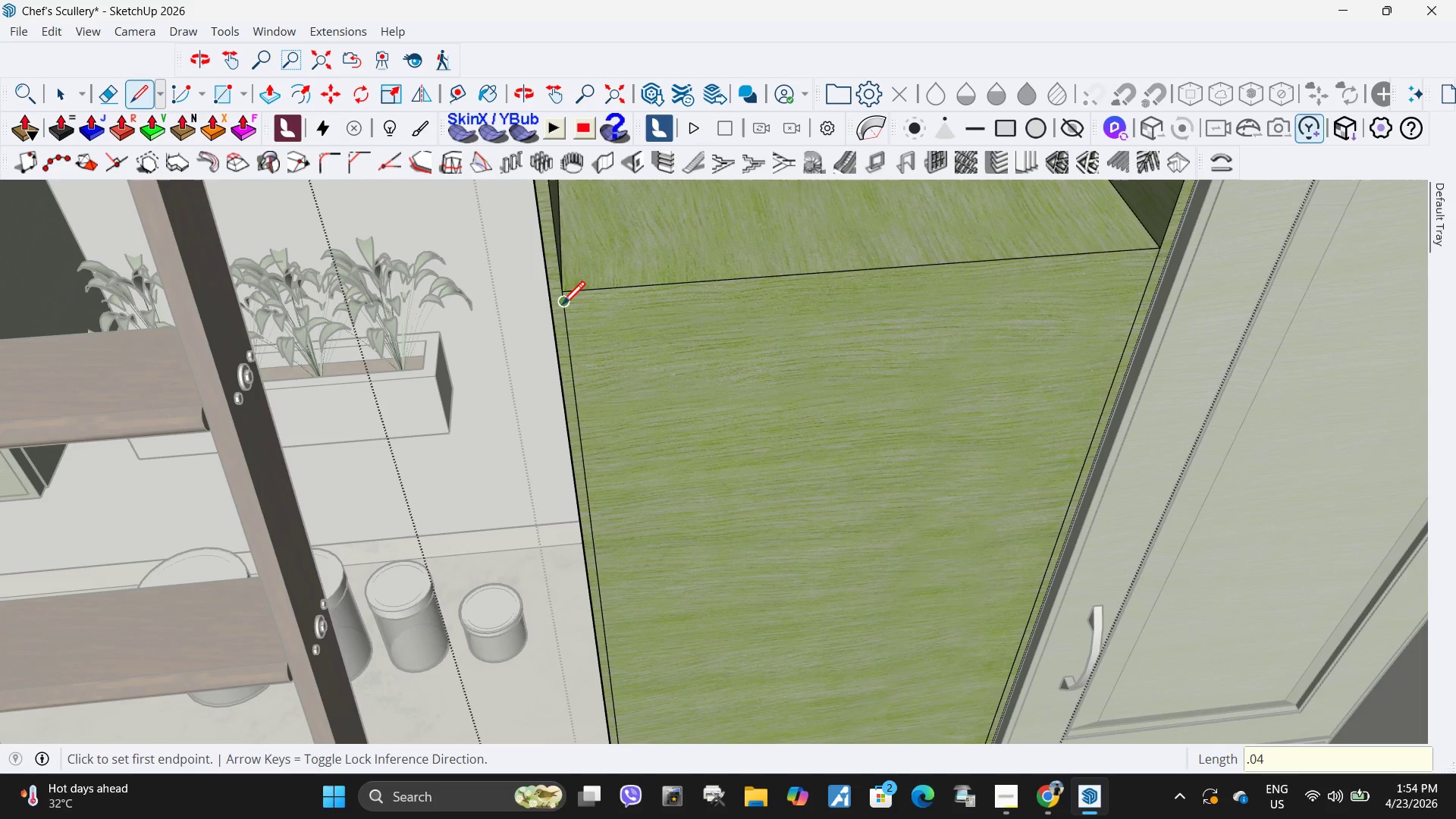 
left_click([560, 303])
 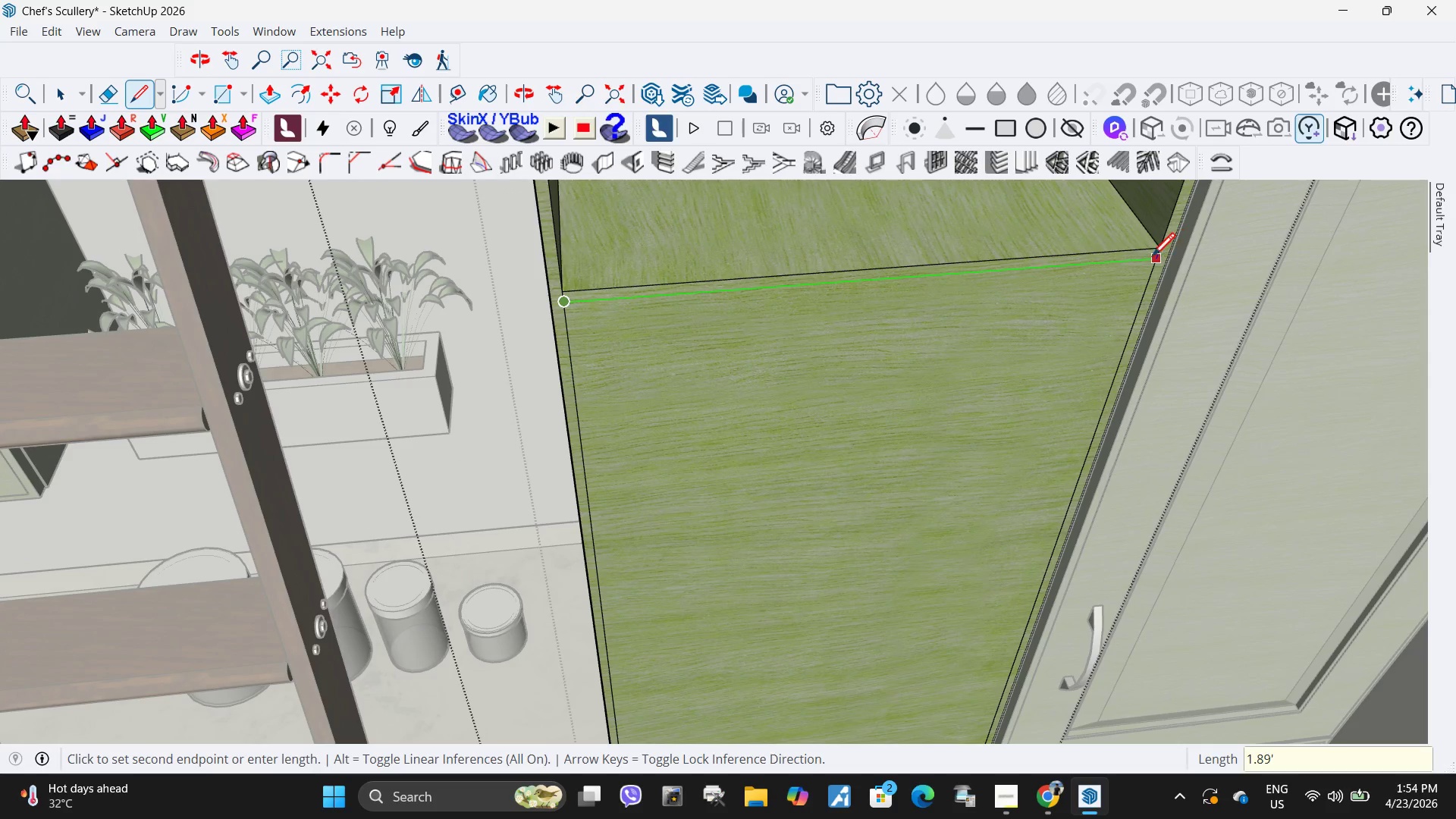 
left_click([1152, 259])
 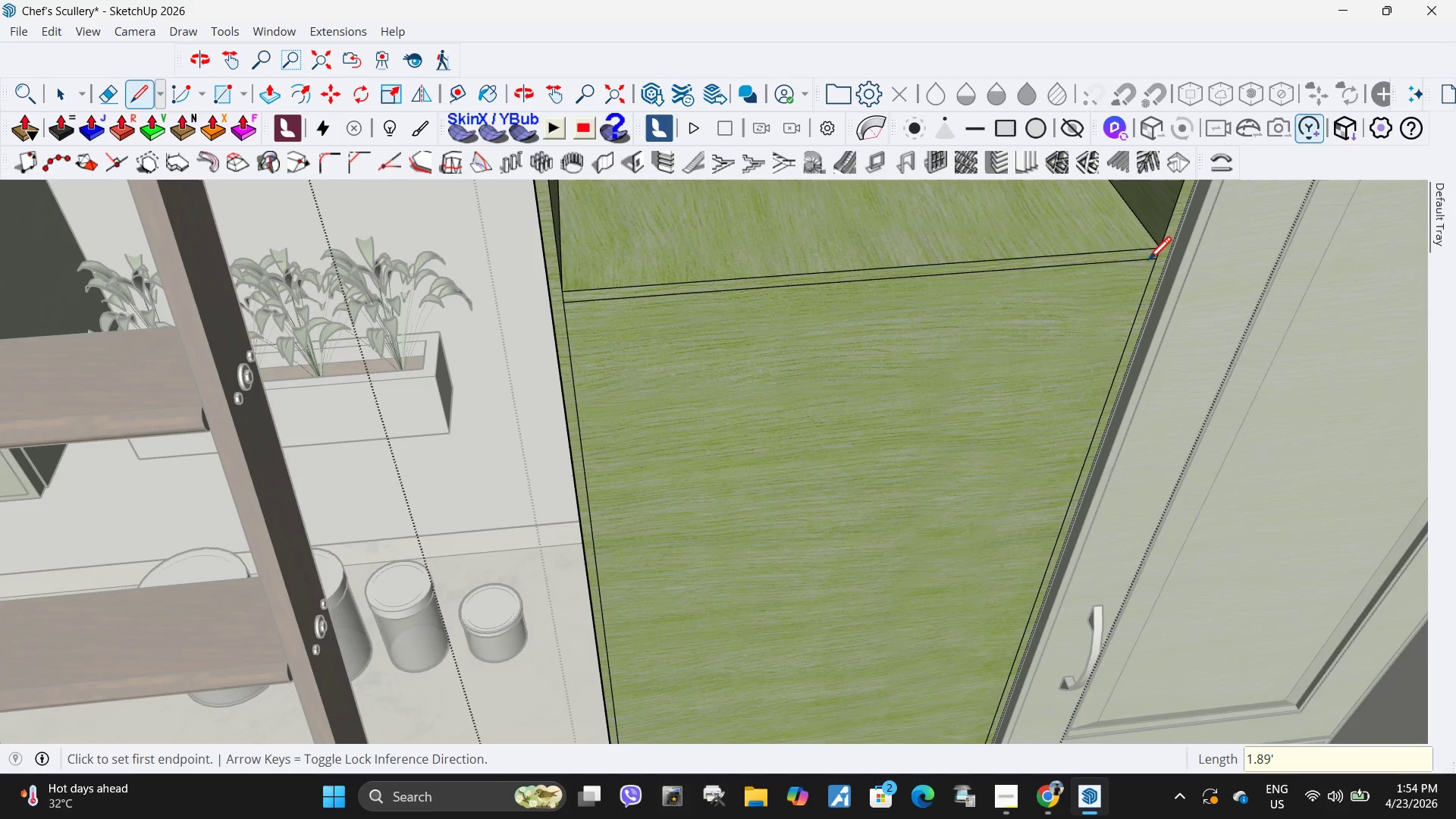 
key(Space)
 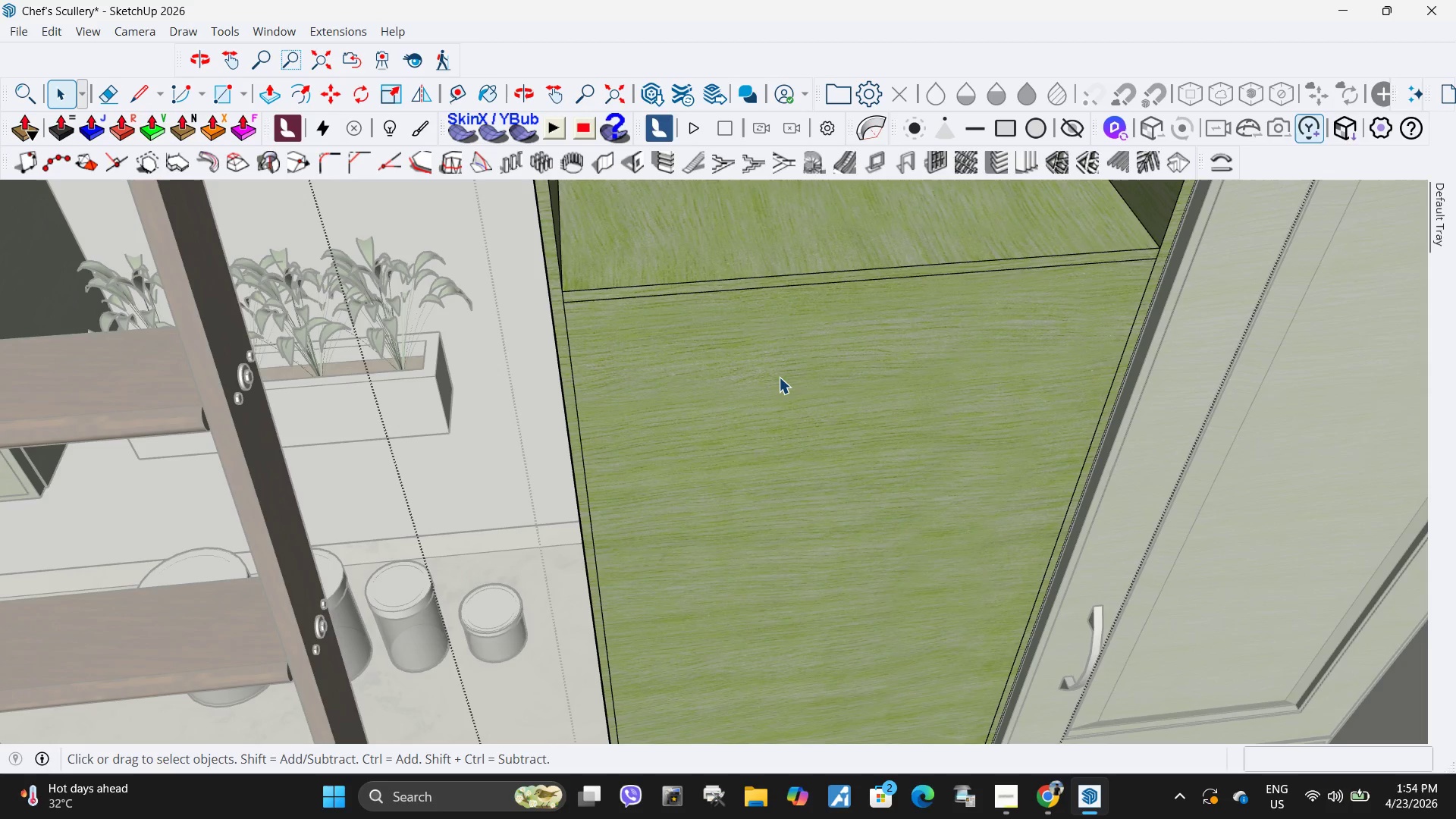 
left_click([777, 377])
 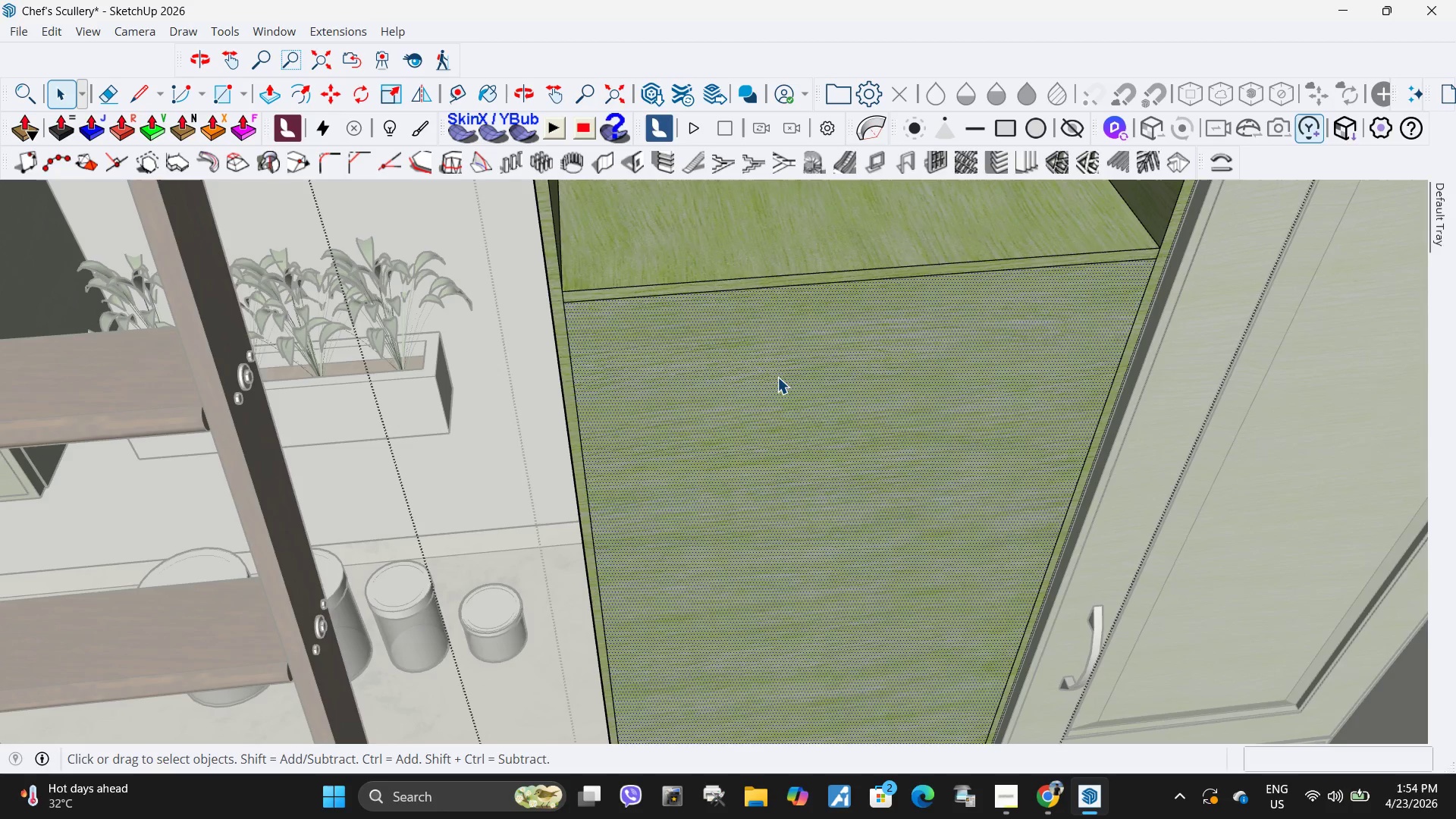 
scroll: coordinate [774, 381], scroll_direction: down, amount: 12.0
 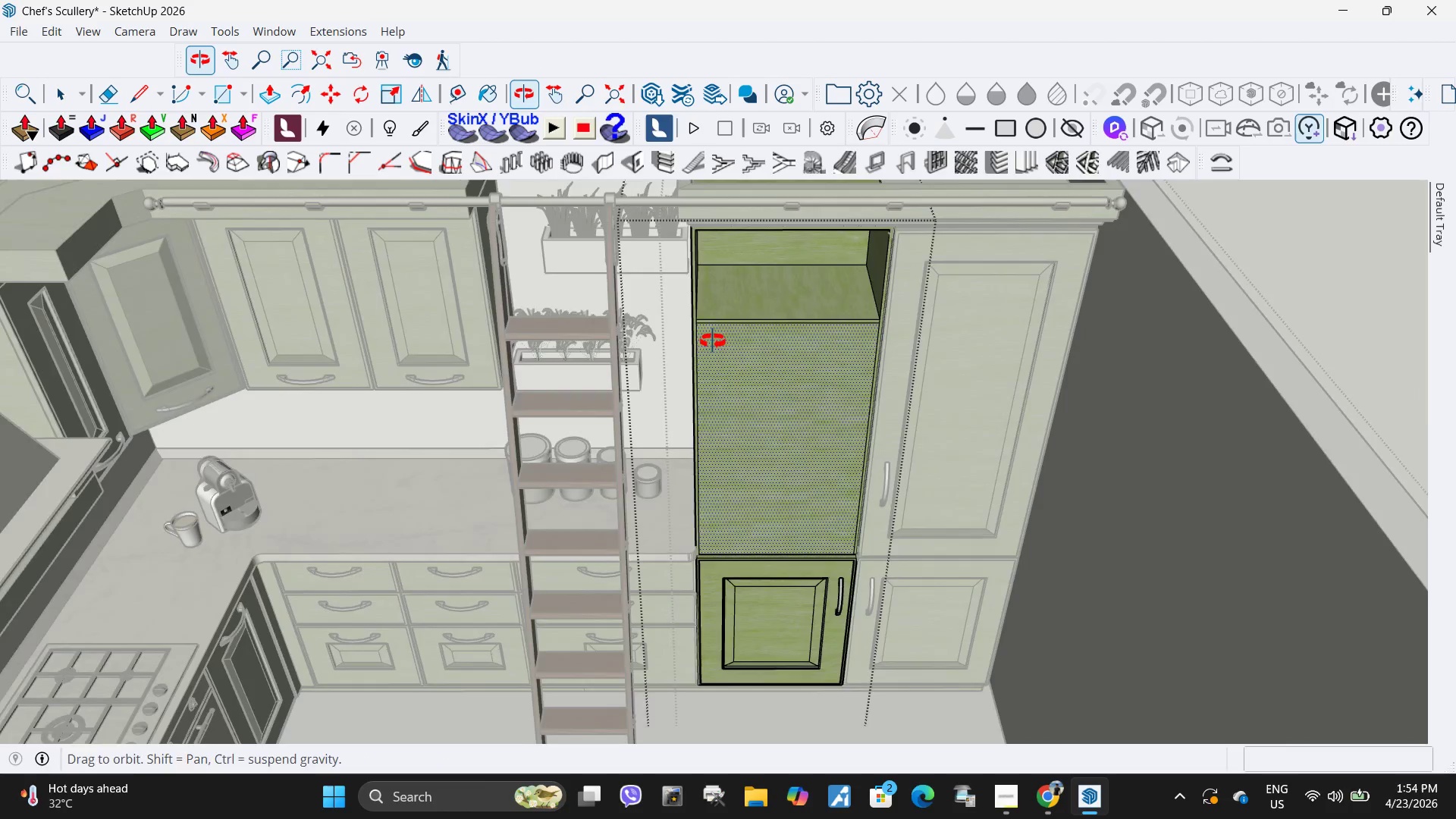 
scroll: coordinate [699, 310], scroll_direction: up, amount: 9.0
 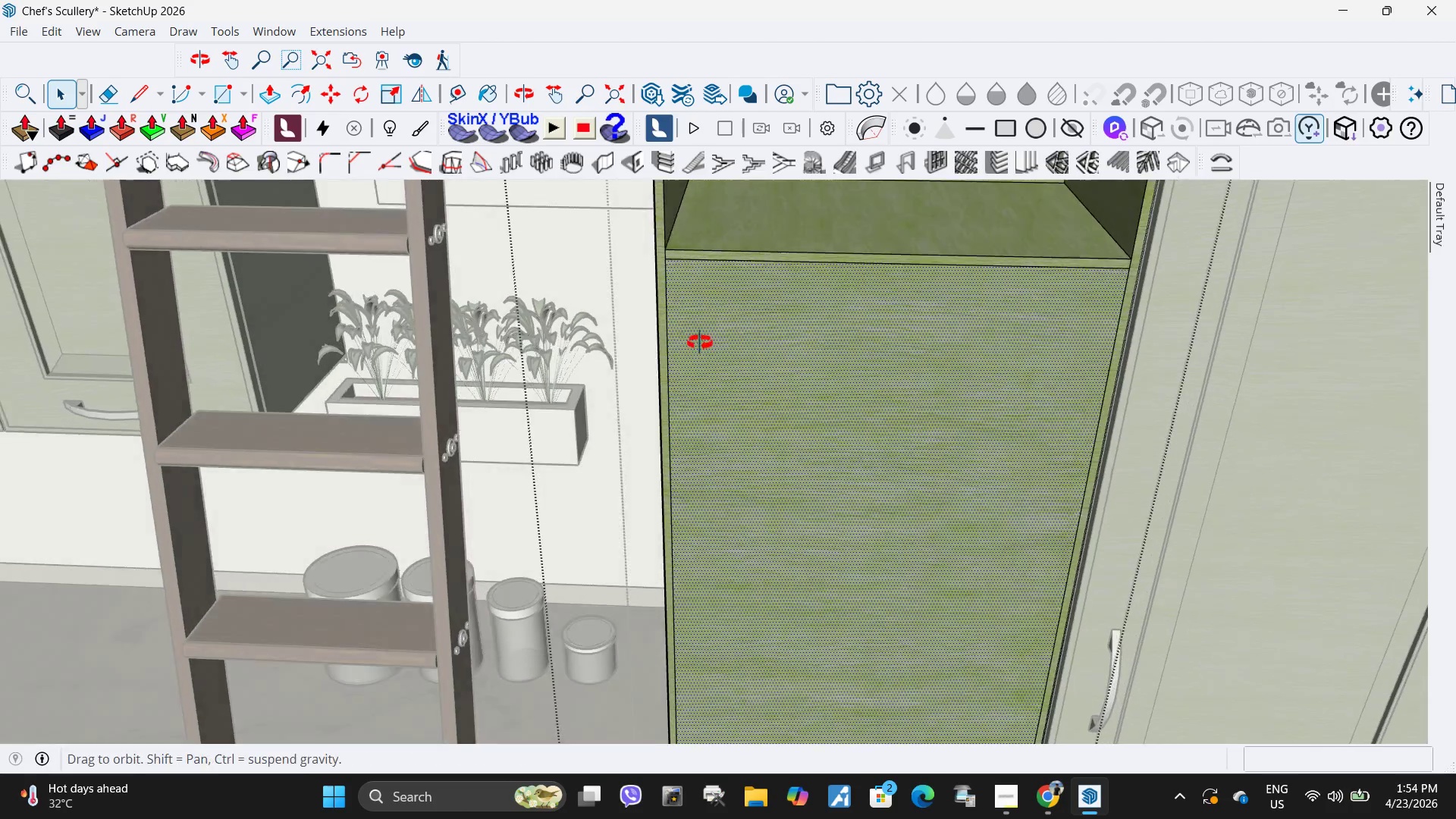 
key(L)
 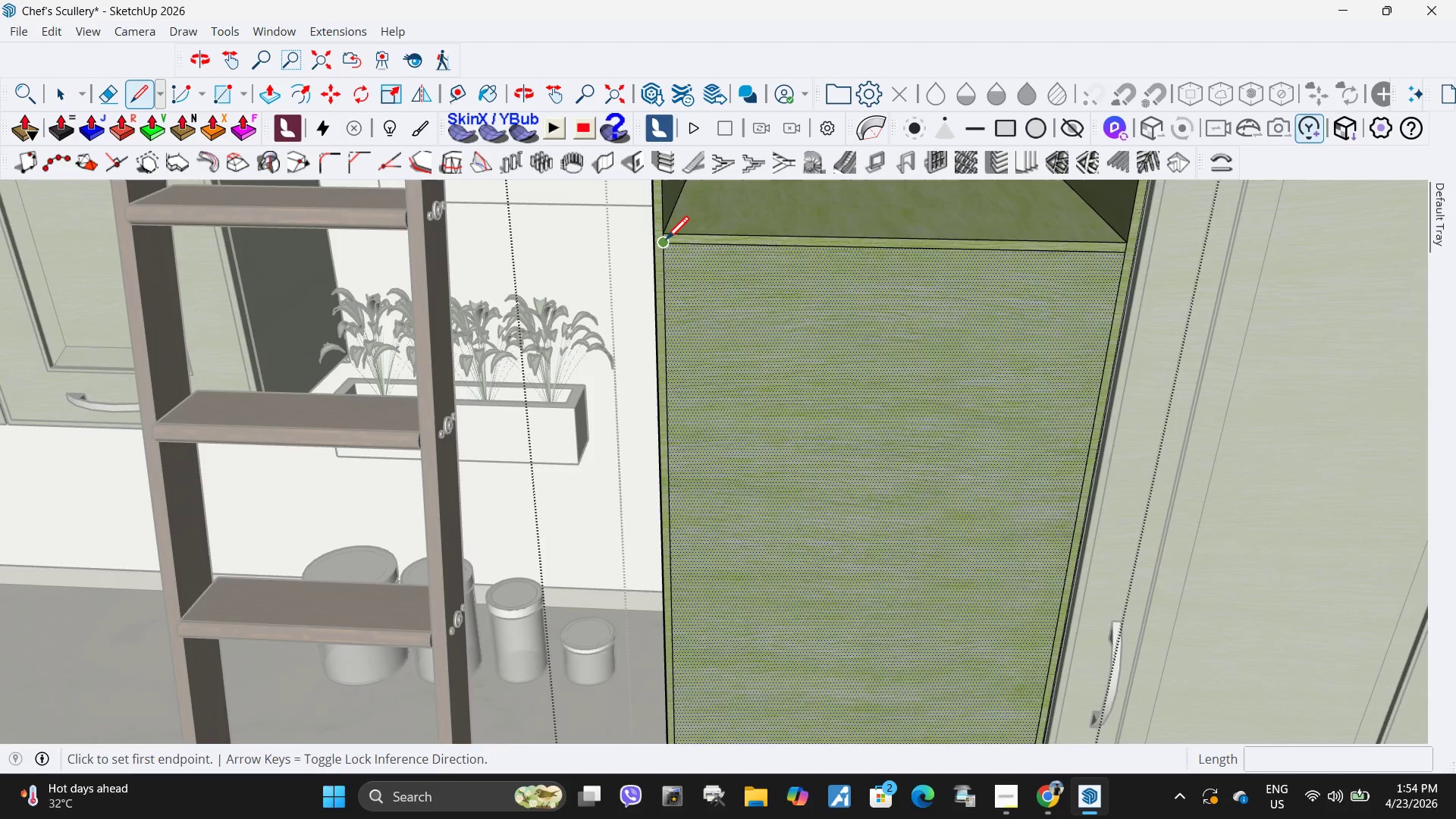 
left_click_drag(start_coordinate=[666, 242], to_coordinate=[667, 256])
 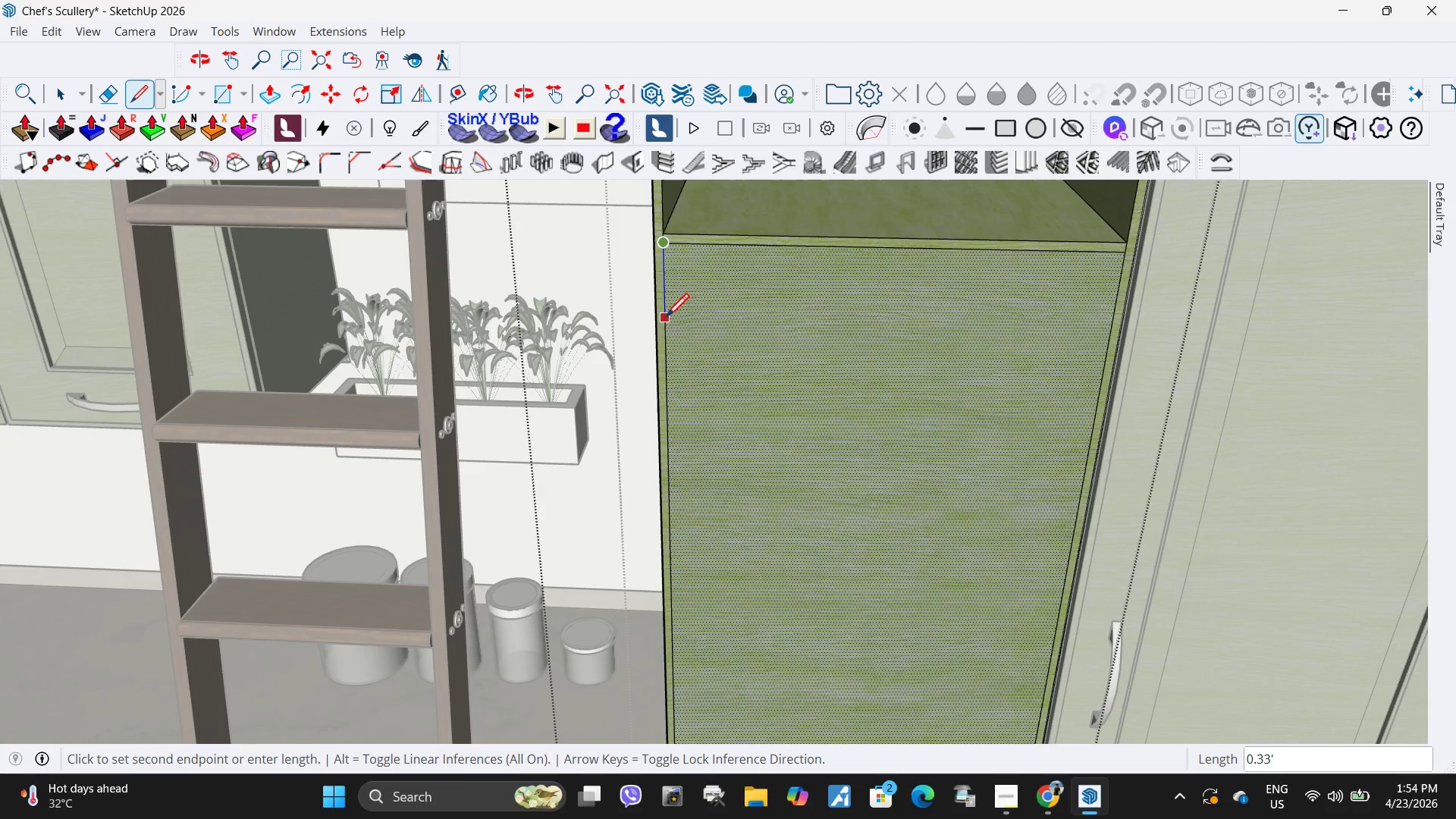 
key(Numpad1)
 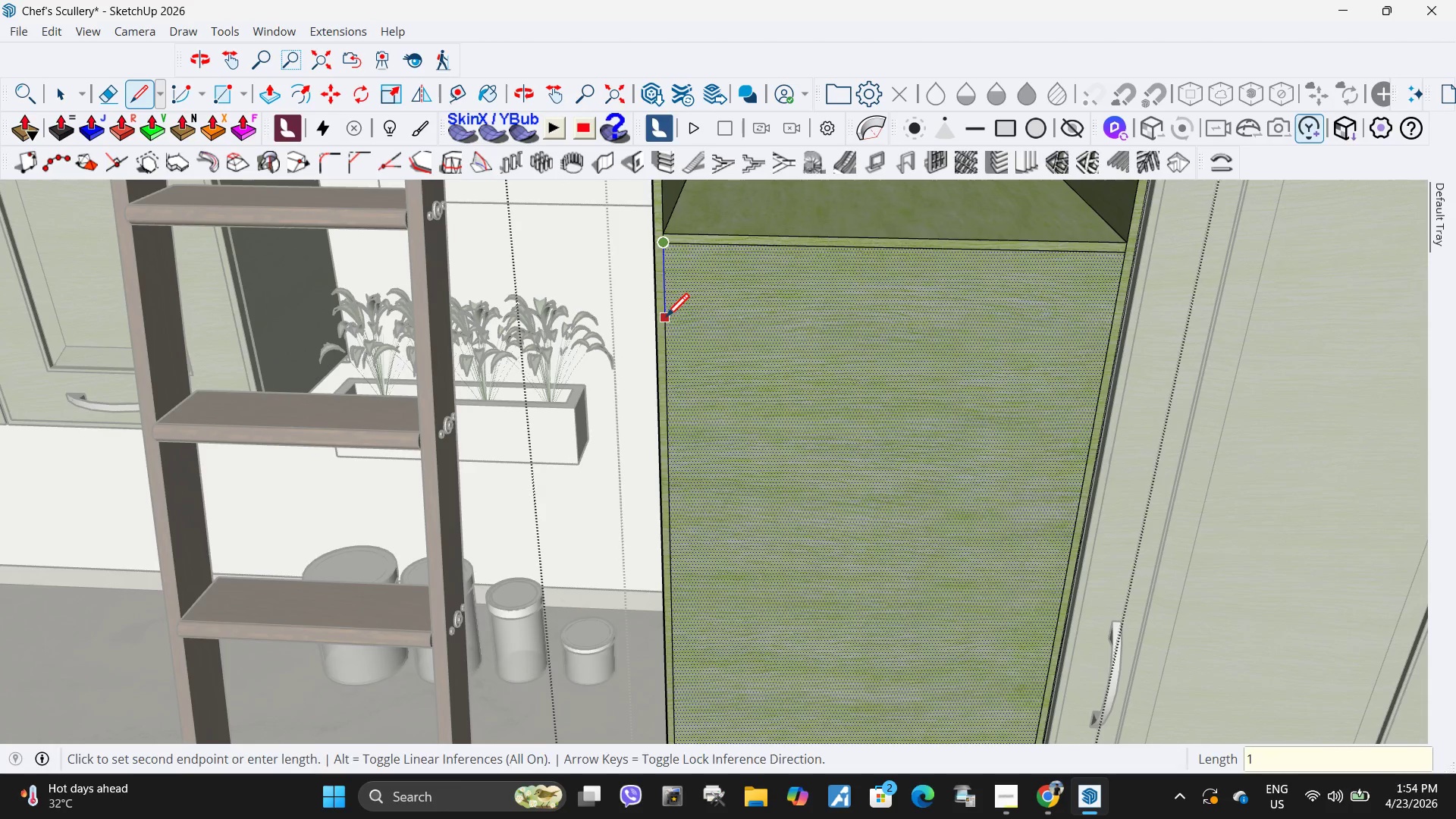 
key(NumpadEnter)
 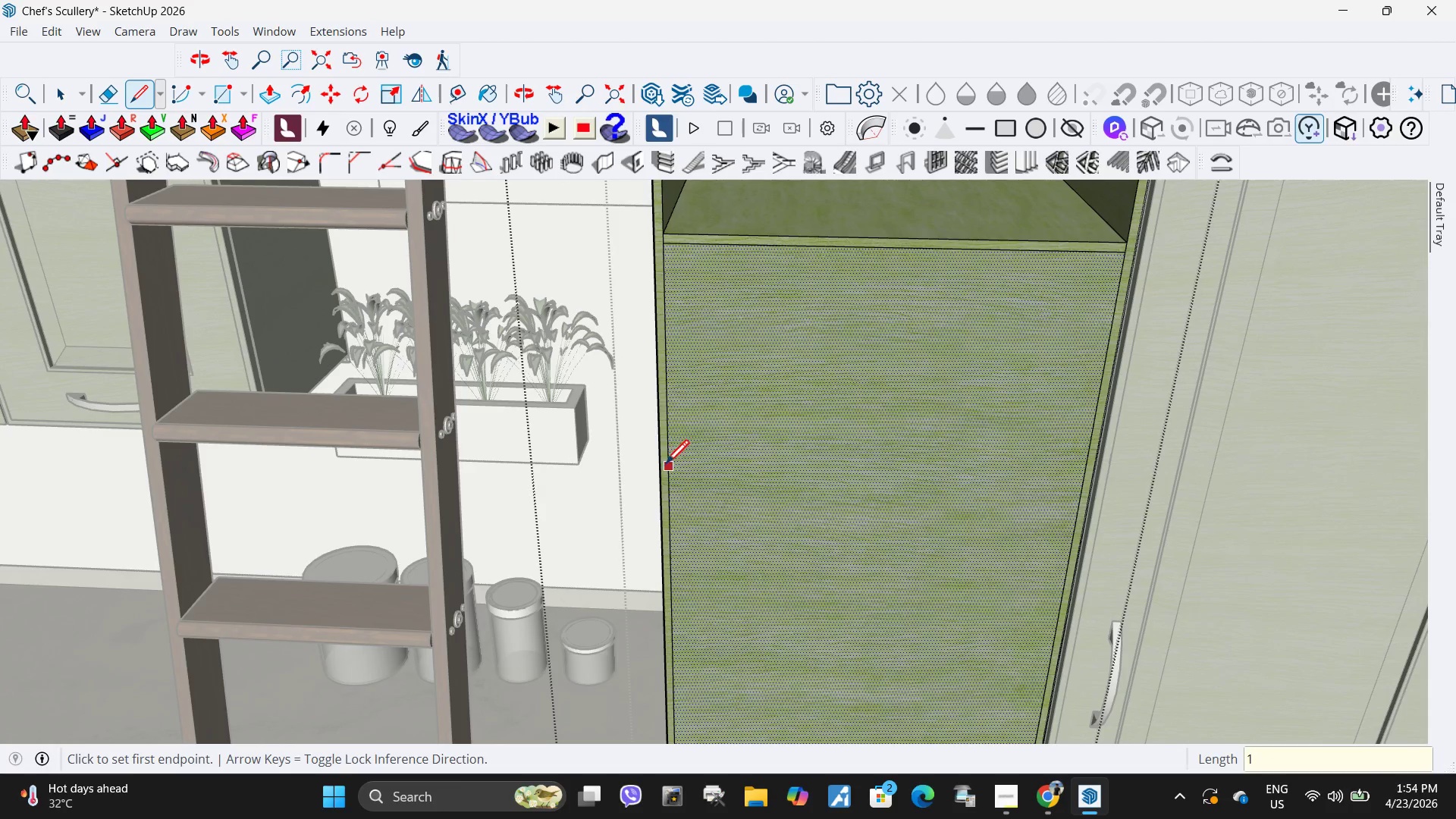 
left_click([667, 461])
 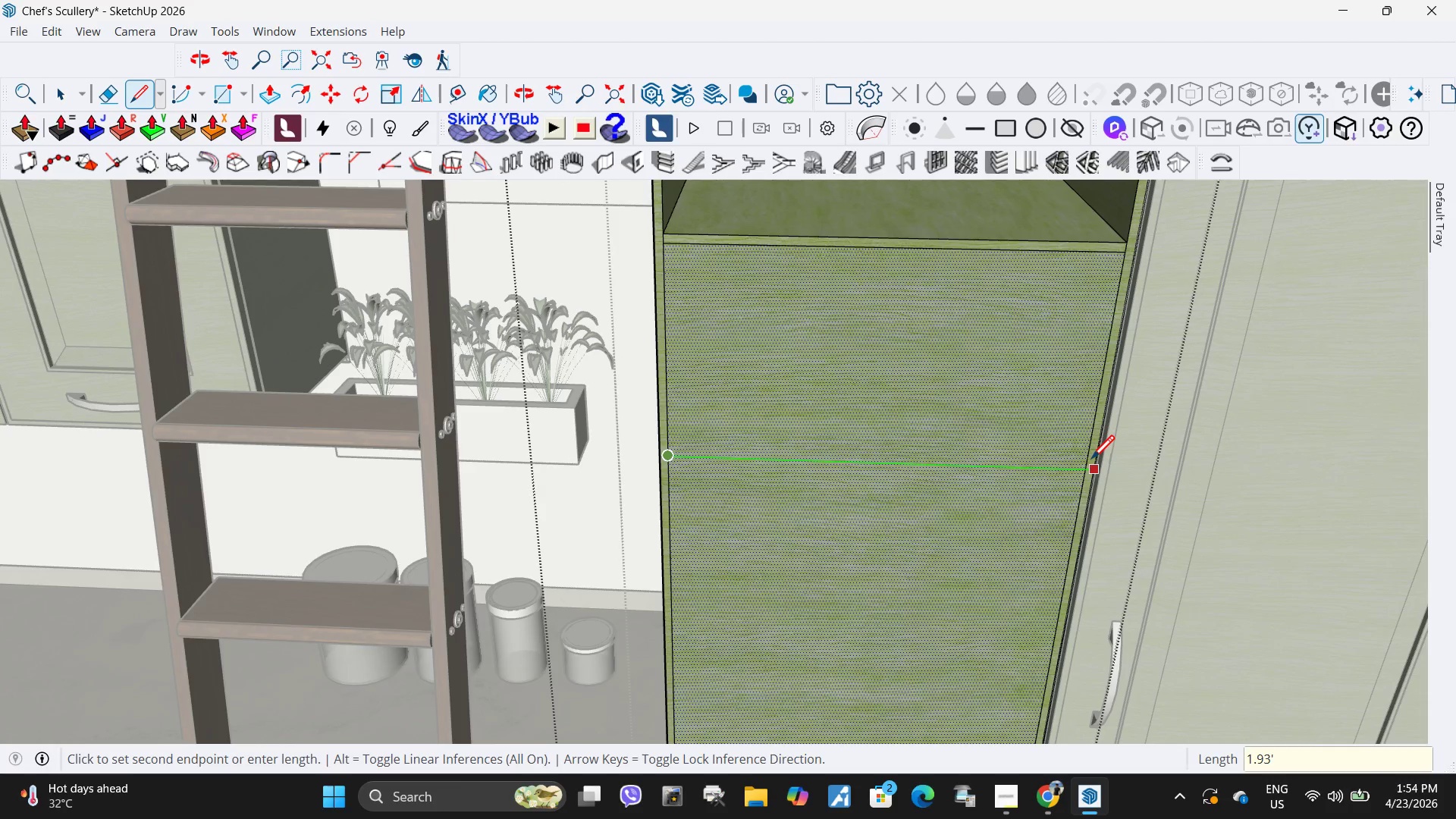 
left_click([1085, 462])
 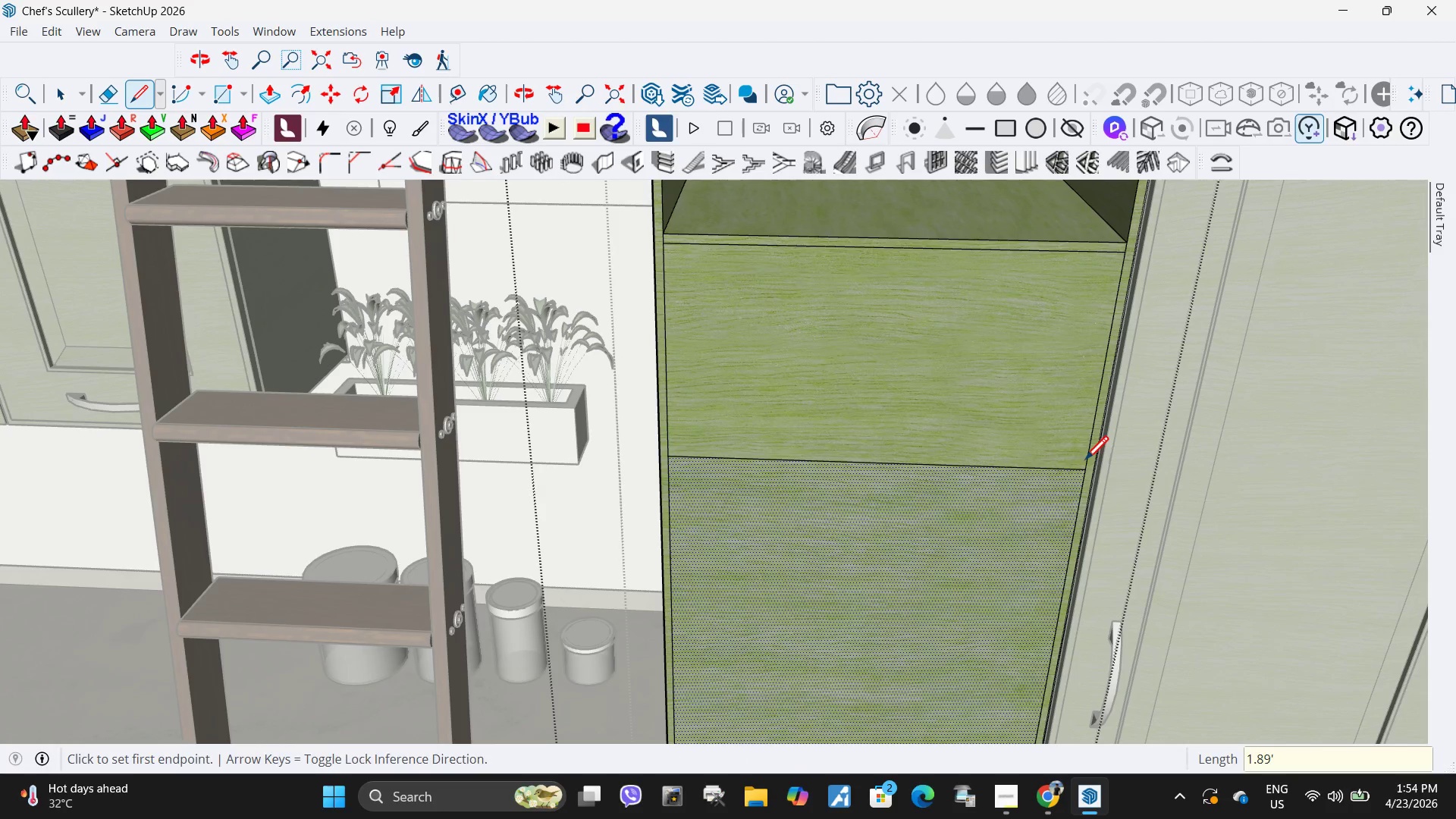 
key(Space)
 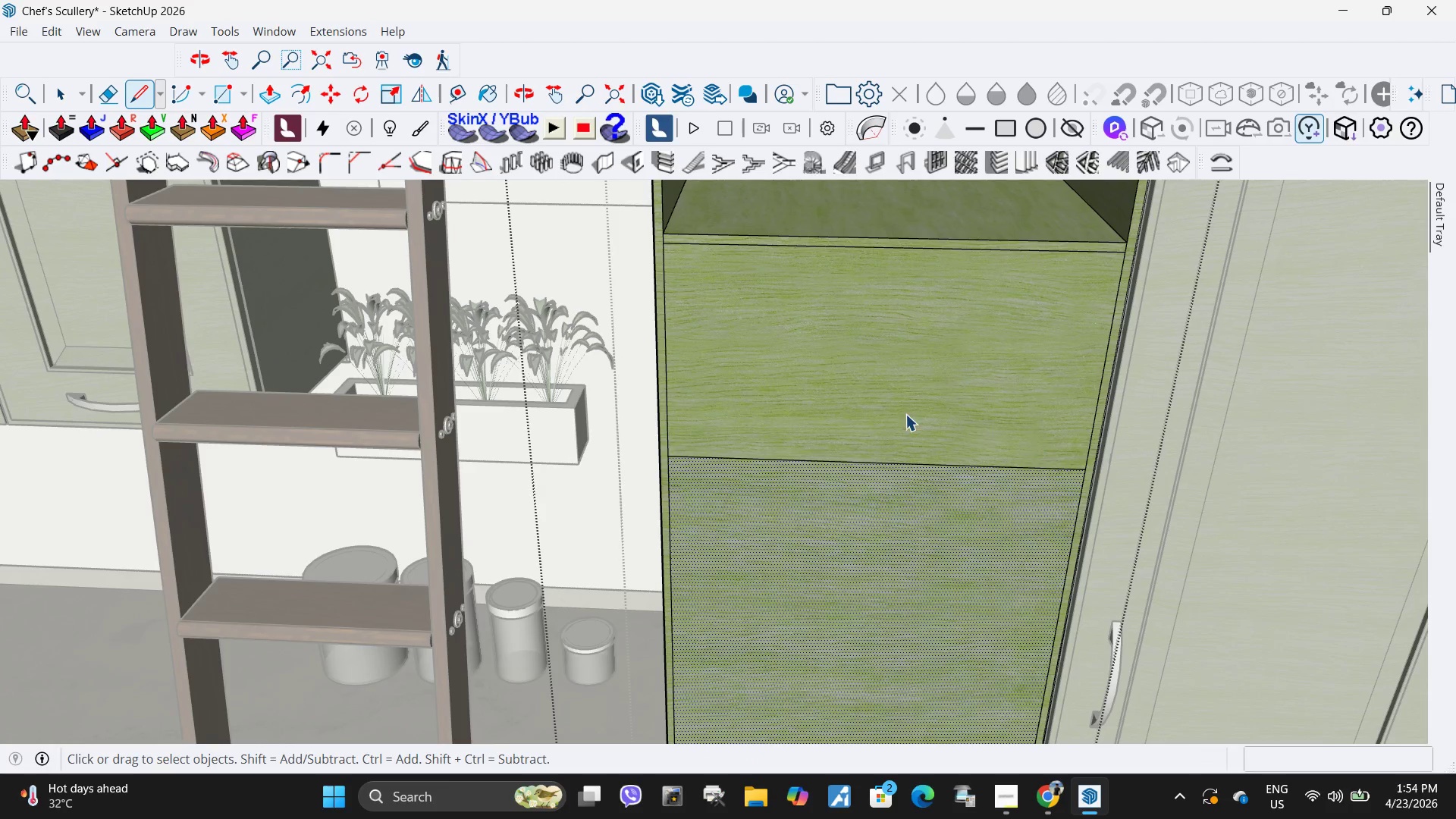 
double_click([904, 414])
 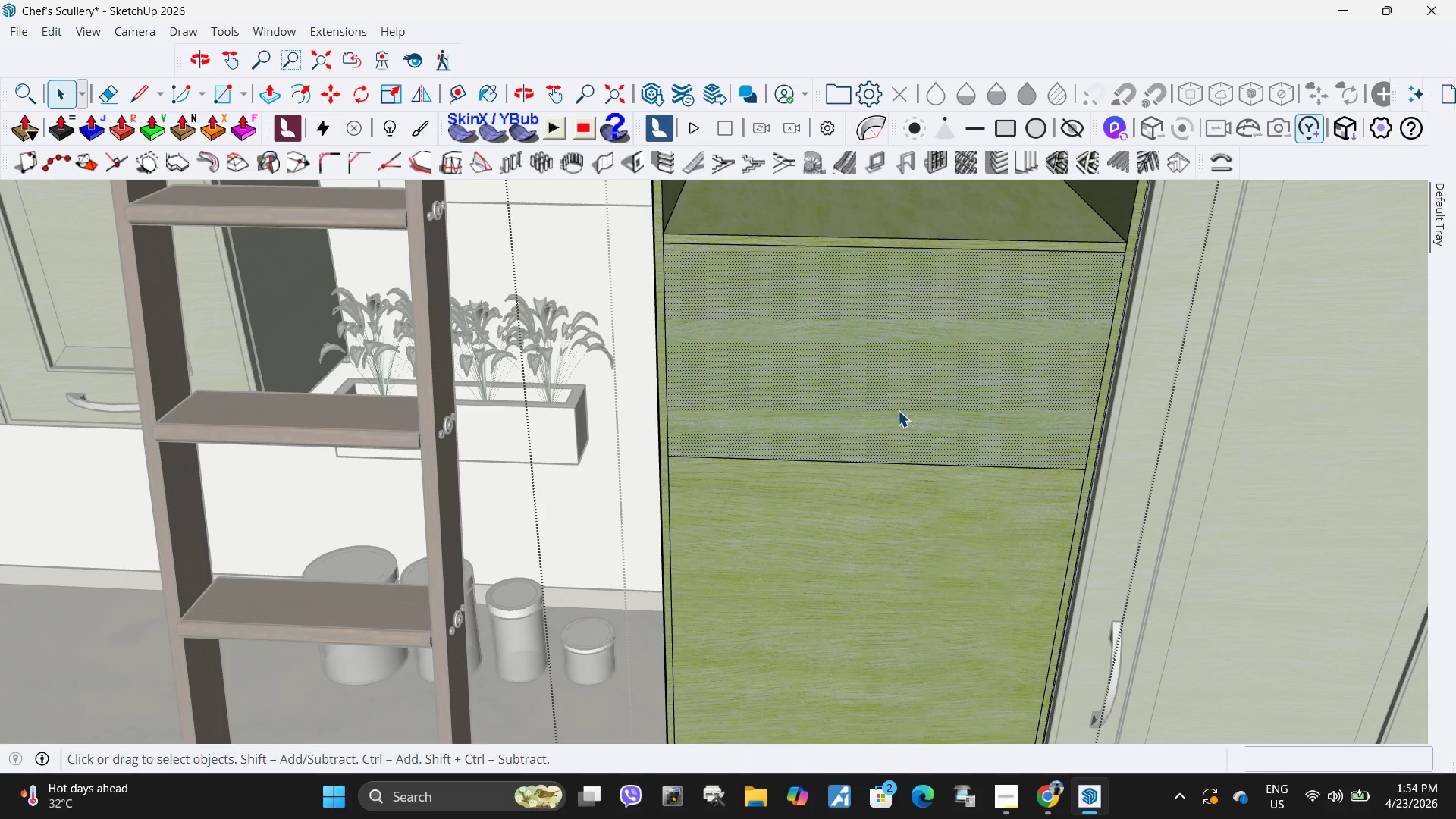 
key(P)
 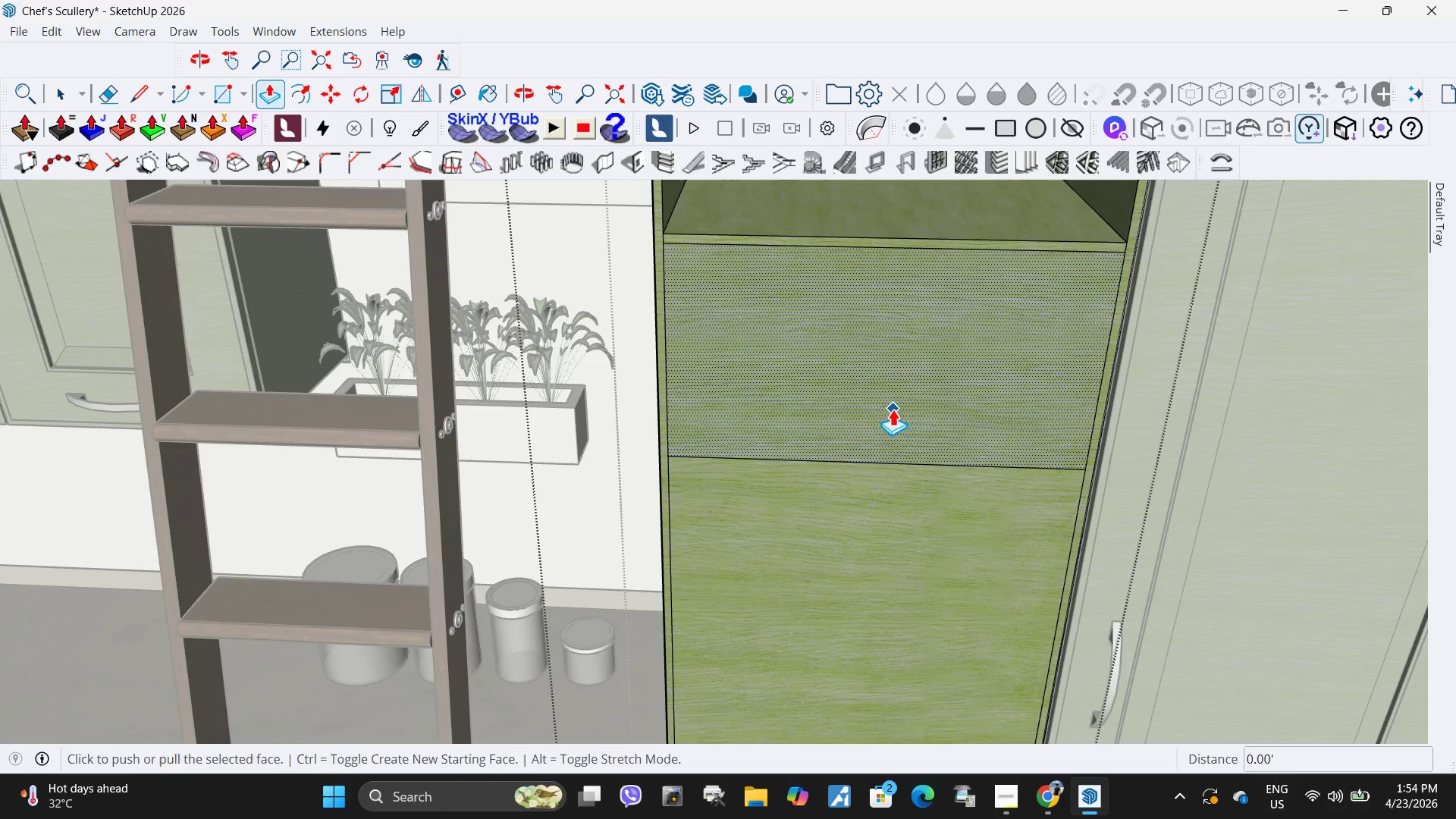 
left_click([893, 409])
 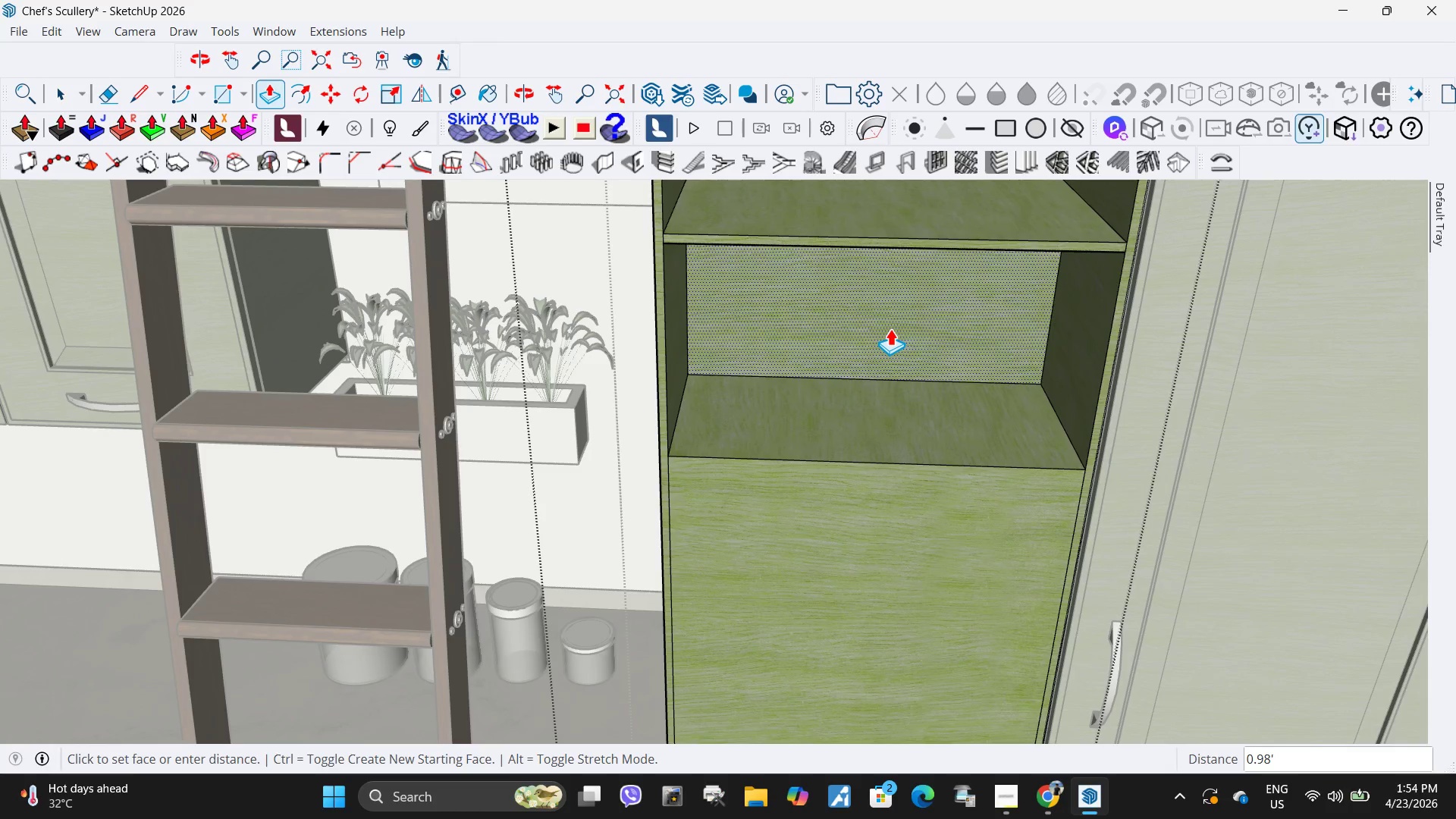 
key(Numpad1)
 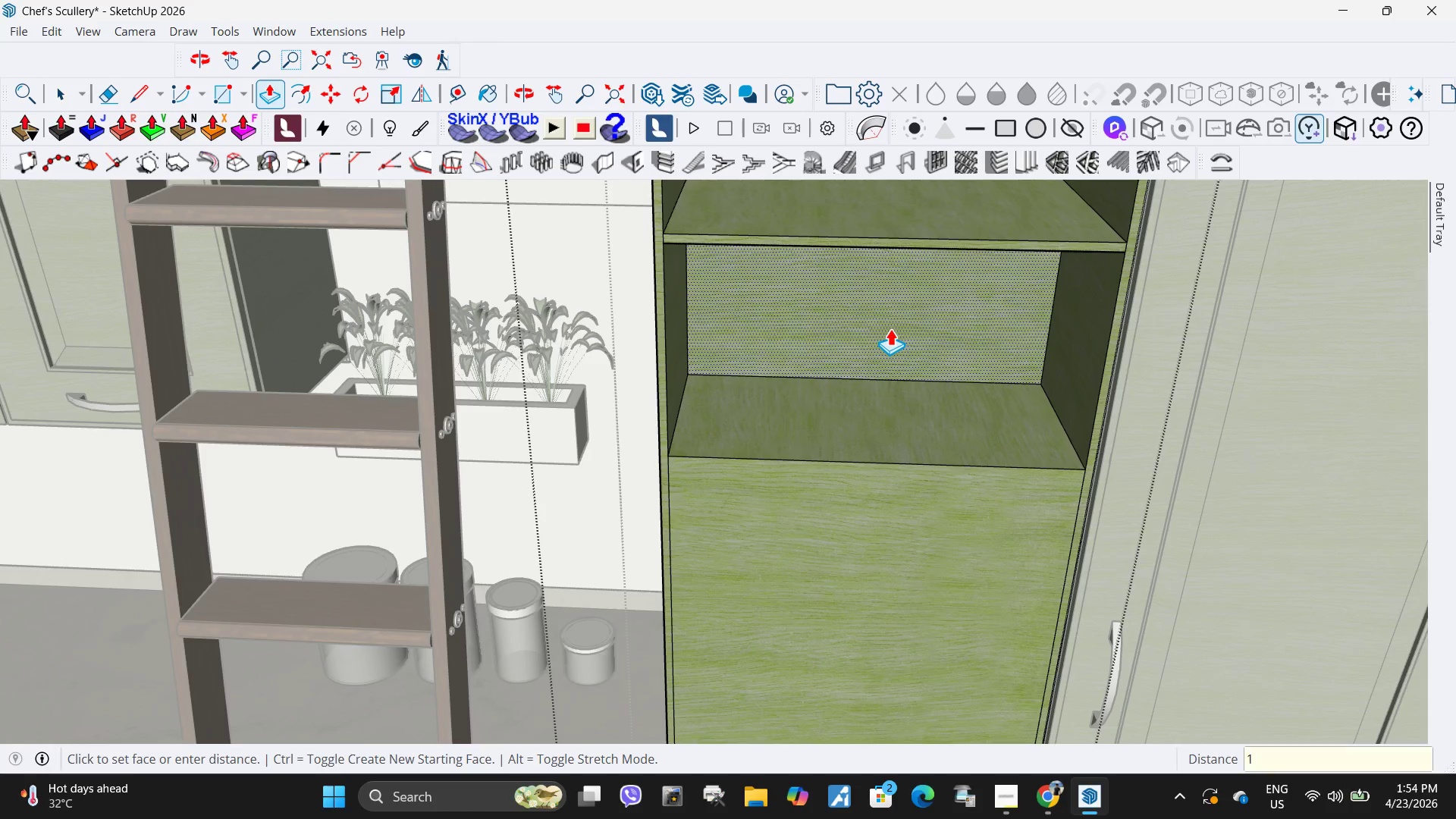 
key(NumpadDecimal)
 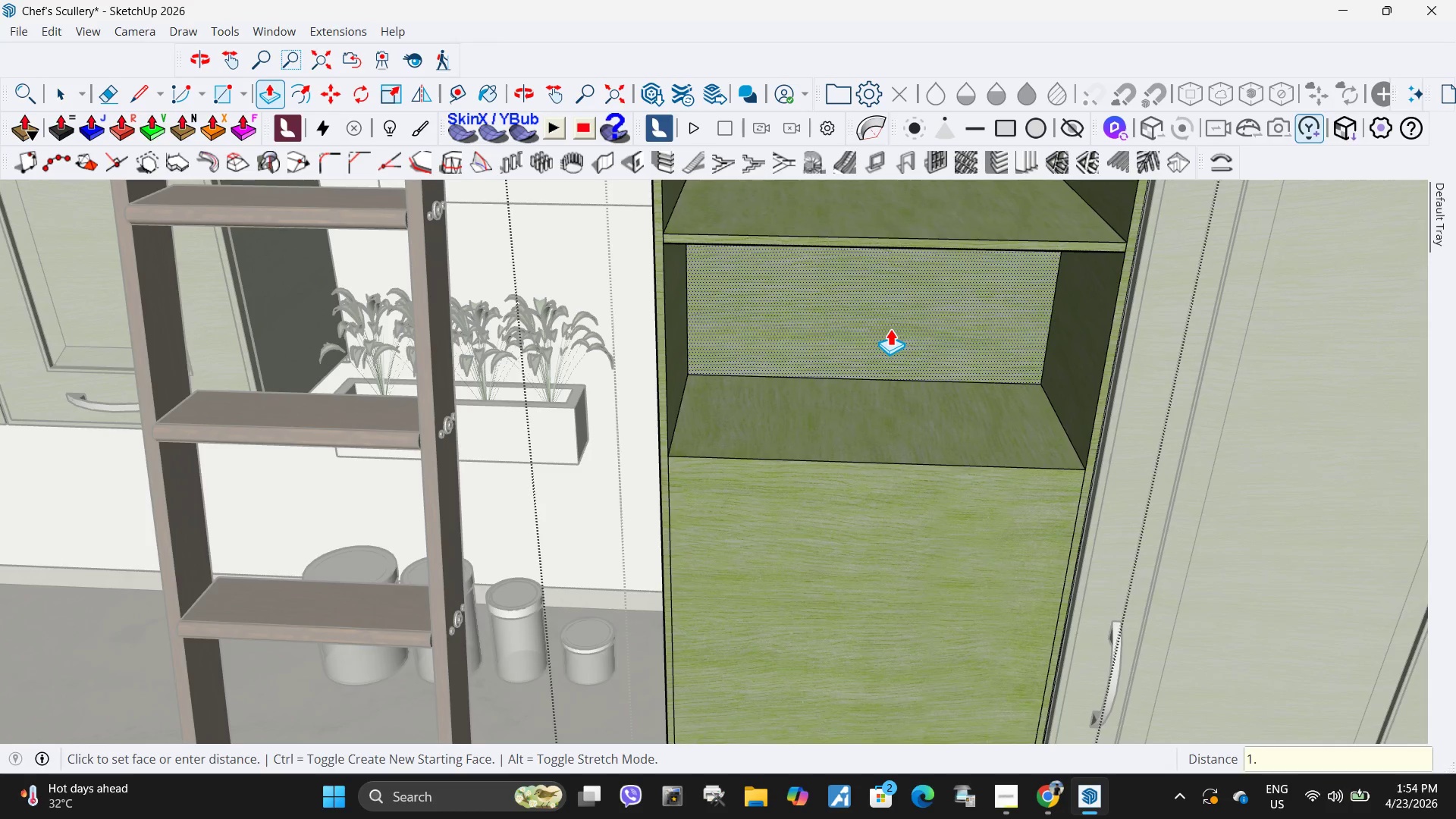 
key(Numpad2)
 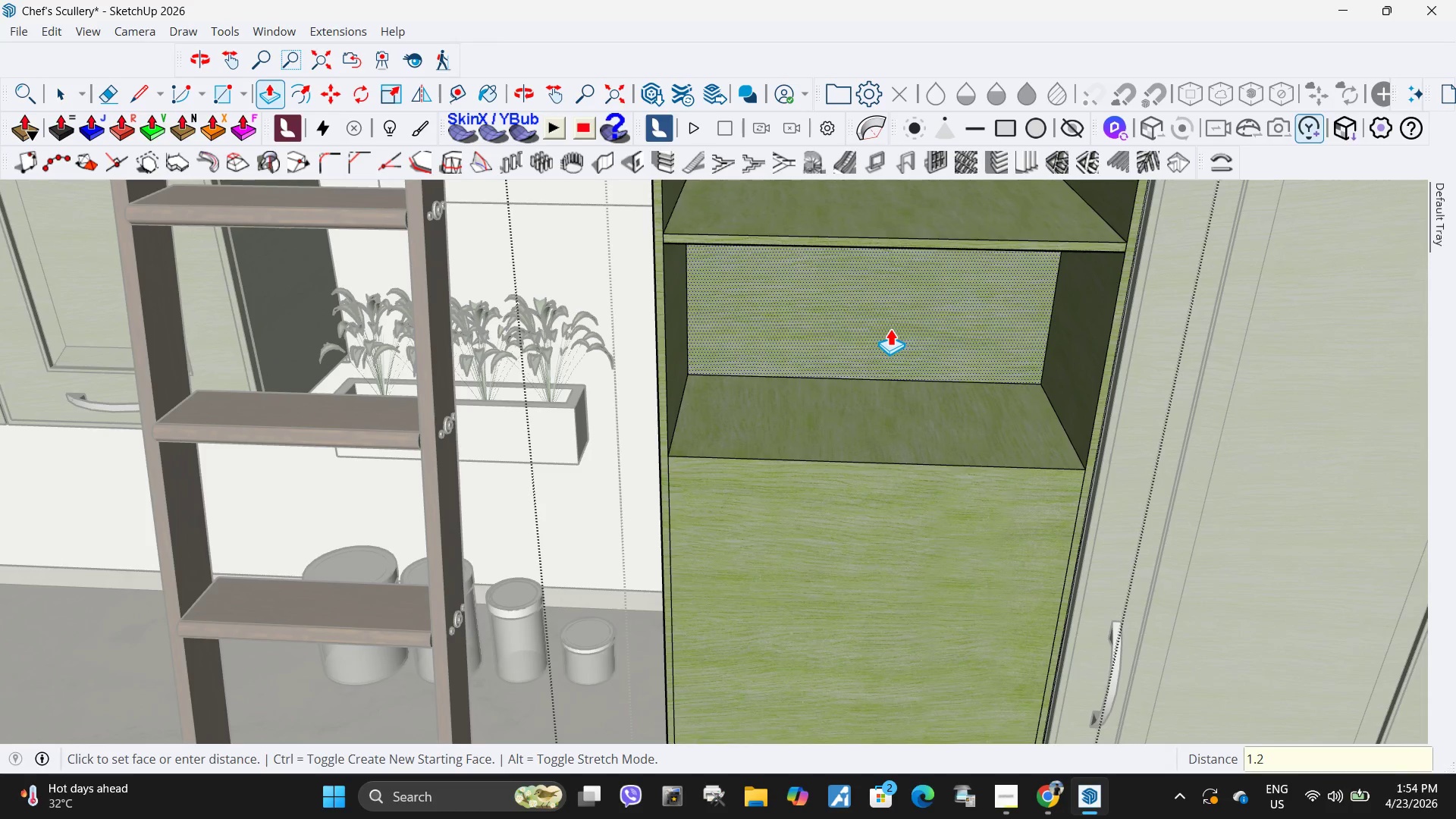 
key(NumpadEnter)
 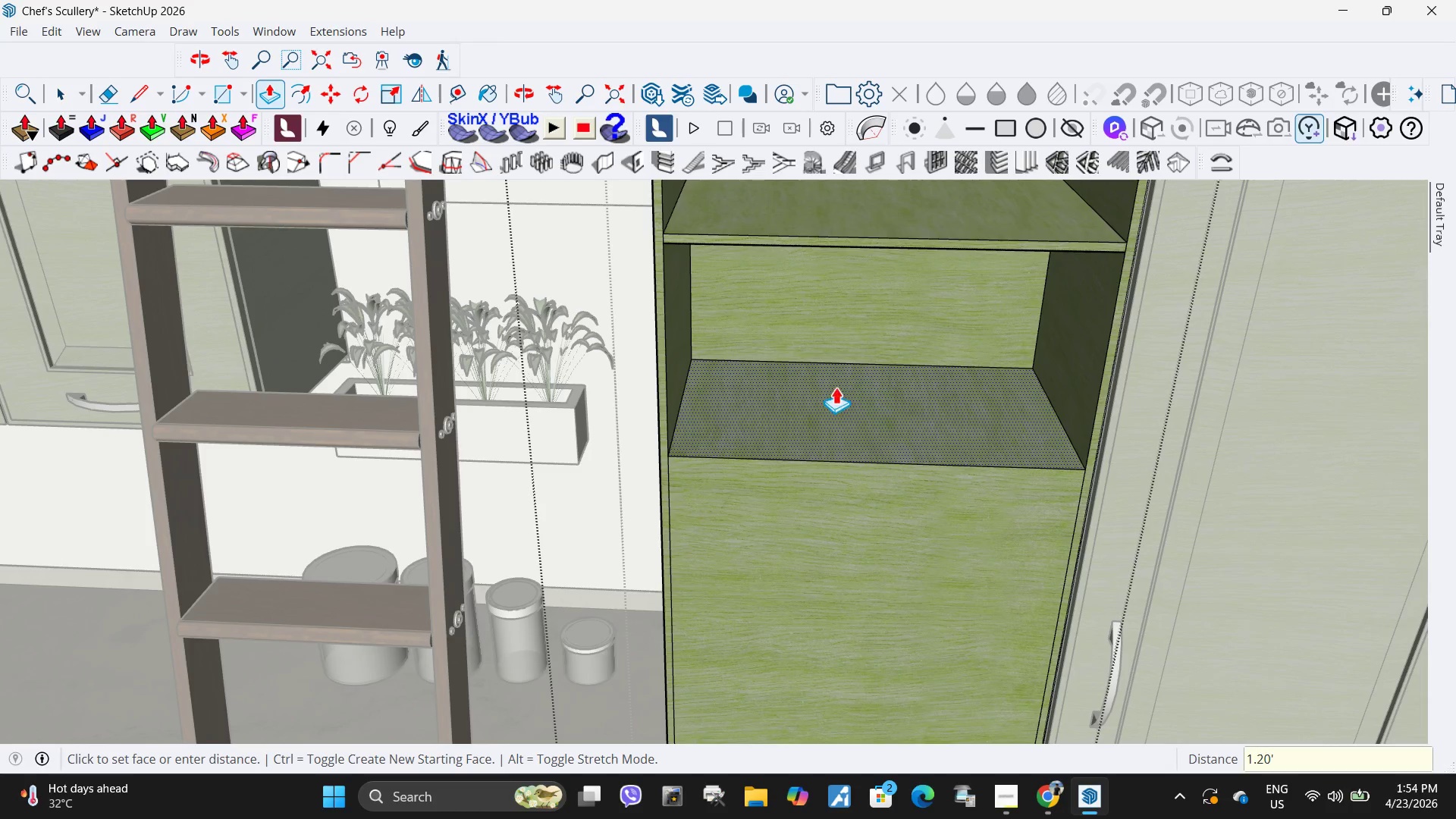 
key(L)
 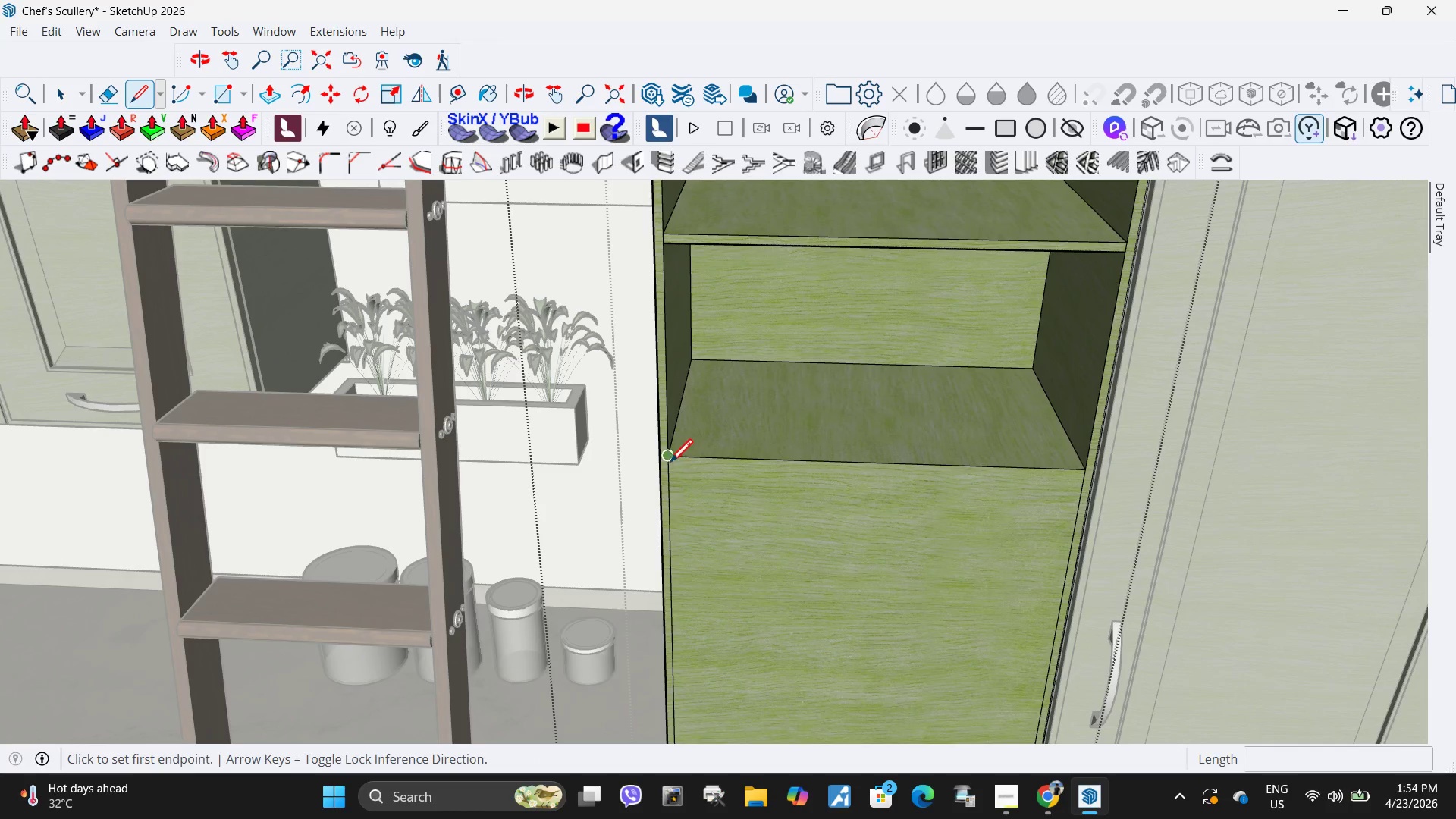 
left_click_drag(start_coordinate=[666, 460], to_coordinate=[668, 466])
 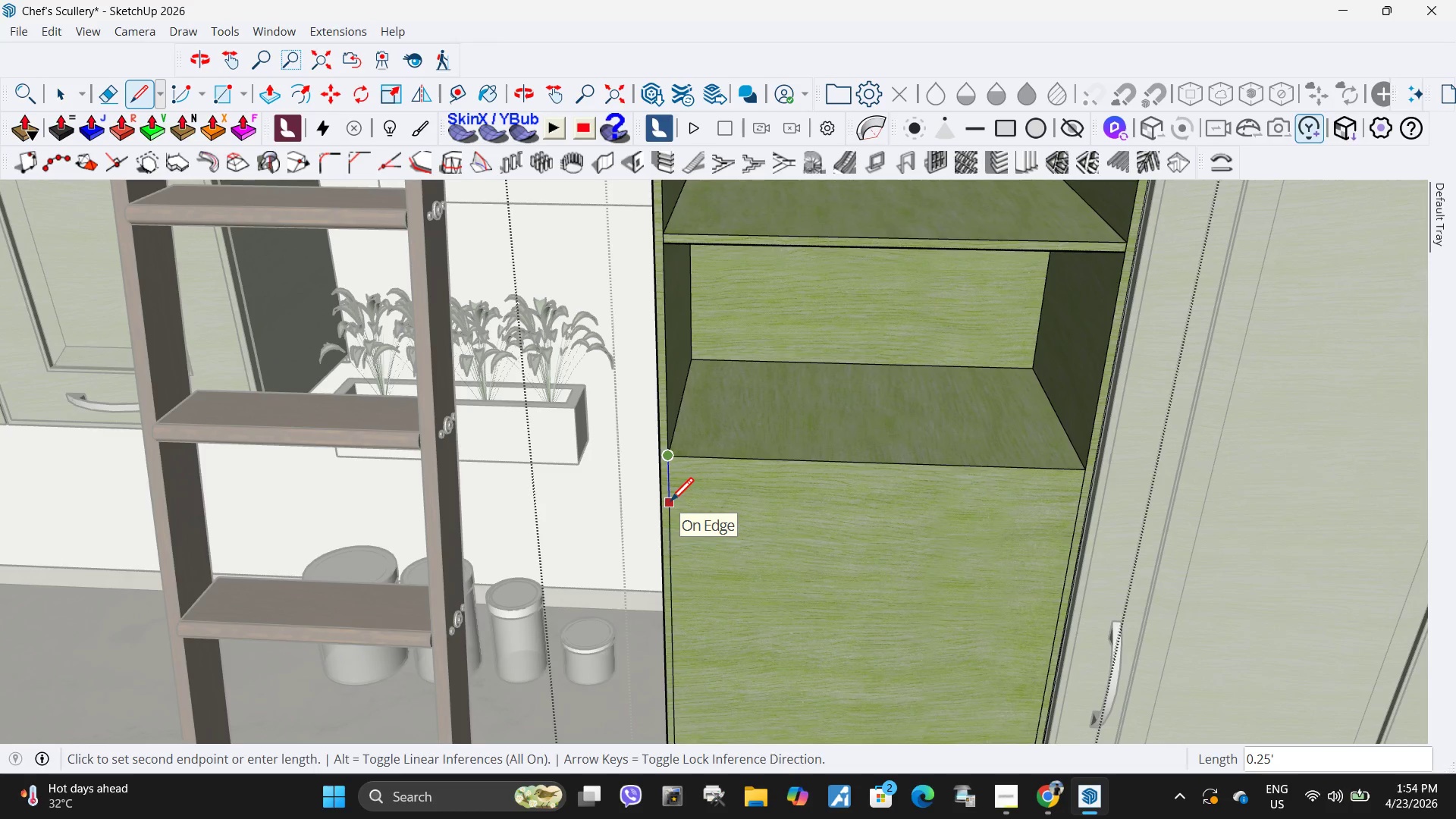 
key(NumpadDecimal)
 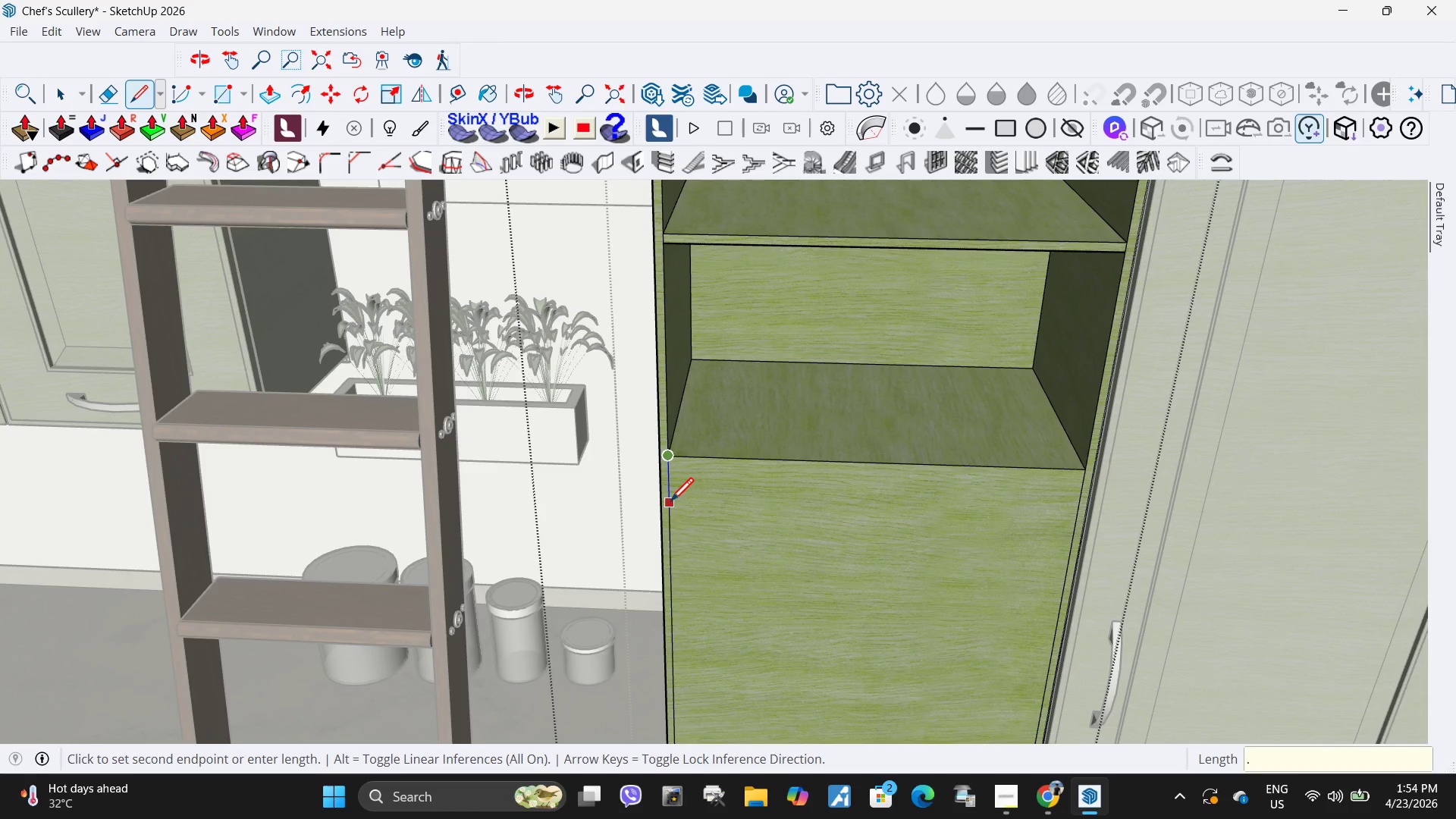 
key(Numpad0)
 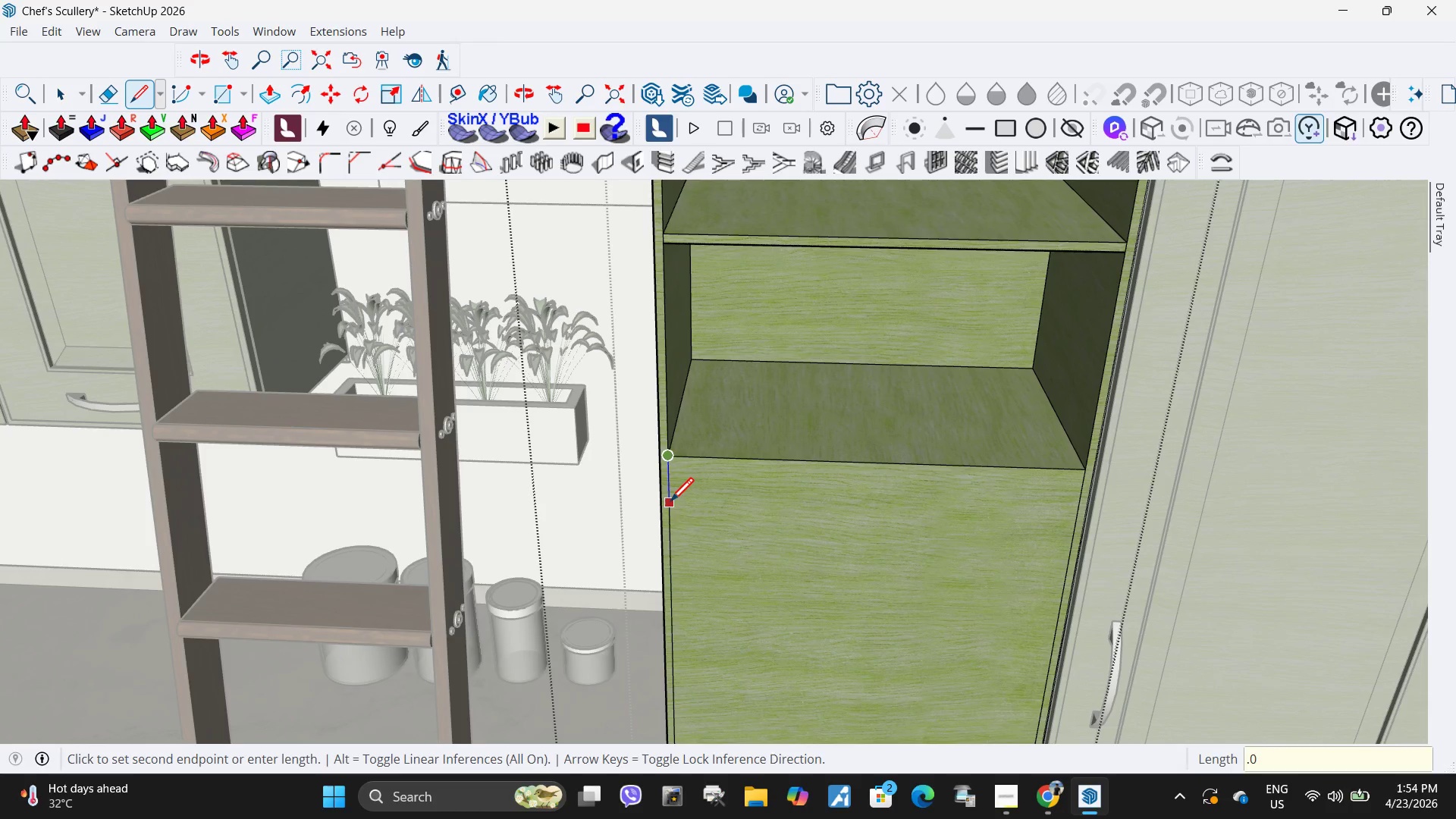 
key(Numpad4)
 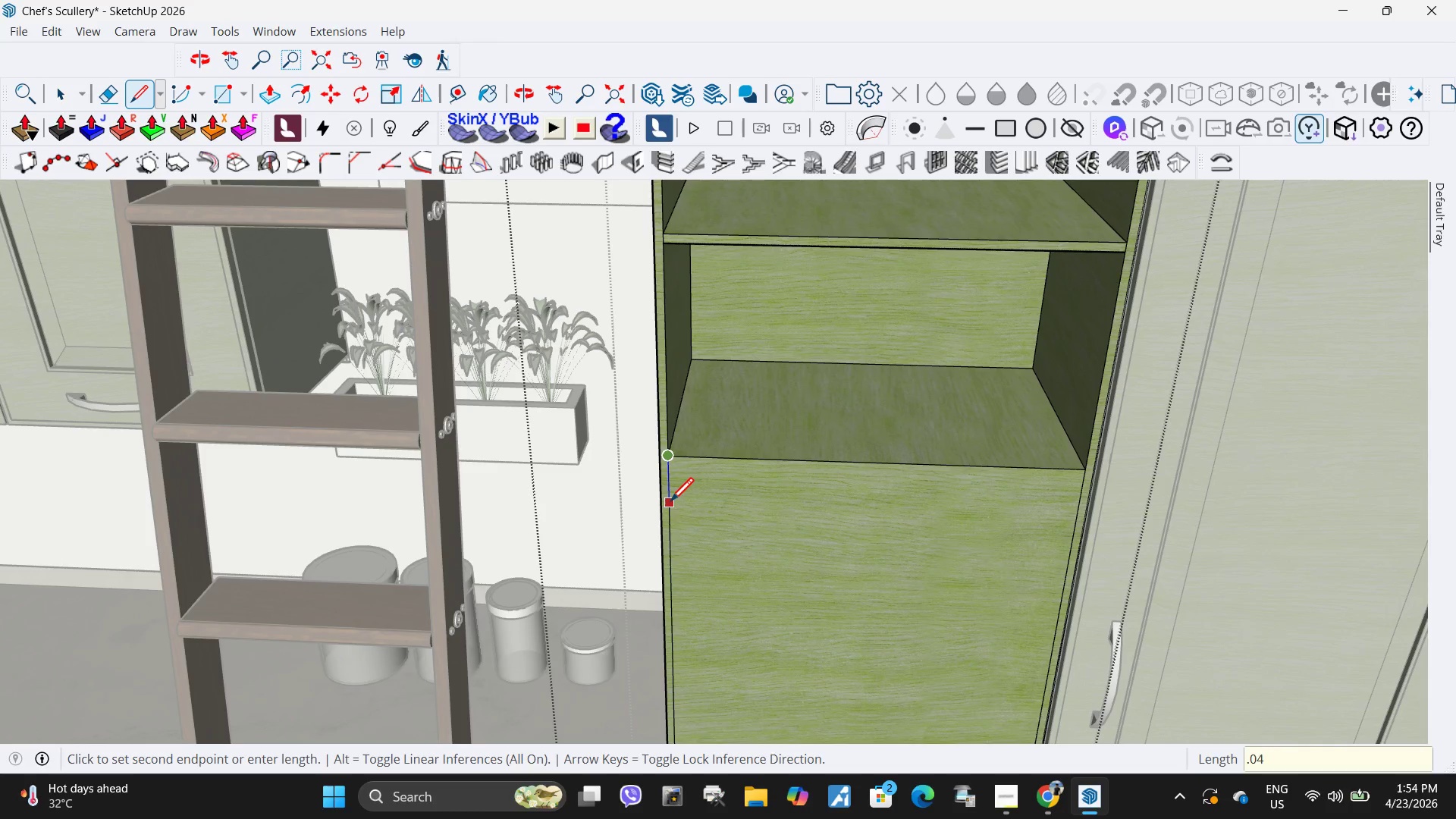 
key(NumpadEnter)
 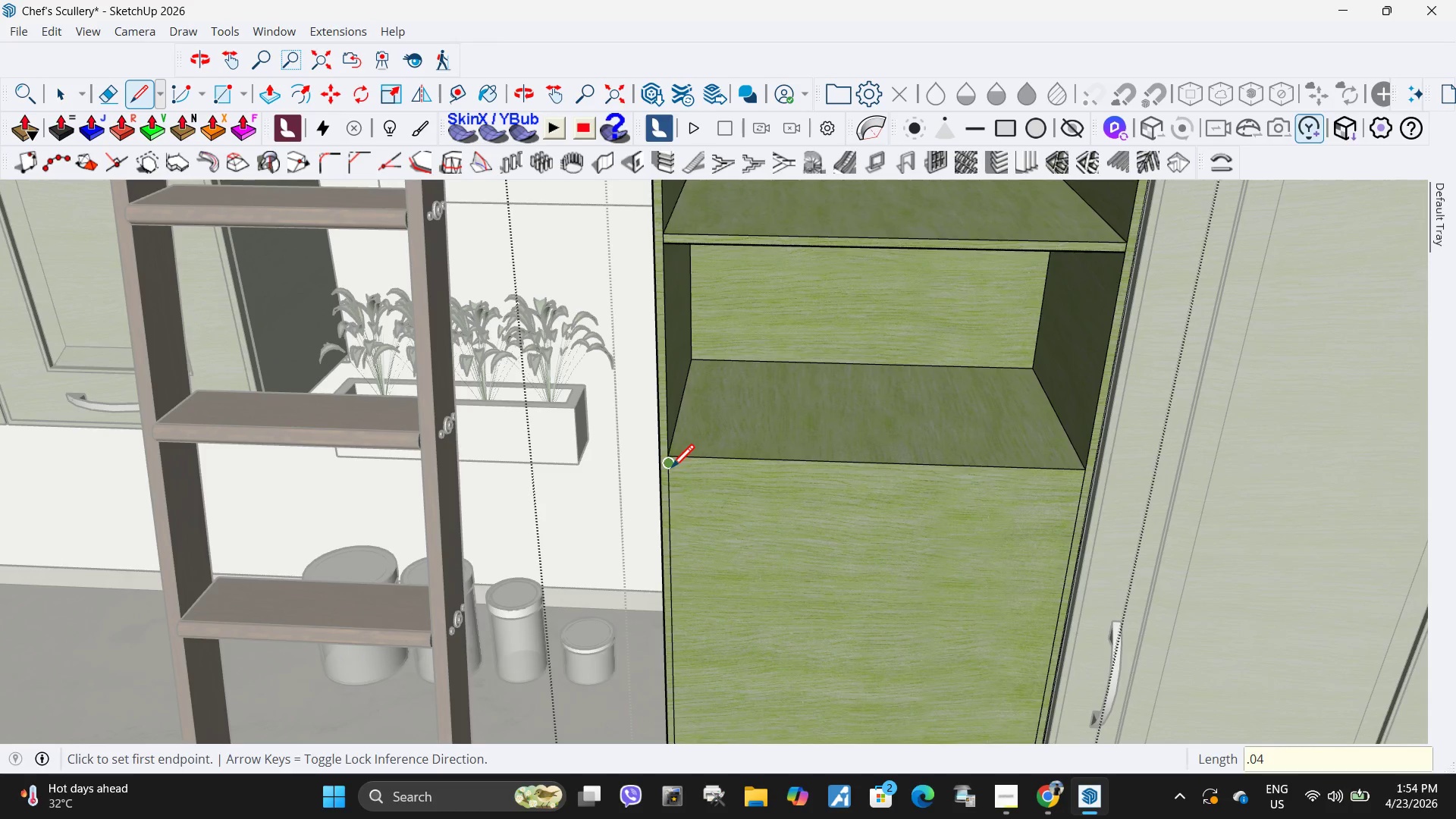 
left_click([669, 472])
 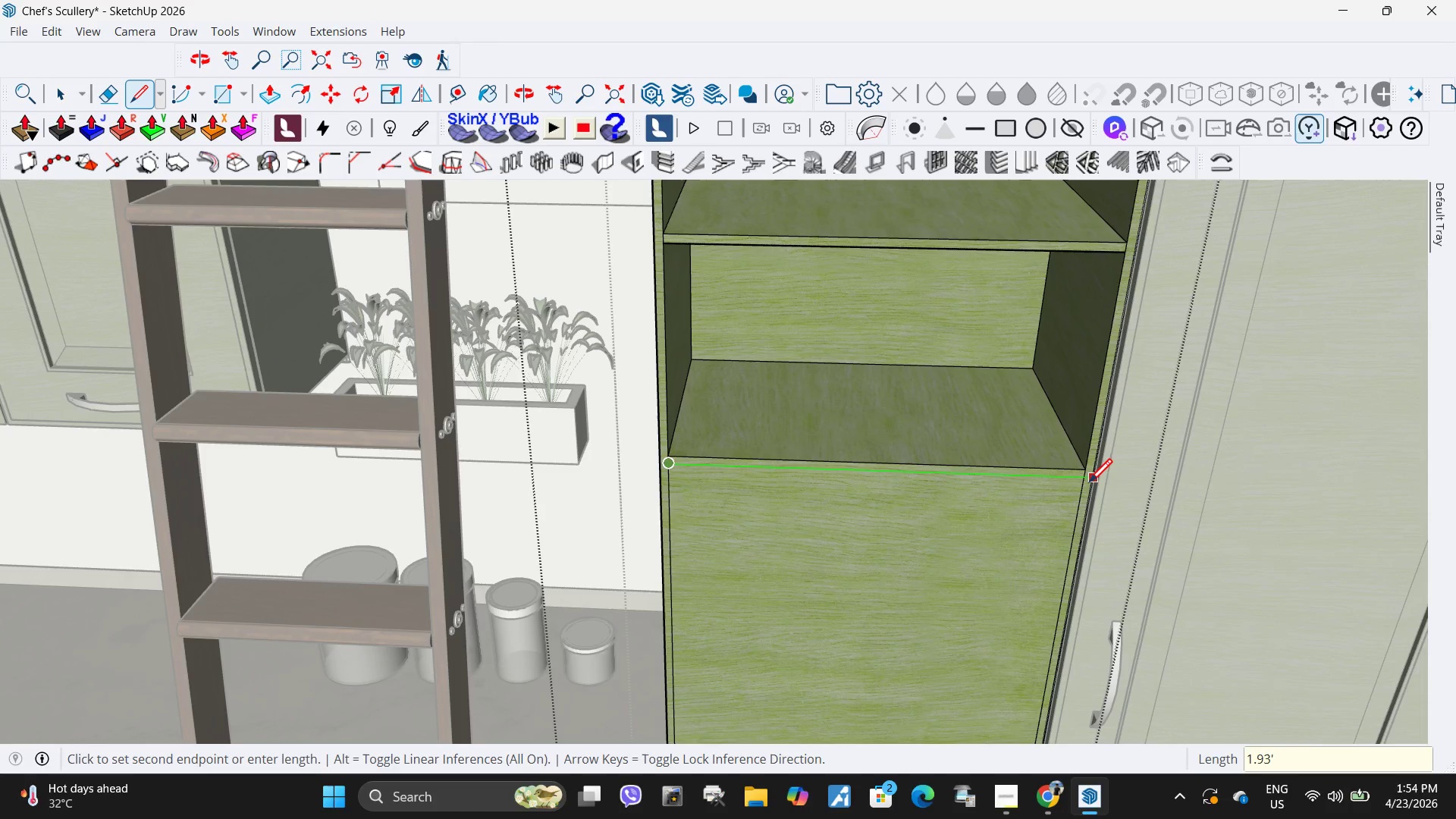 
left_click([1082, 483])
 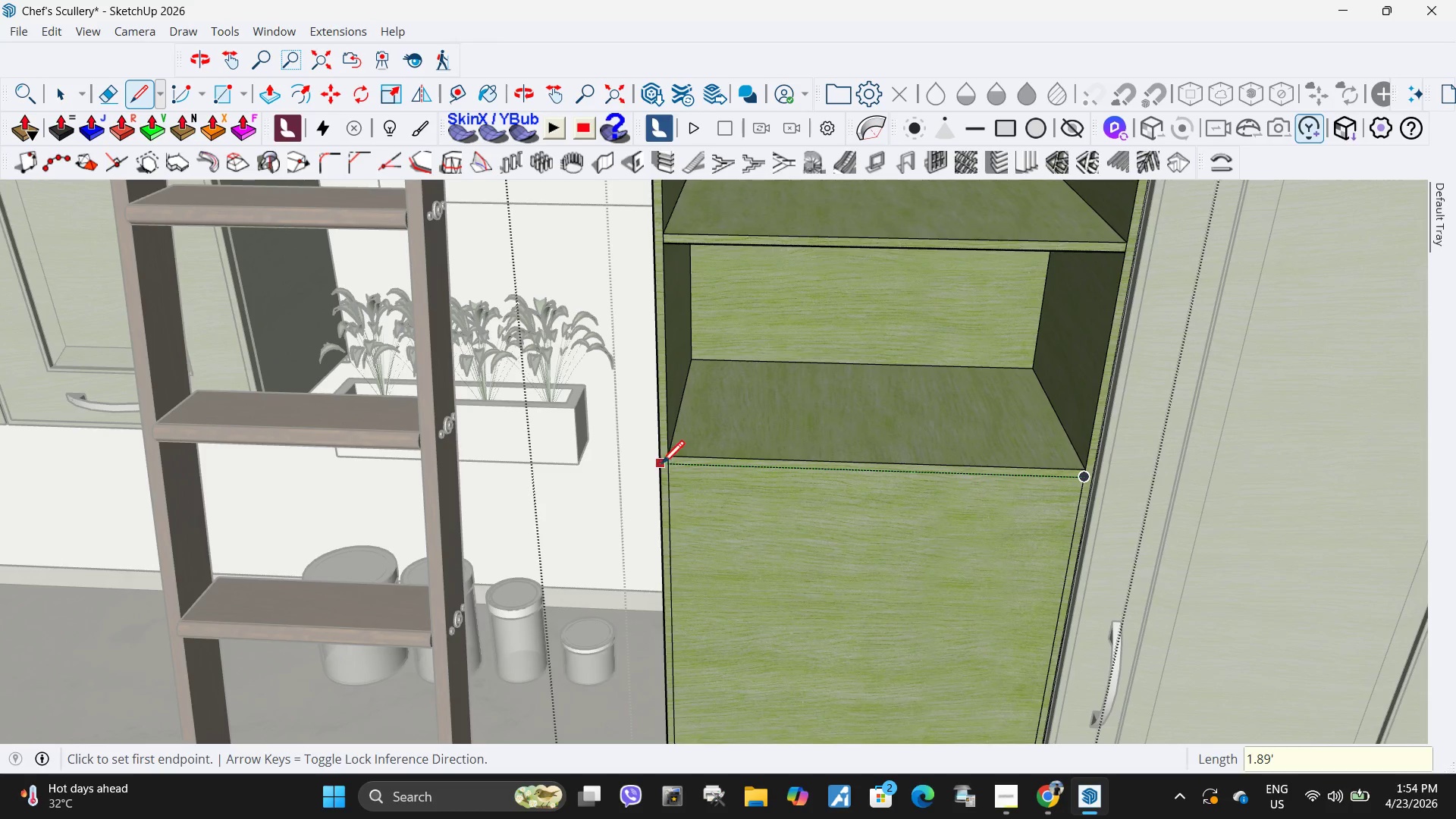 
left_click([669, 466])
 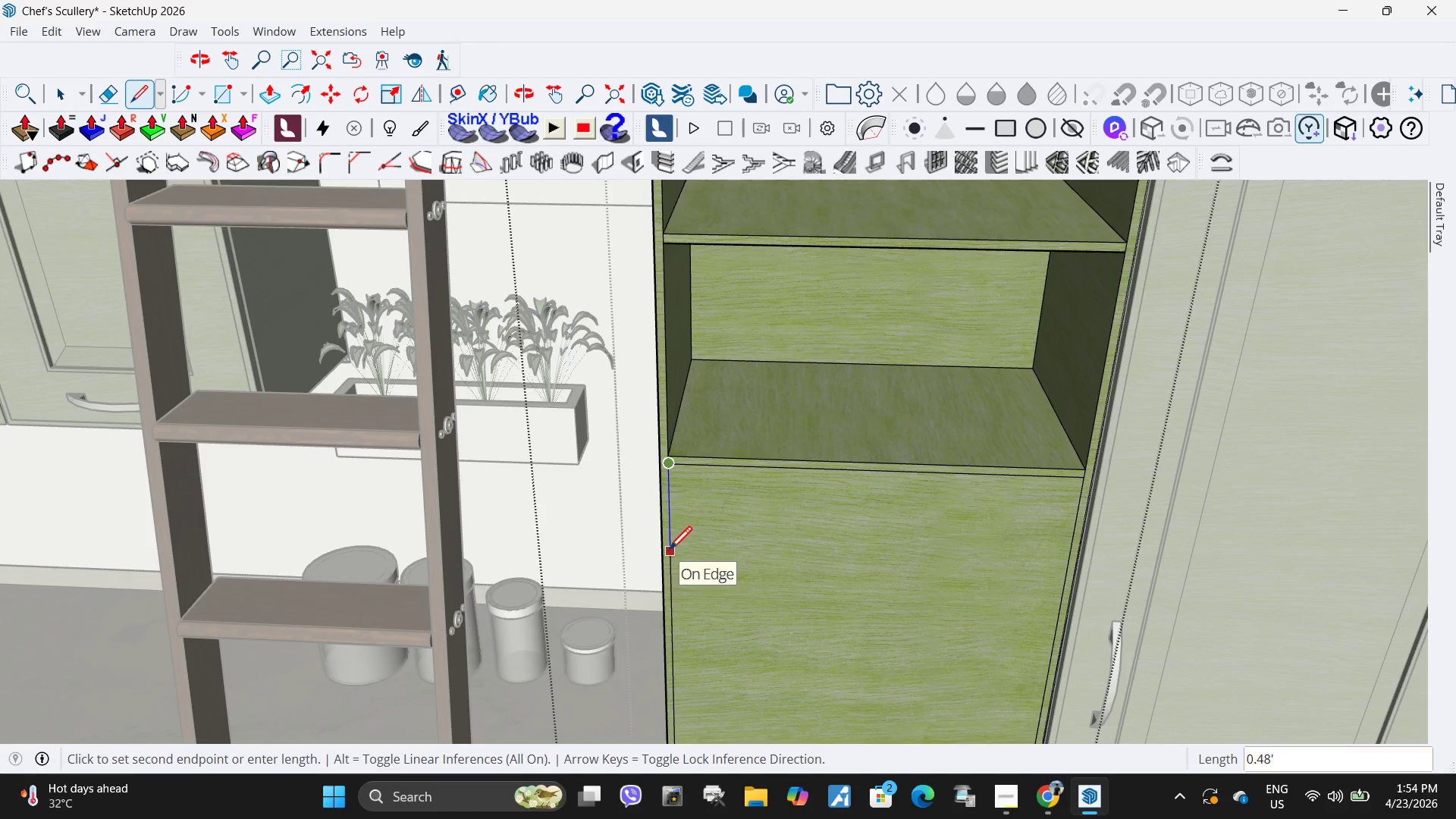 
key(Numpad1)
 